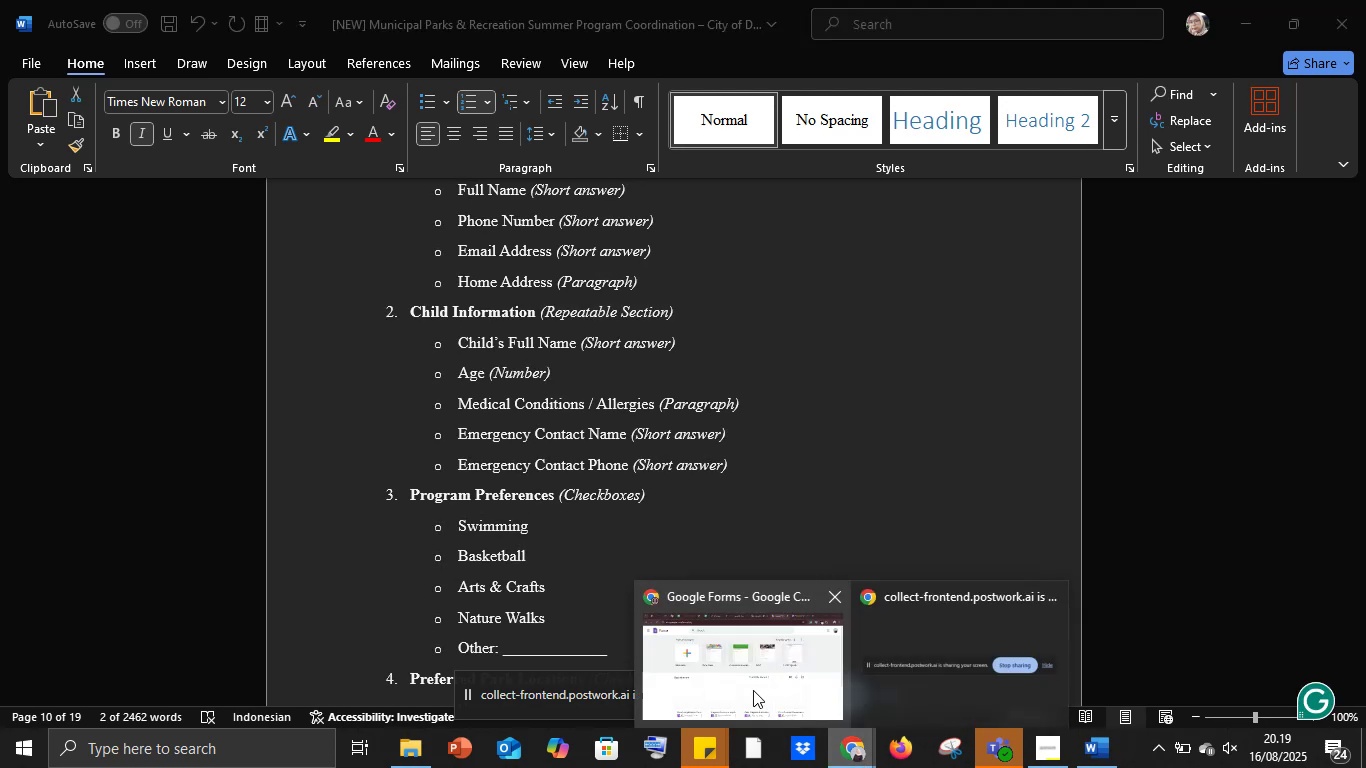 
left_click([753, 689])
 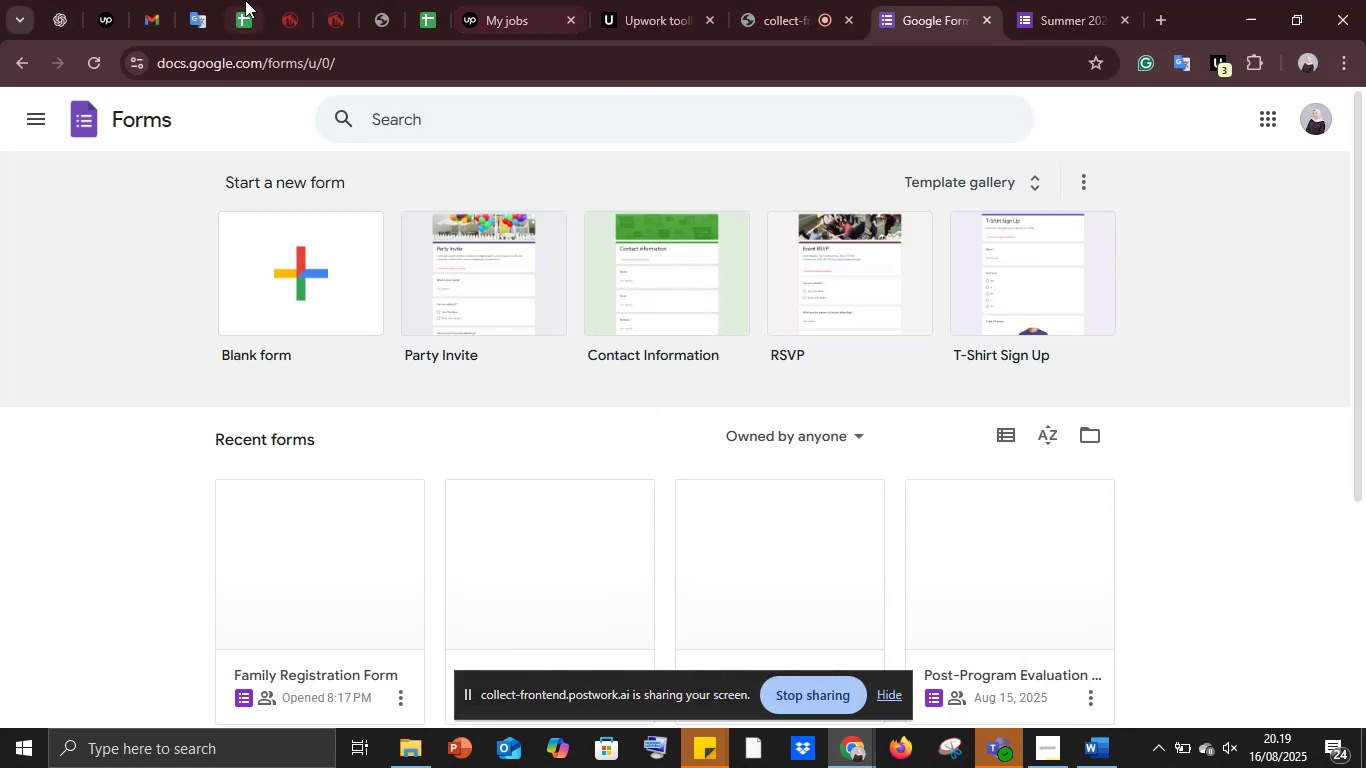 
left_click([193, 0])
 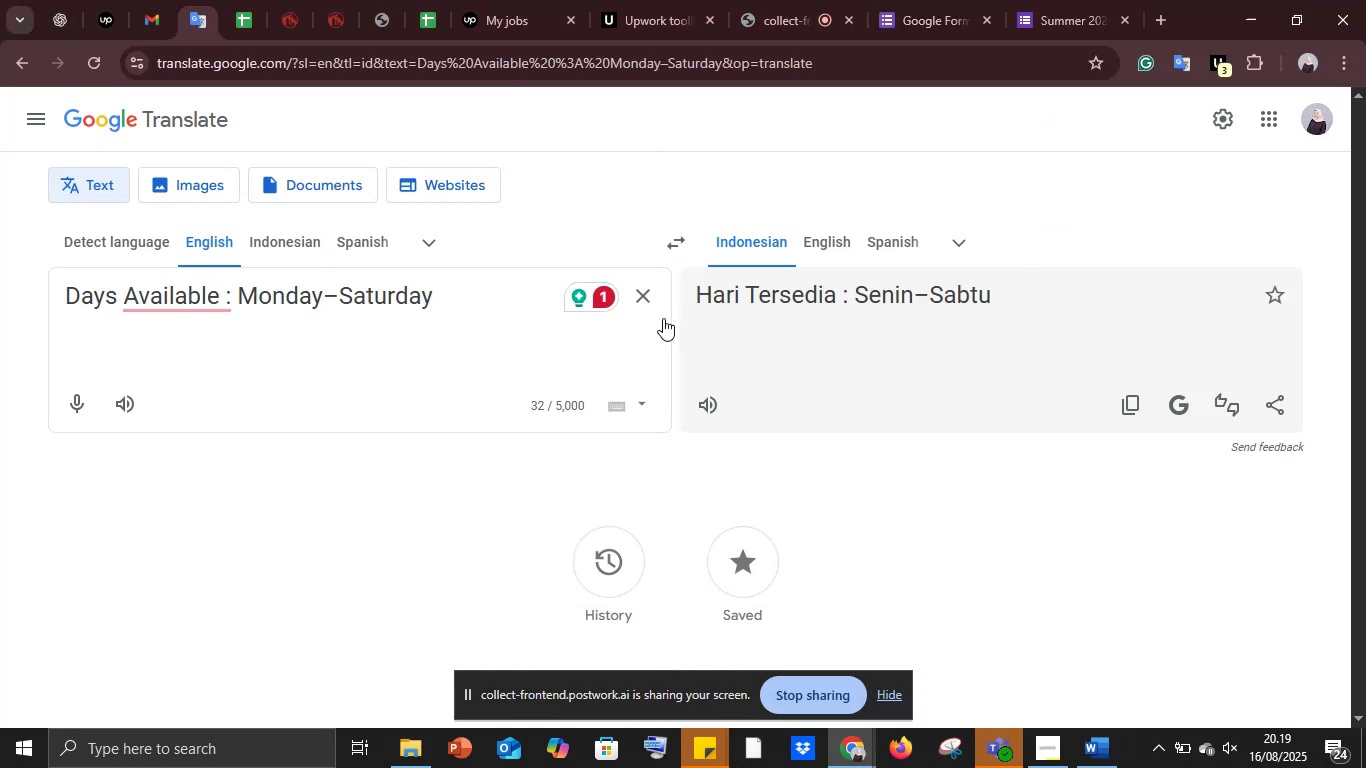 
left_click([652, 304])
 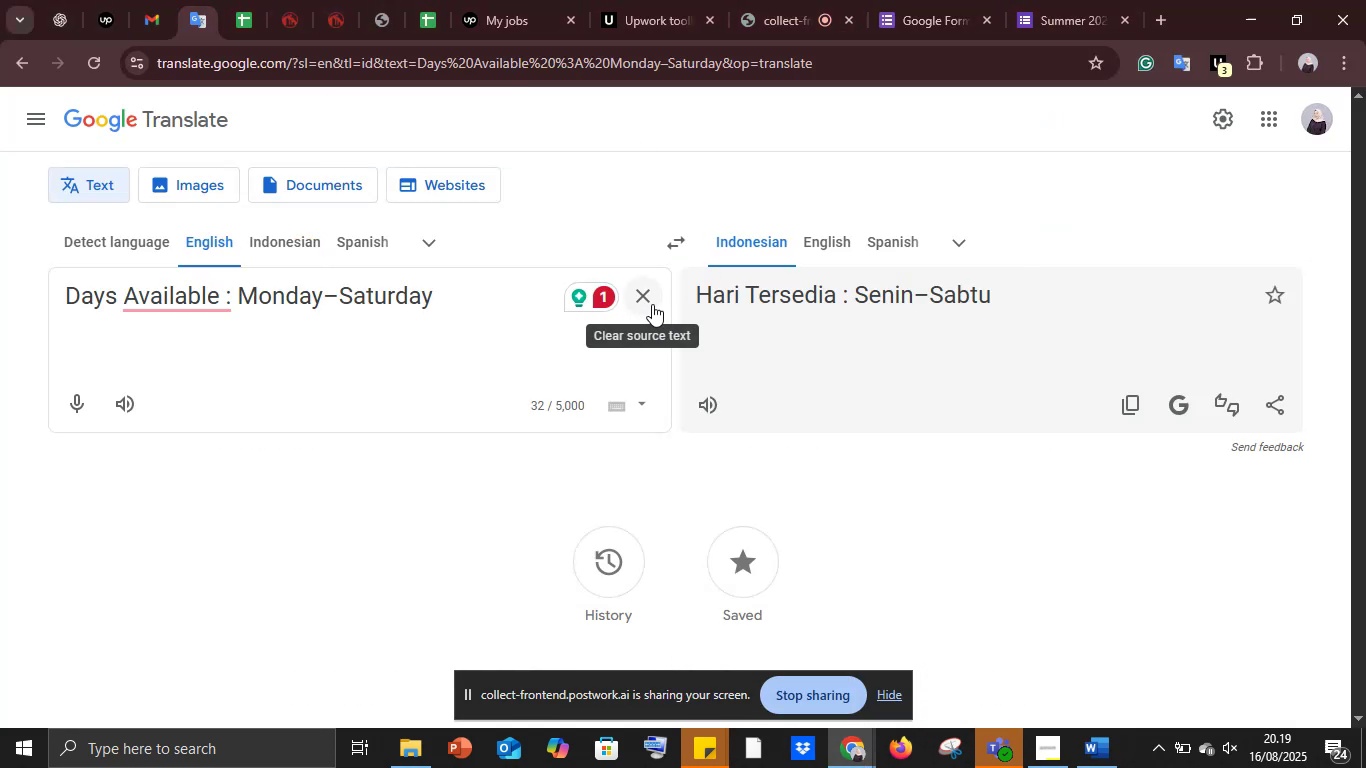 
key(Control+V)
 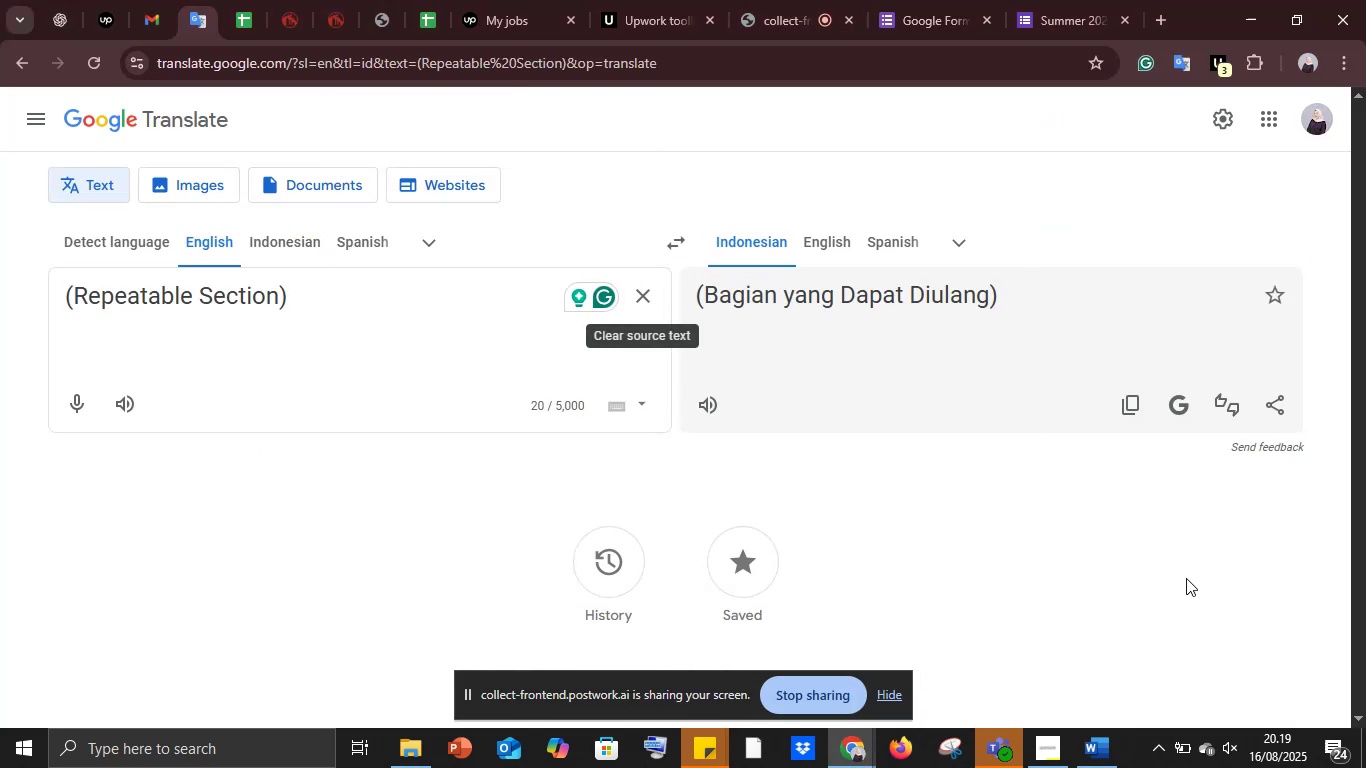 
left_click([1096, 765])
 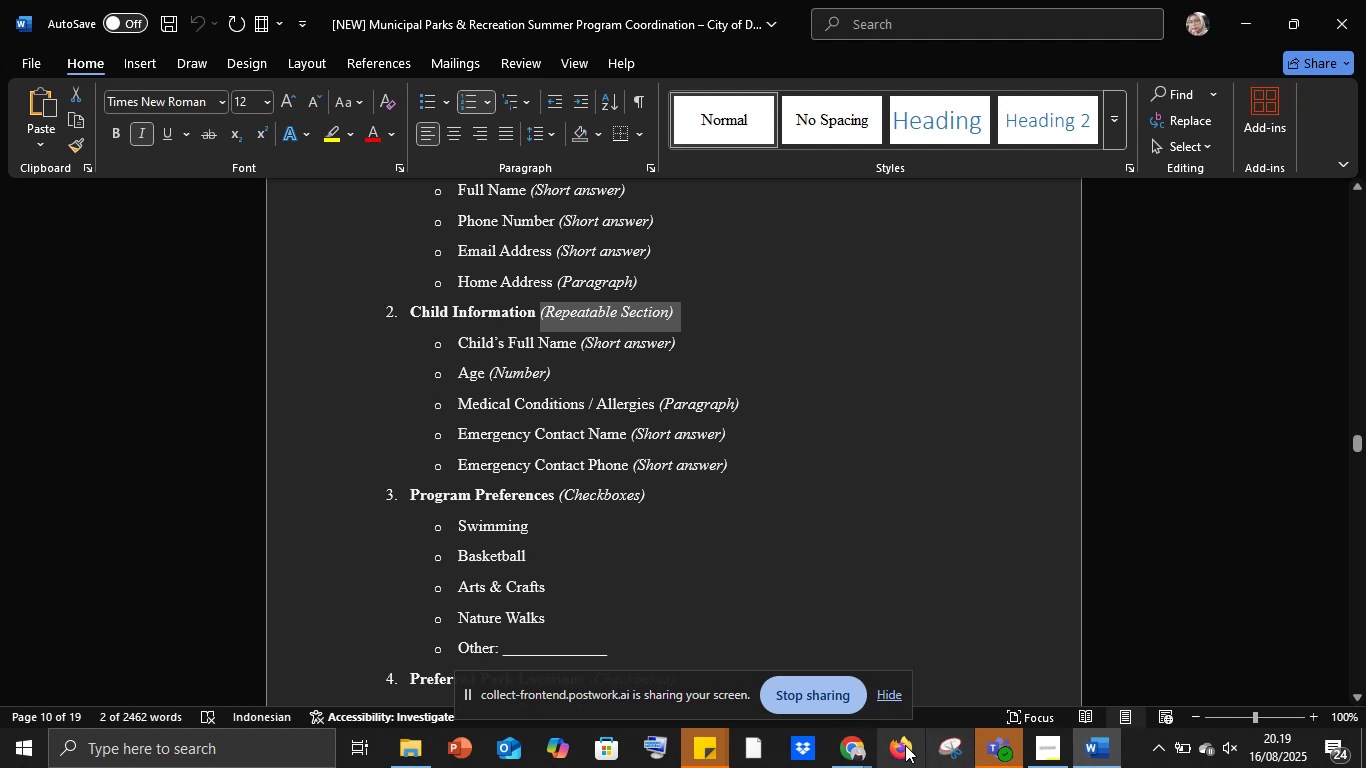 
left_click([844, 751])
 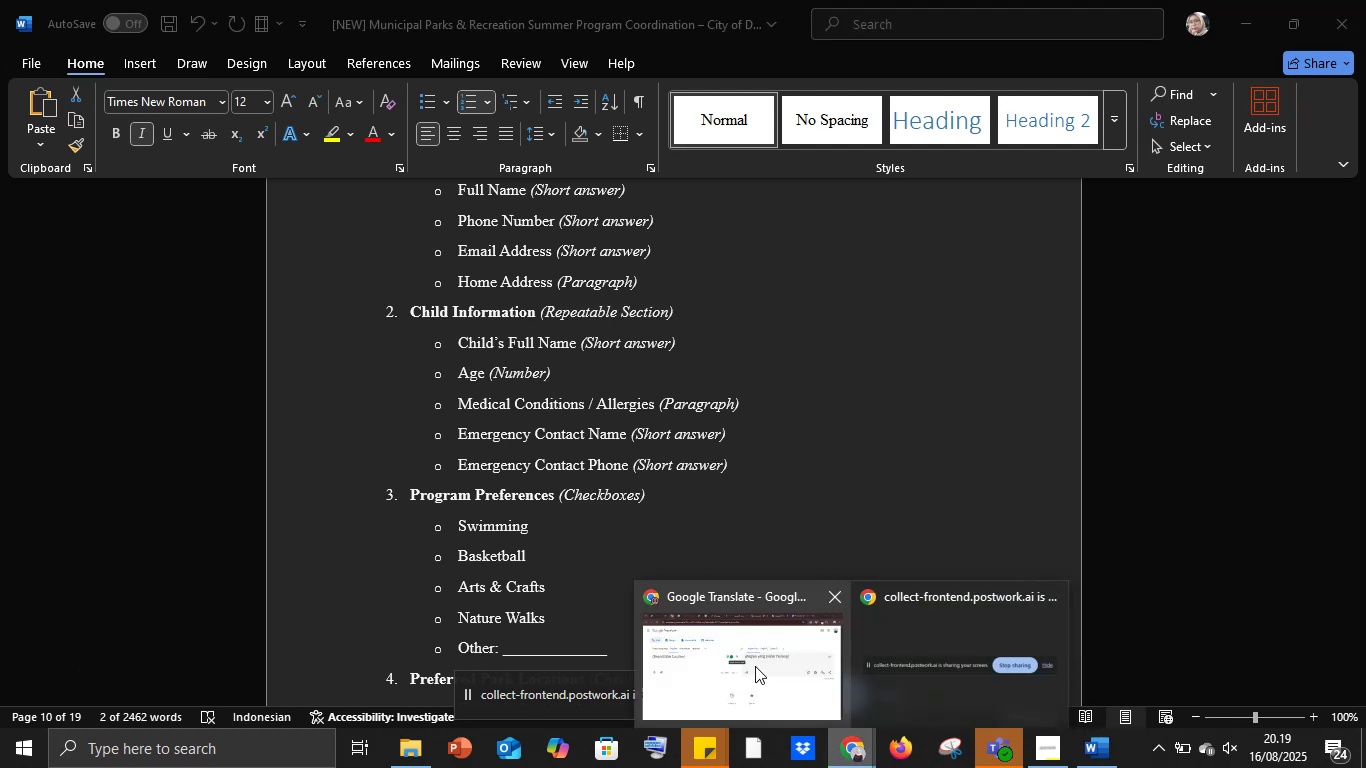 
left_click([755, 666])
 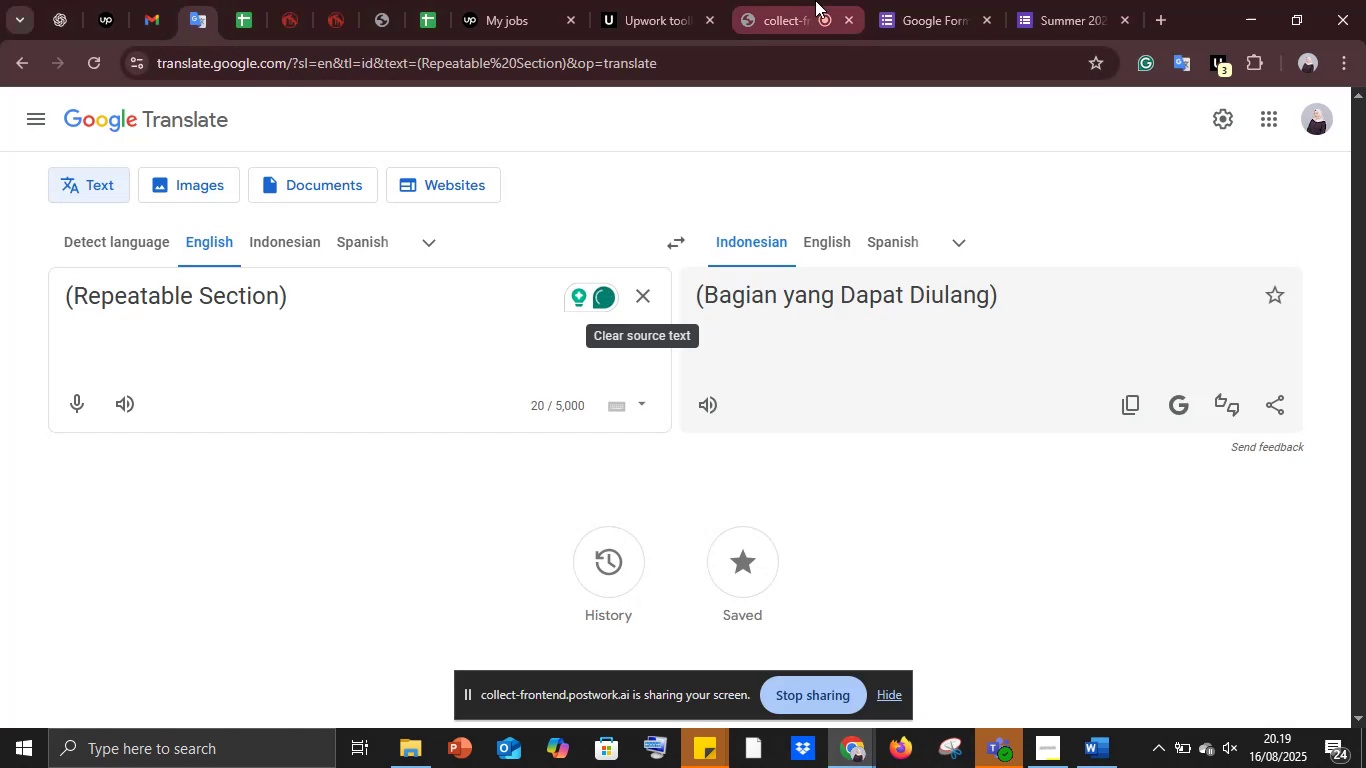 
left_click([815, 0])
 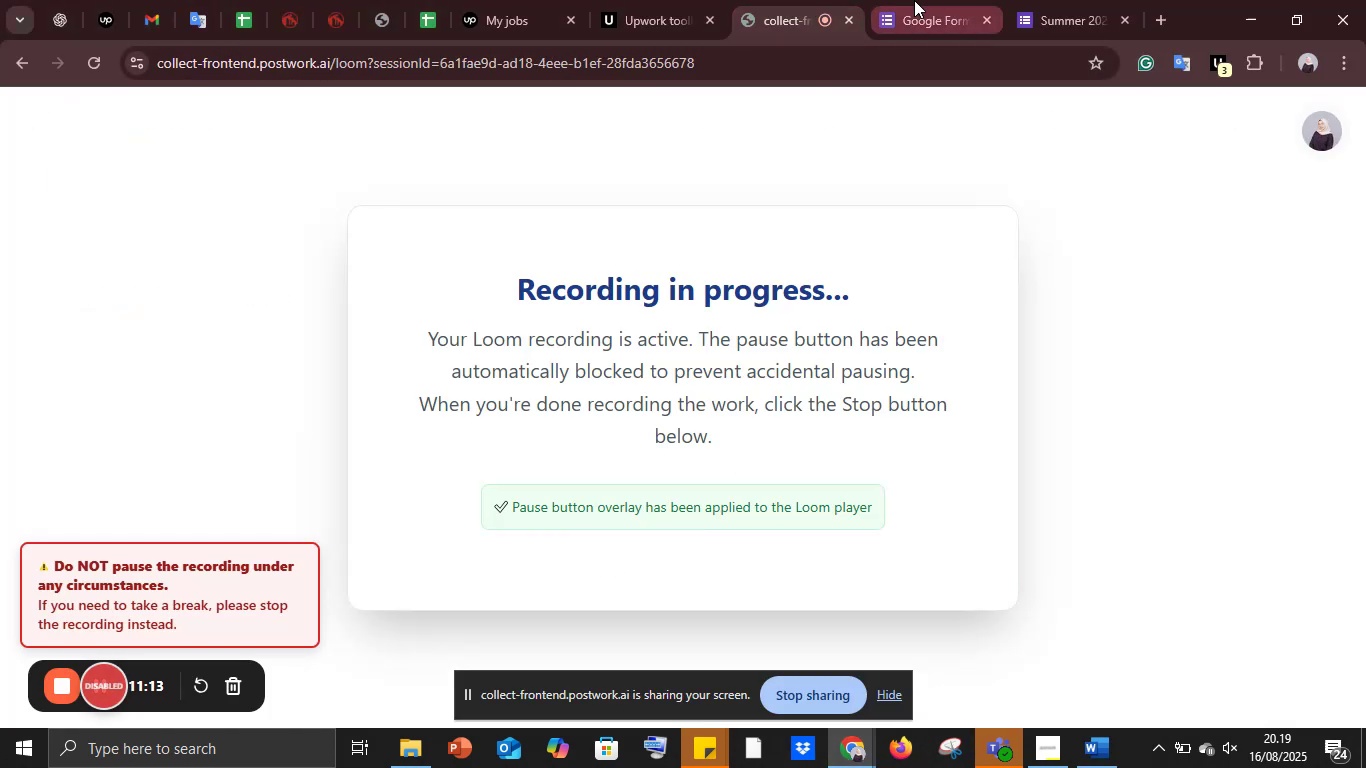 
left_click([914, 0])
 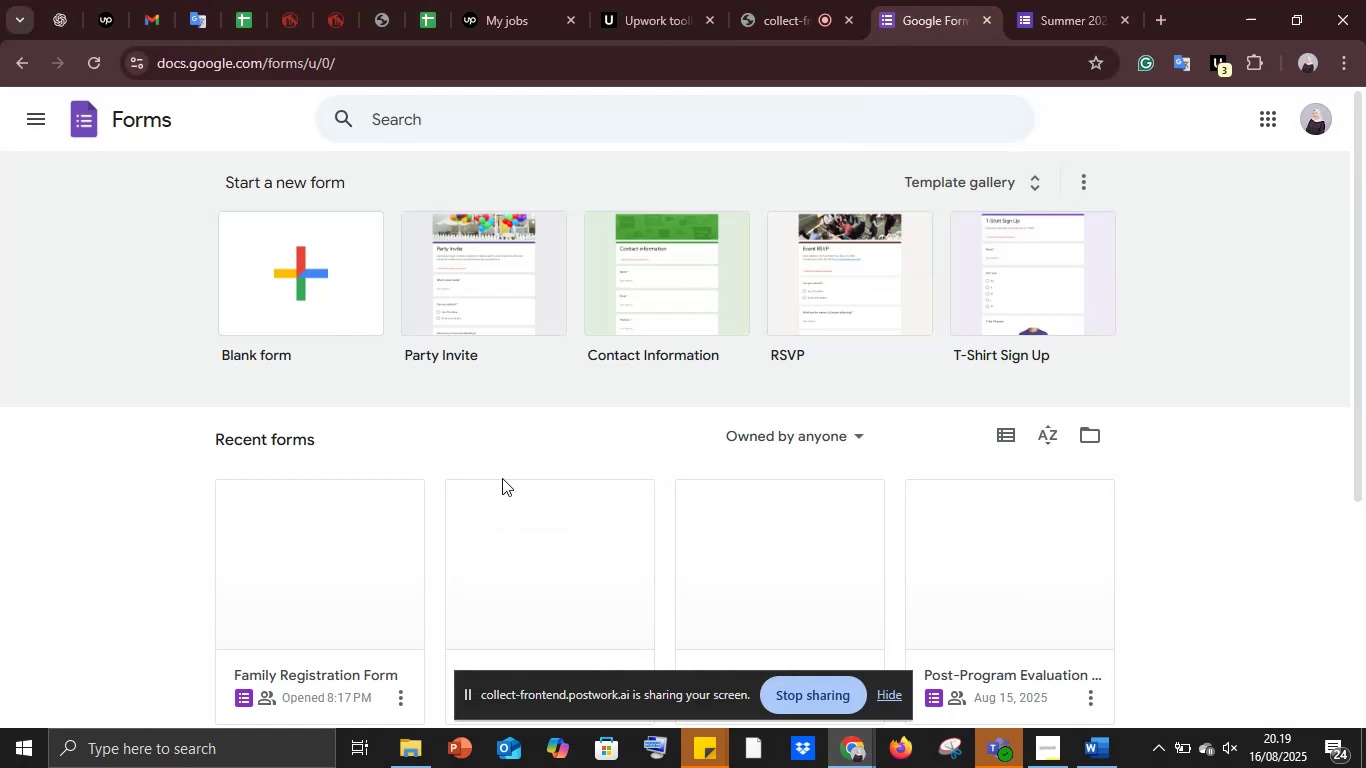 
scroll: coordinate [440, 544], scroll_direction: down, amount: 2.0
 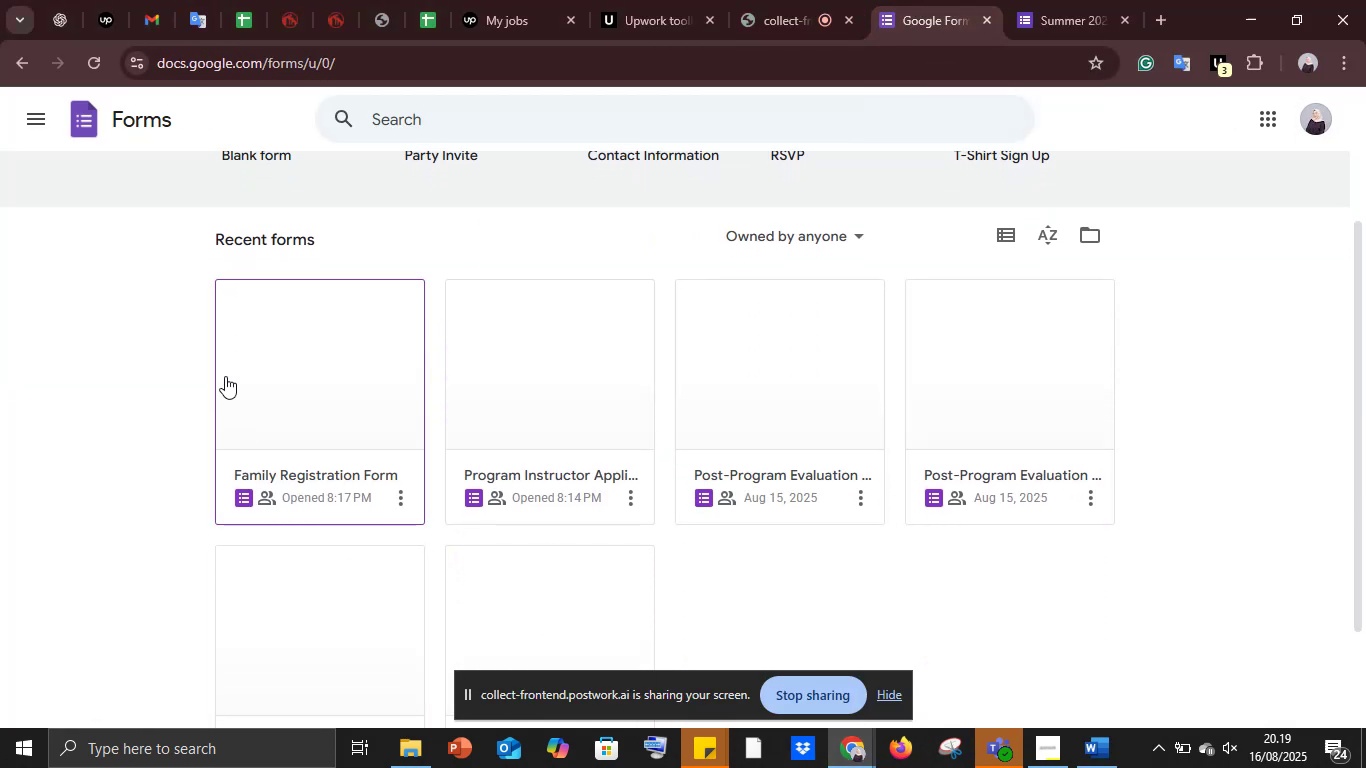 
left_click([225, 376])
 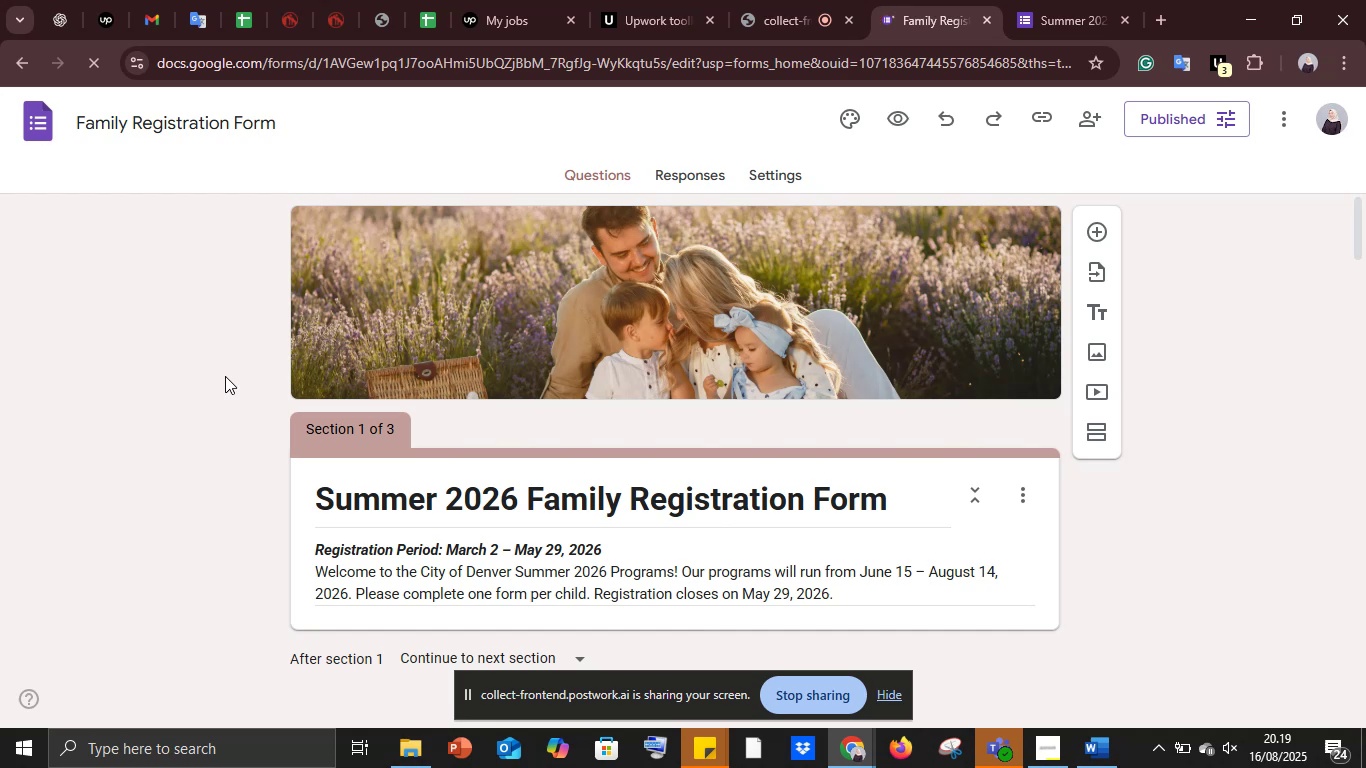 
scroll: coordinate [683, 539], scroll_direction: down, amount: 3.0
 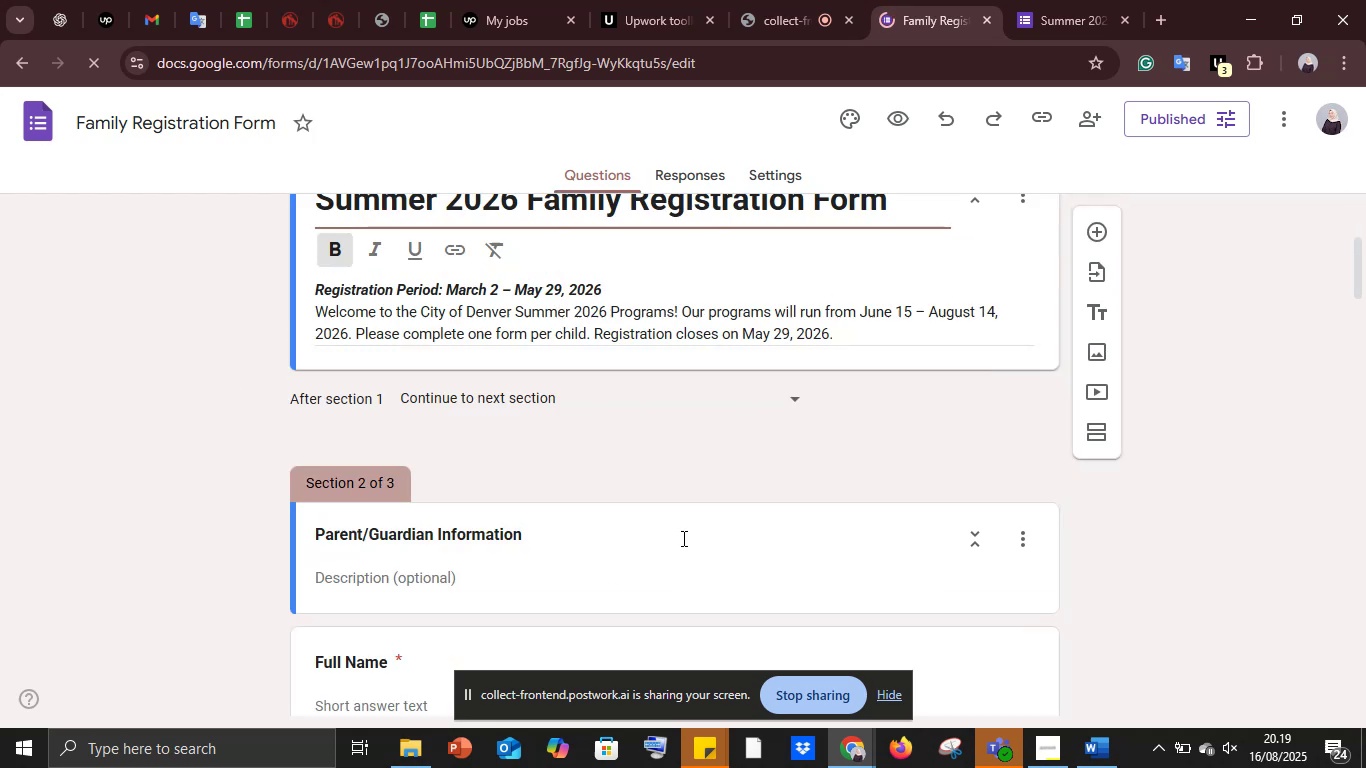 
scroll: coordinate [682, 538], scroll_direction: up, amount: 3.0
 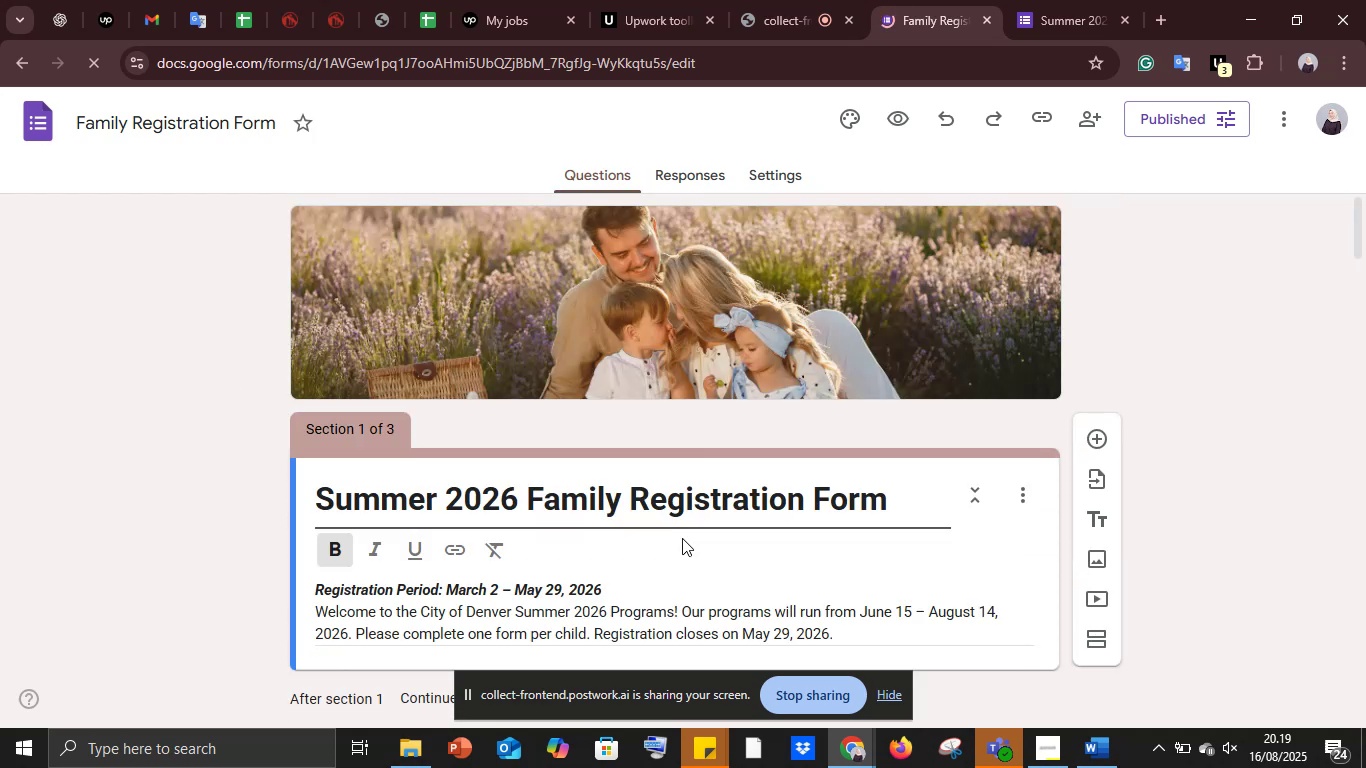 
scroll: coordinate [682, 538], scroll_direction: down, amount: 11.0
 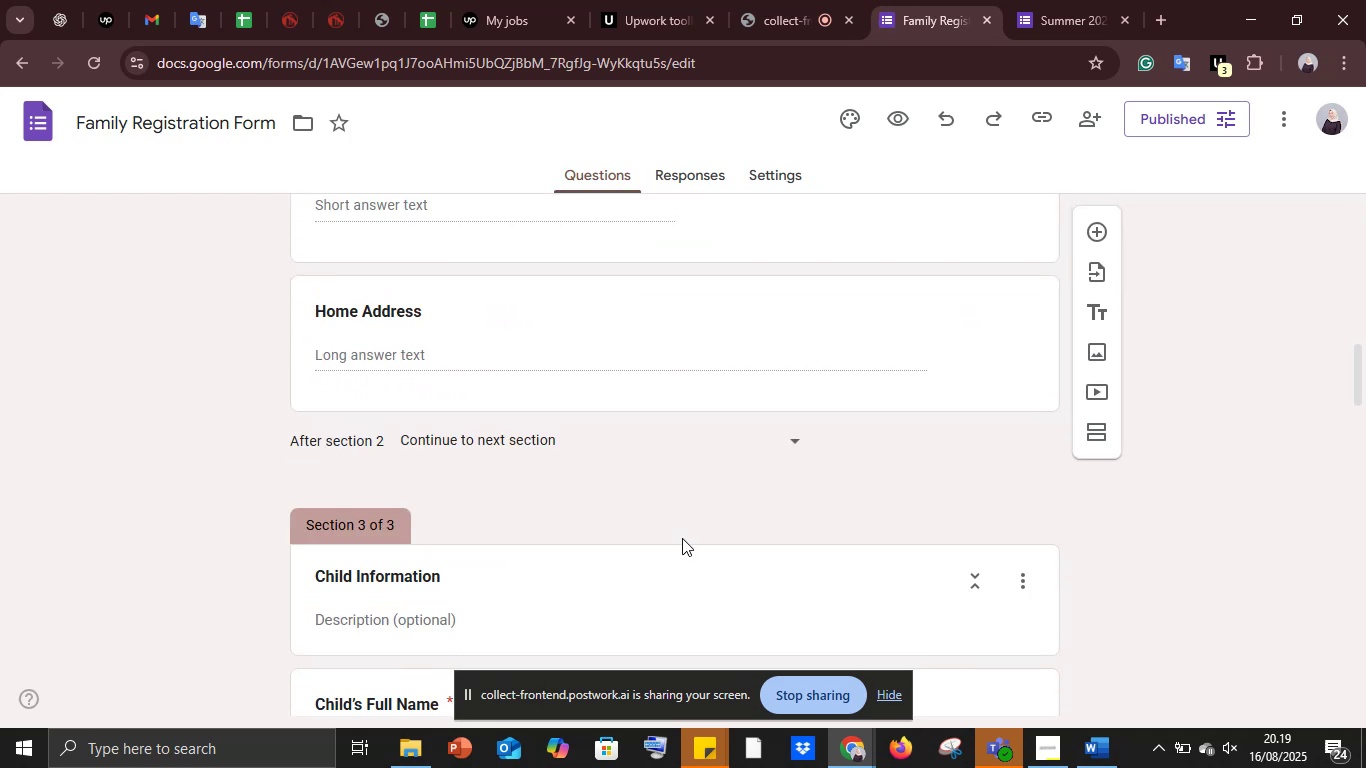 
scroll: coordinate [682, 538], scroll_direction: up, amount: 4.0
 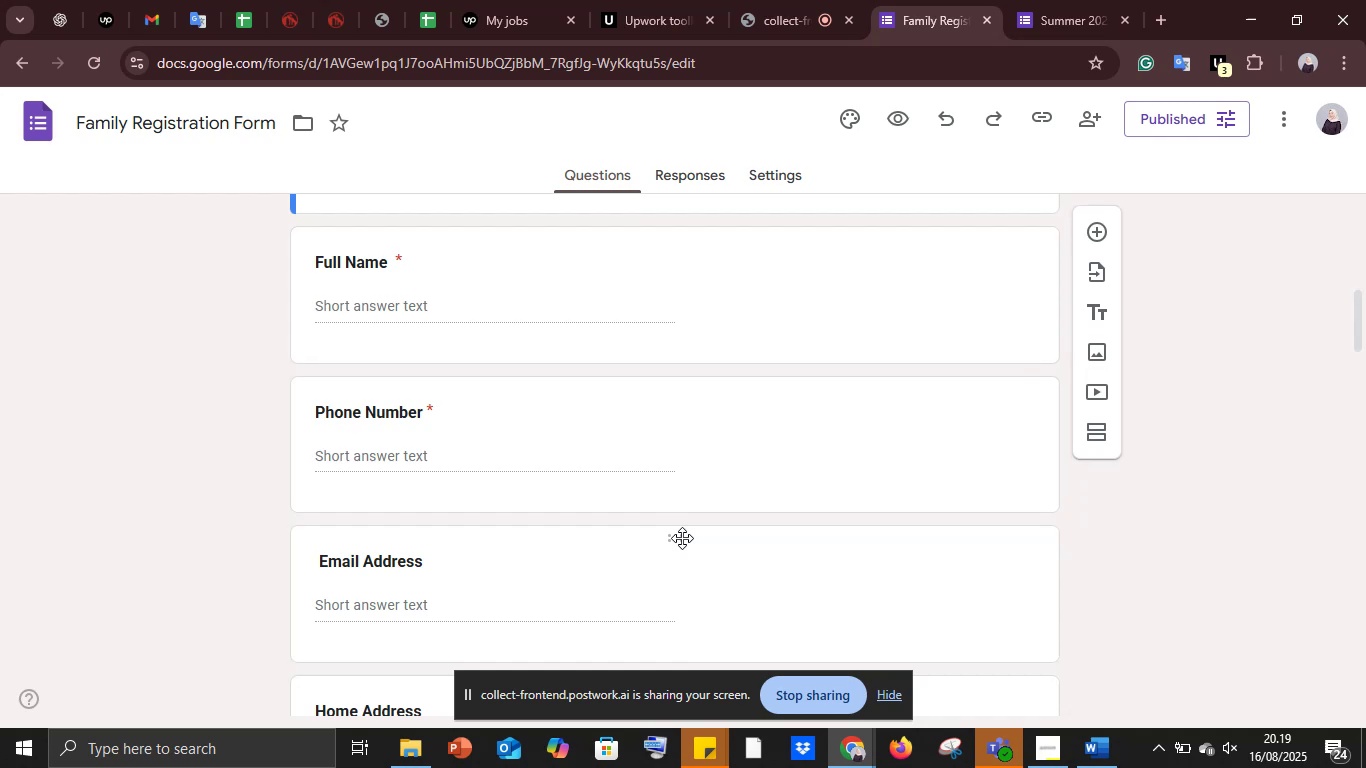 
scroll: coordinate [830, 528], scroll_direction: down, amount: 2.0
 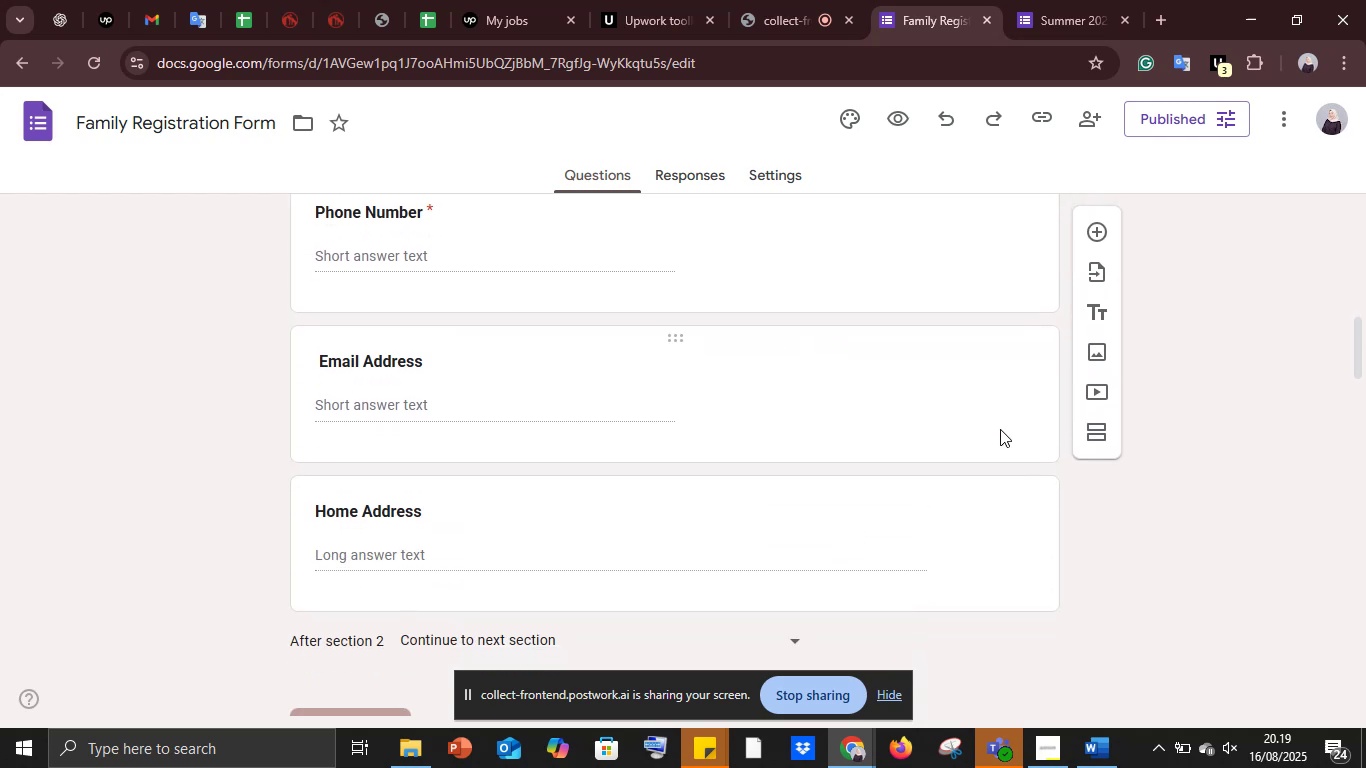 
left_click([1000, 429])
 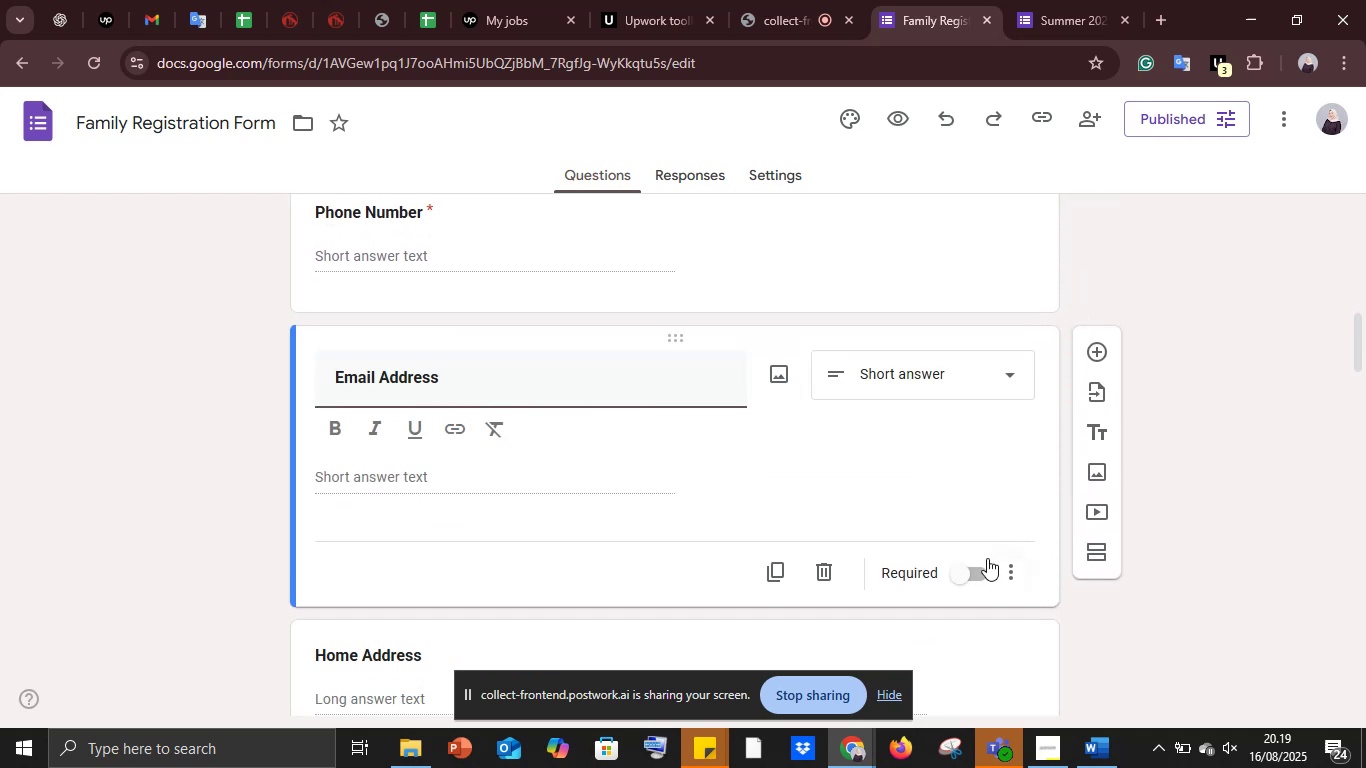 
left_click([976, 569])
 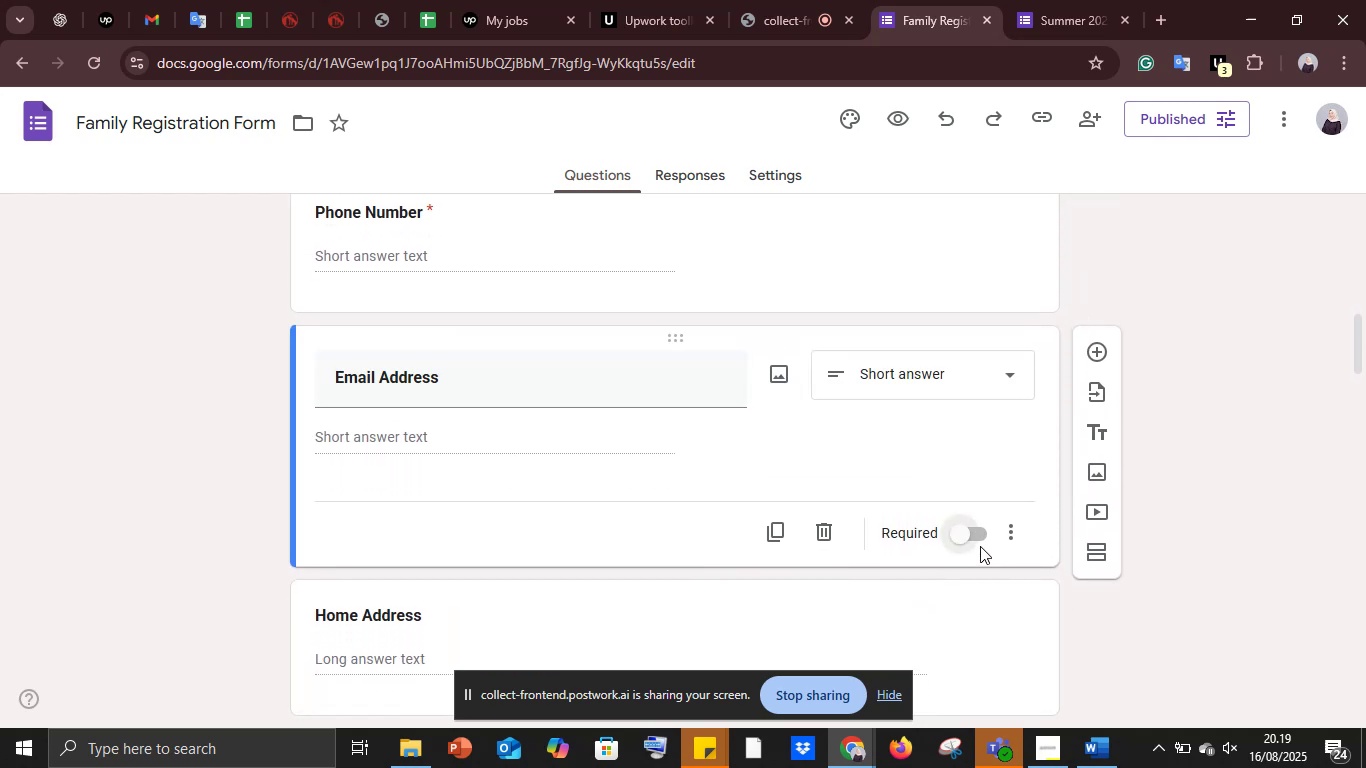 
left_click([968, 537])
 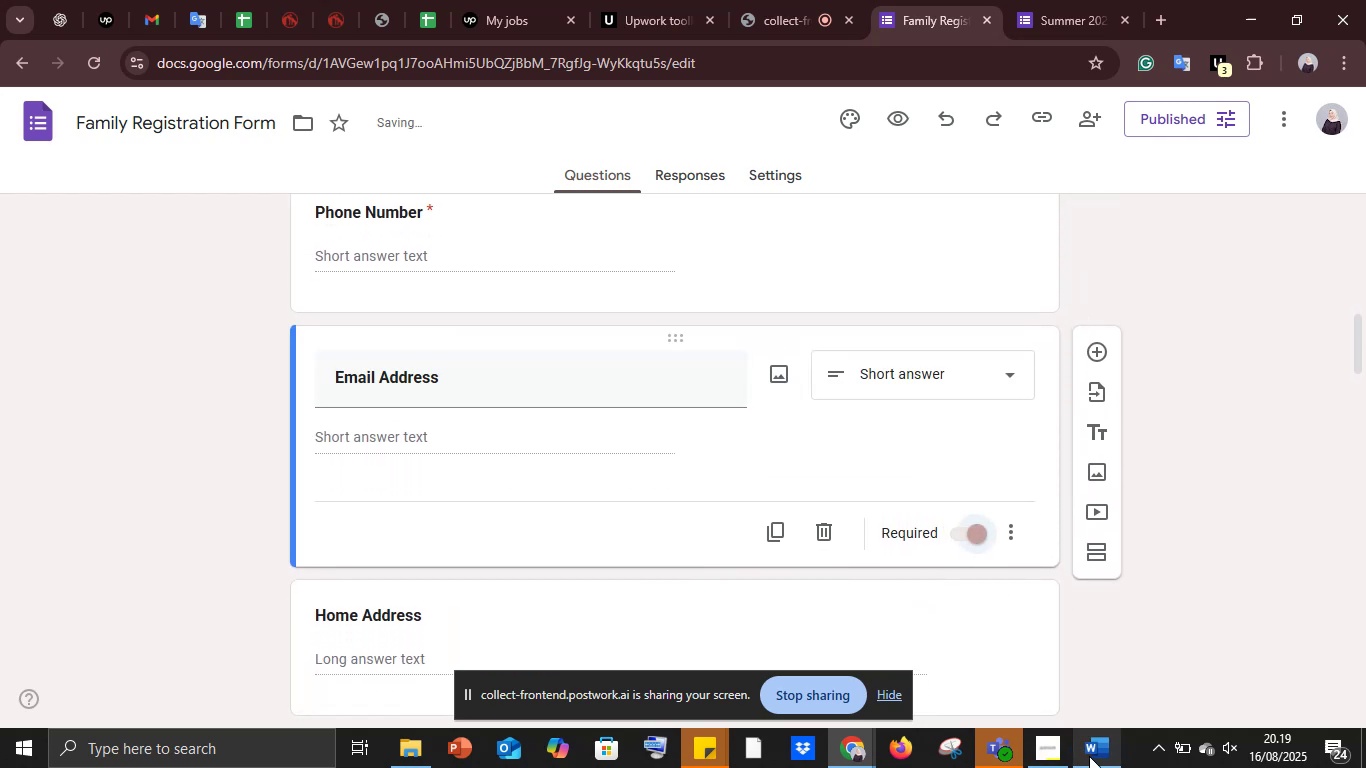 
left_click([1096, 758])
 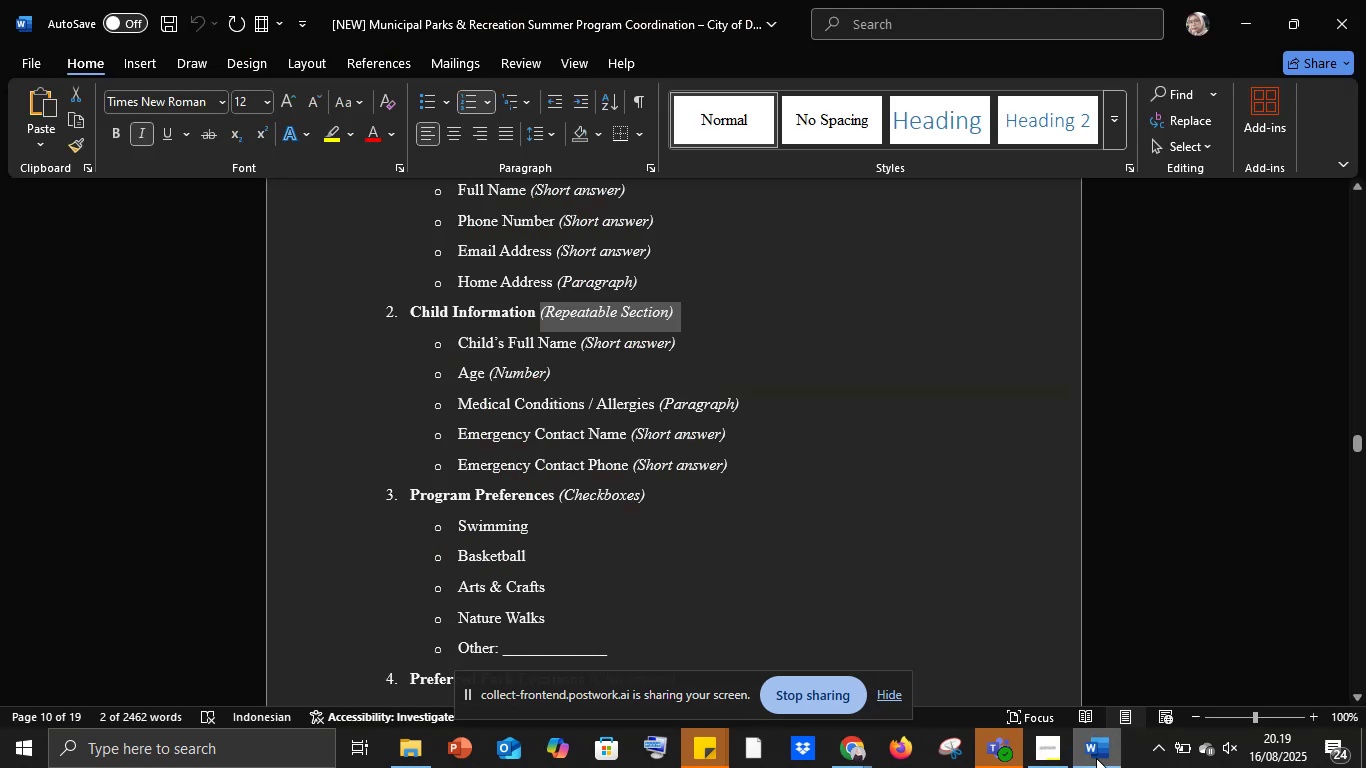 
left_click([1096, 758])
 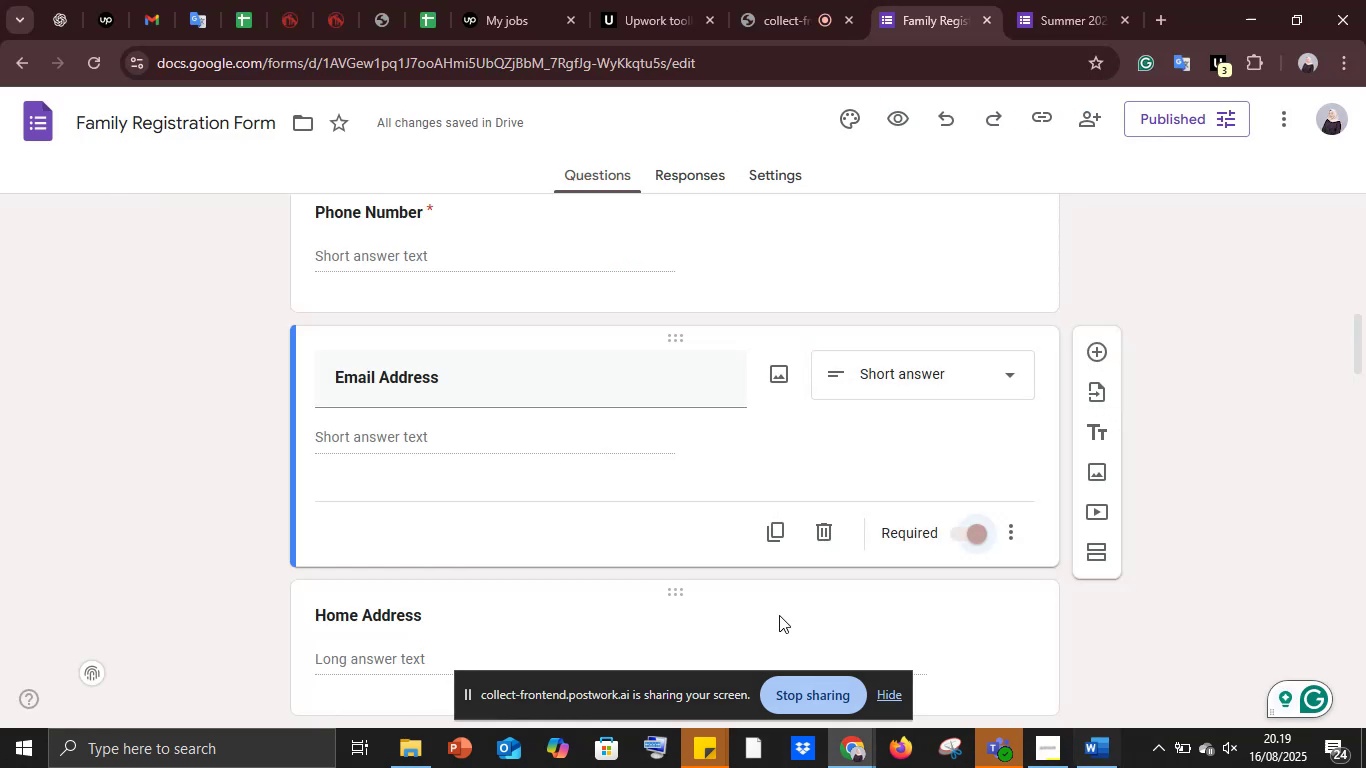 
scroll: coordinate [696, 581], scroll_direction: down, amount: 2.0
 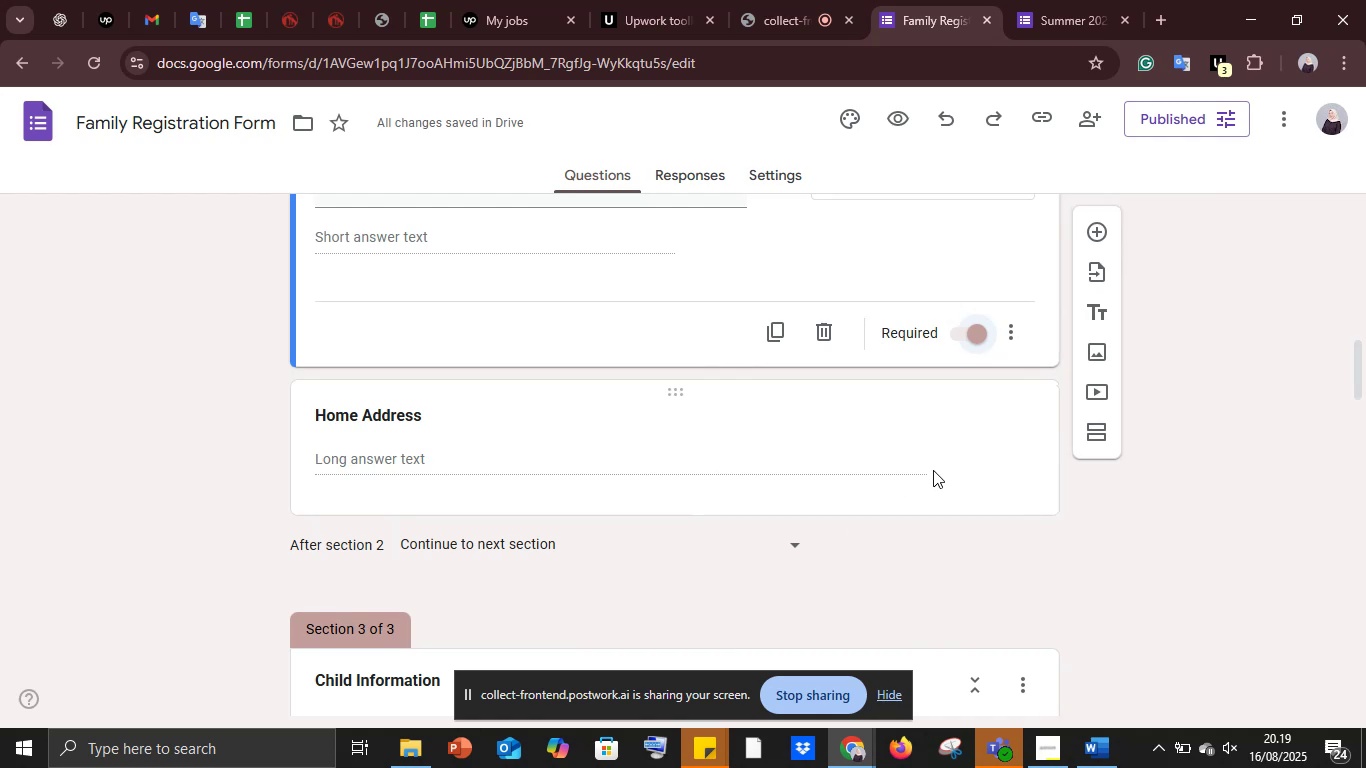 
left_click([957, 468])
 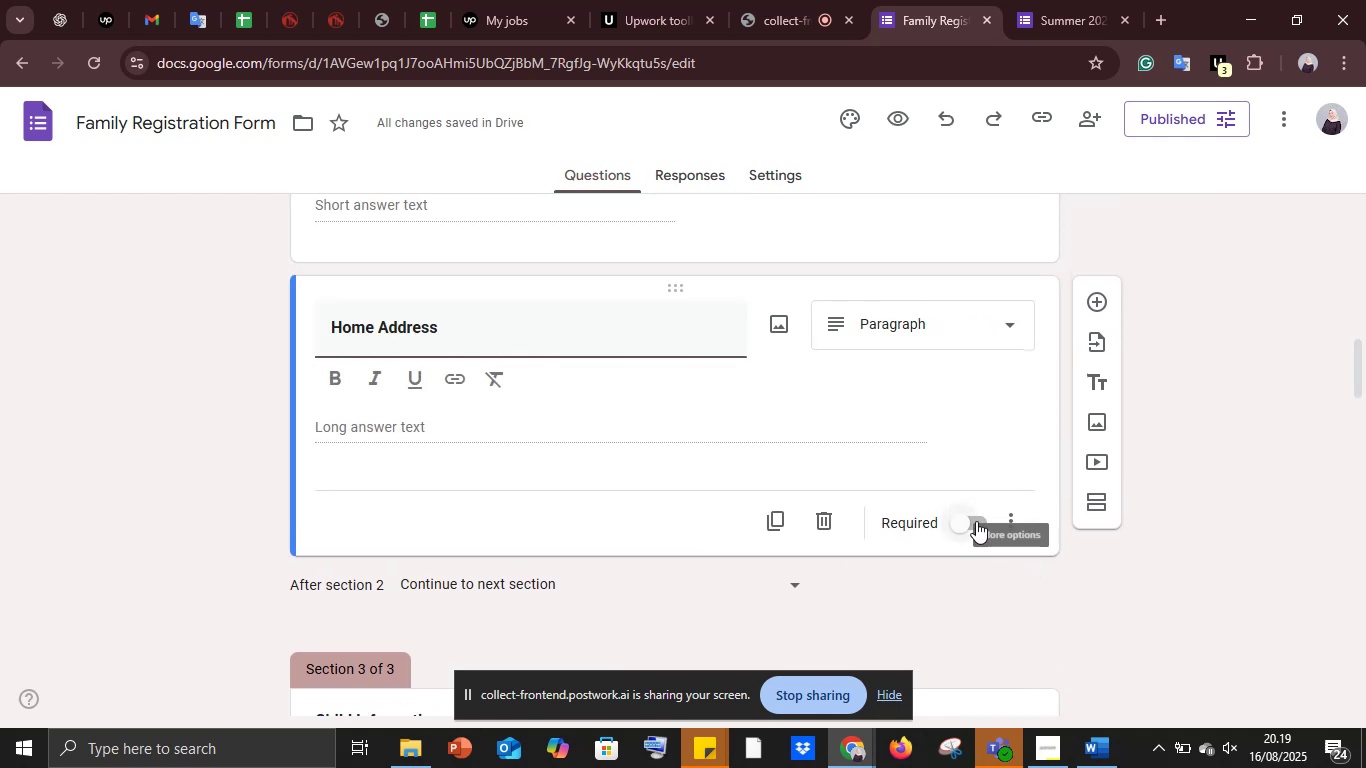 
left_click([974, 519])
 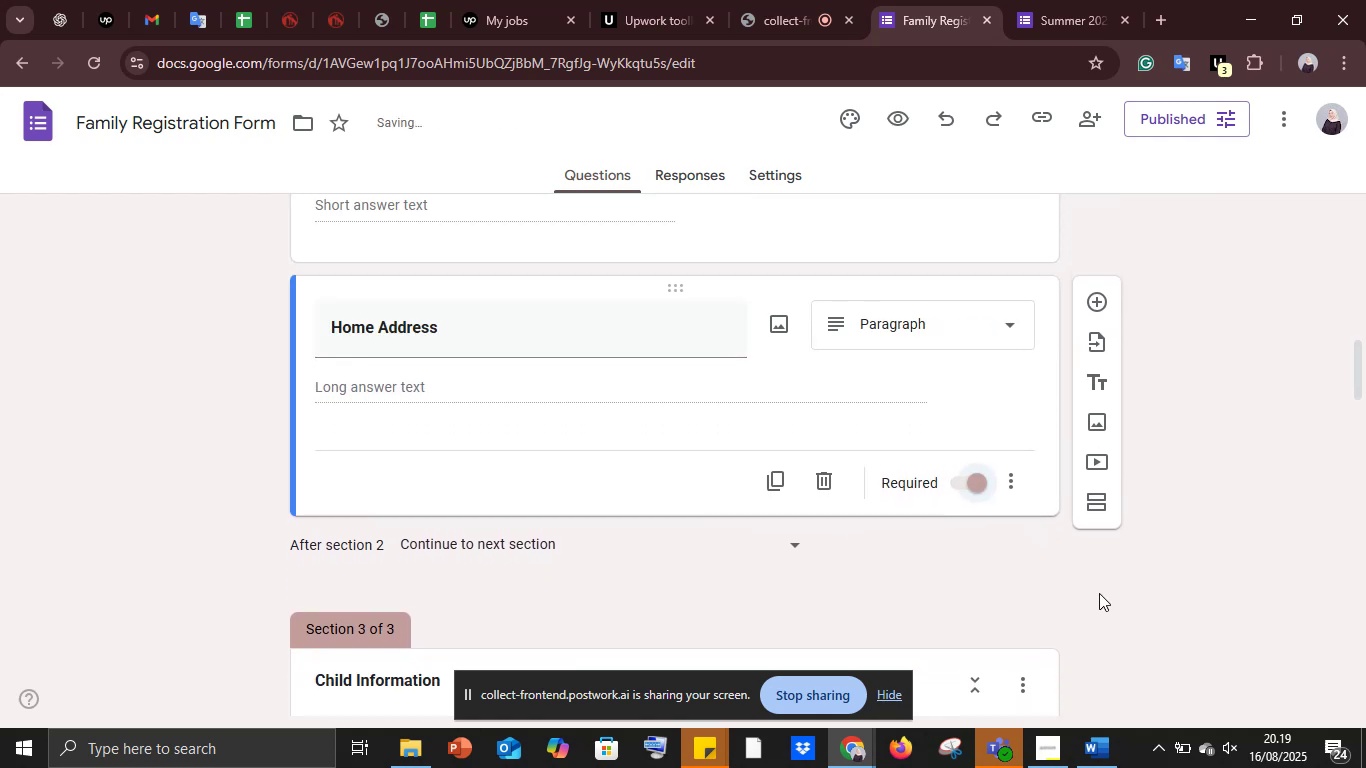 
left_click([1101, 596])
 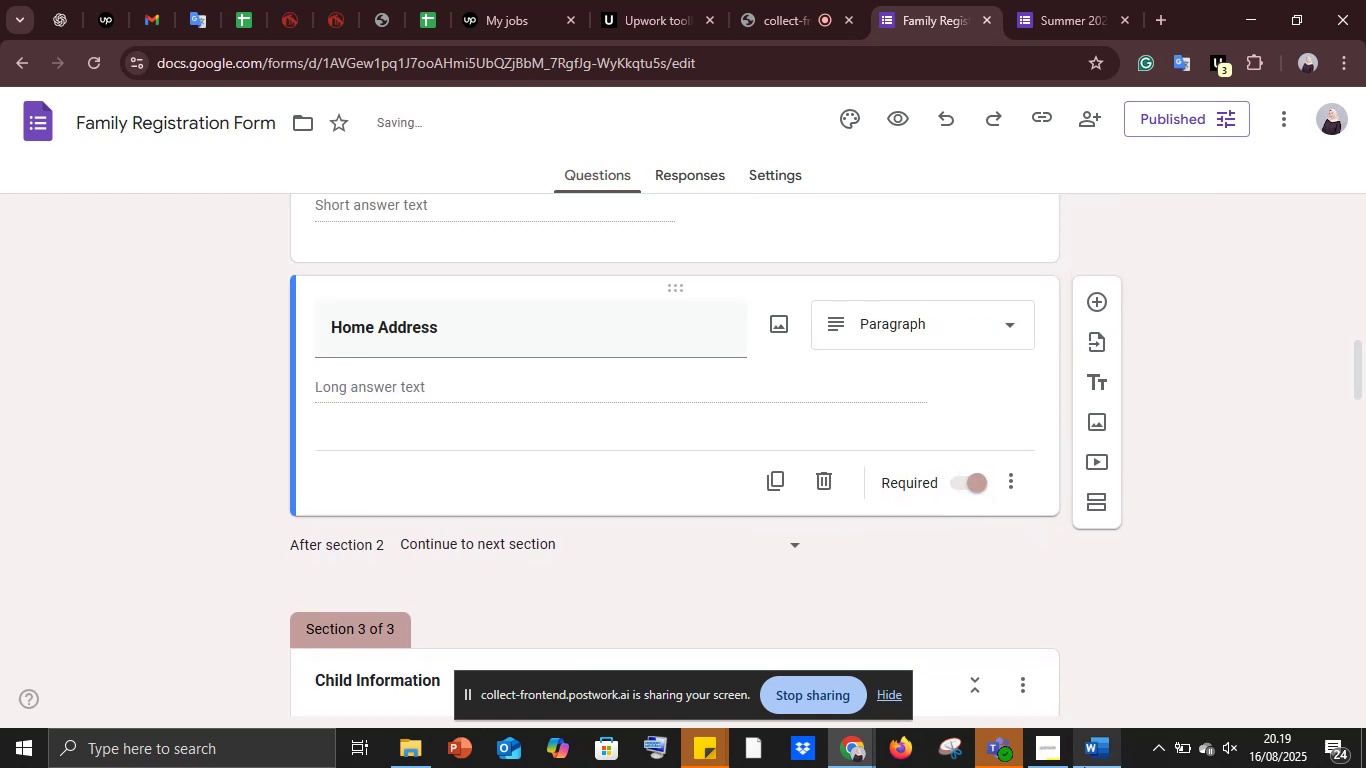 
left_click([1087, 757])
 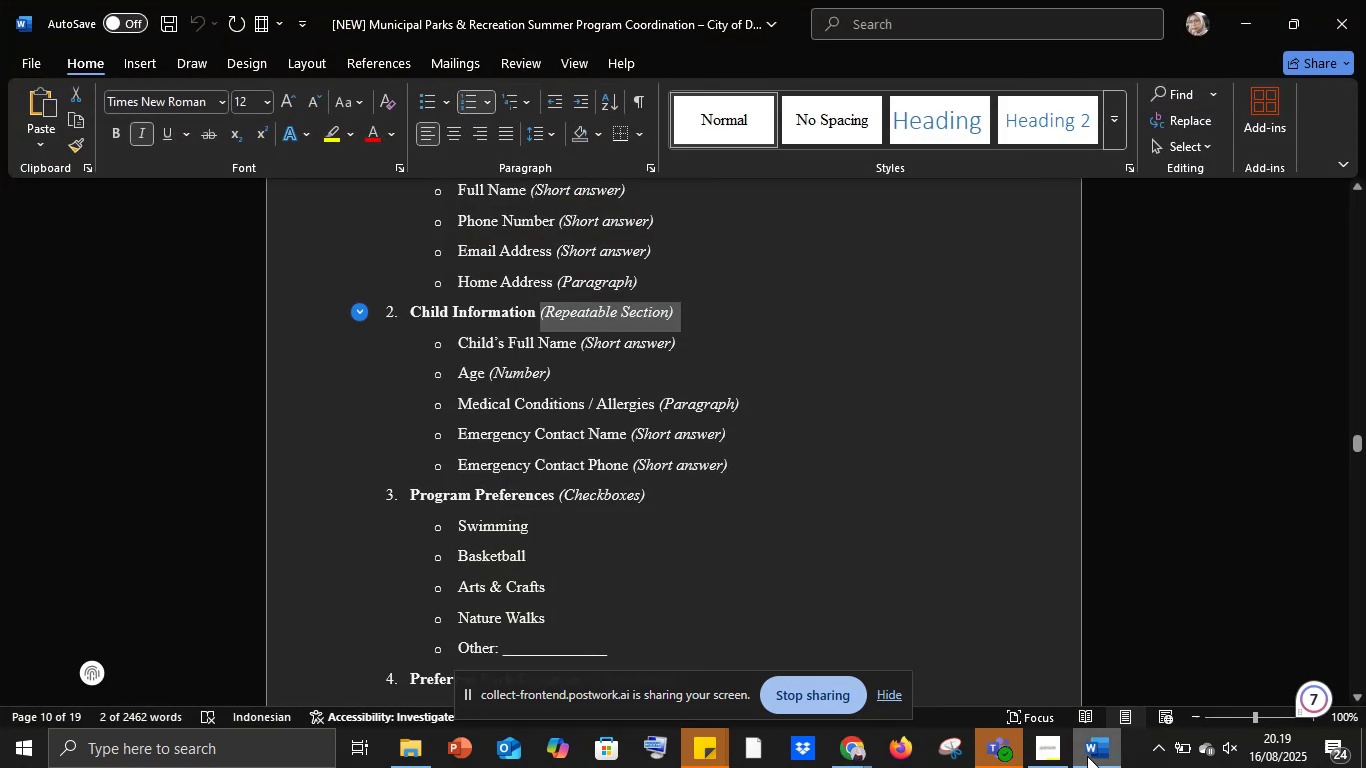 
wait(6.65)
 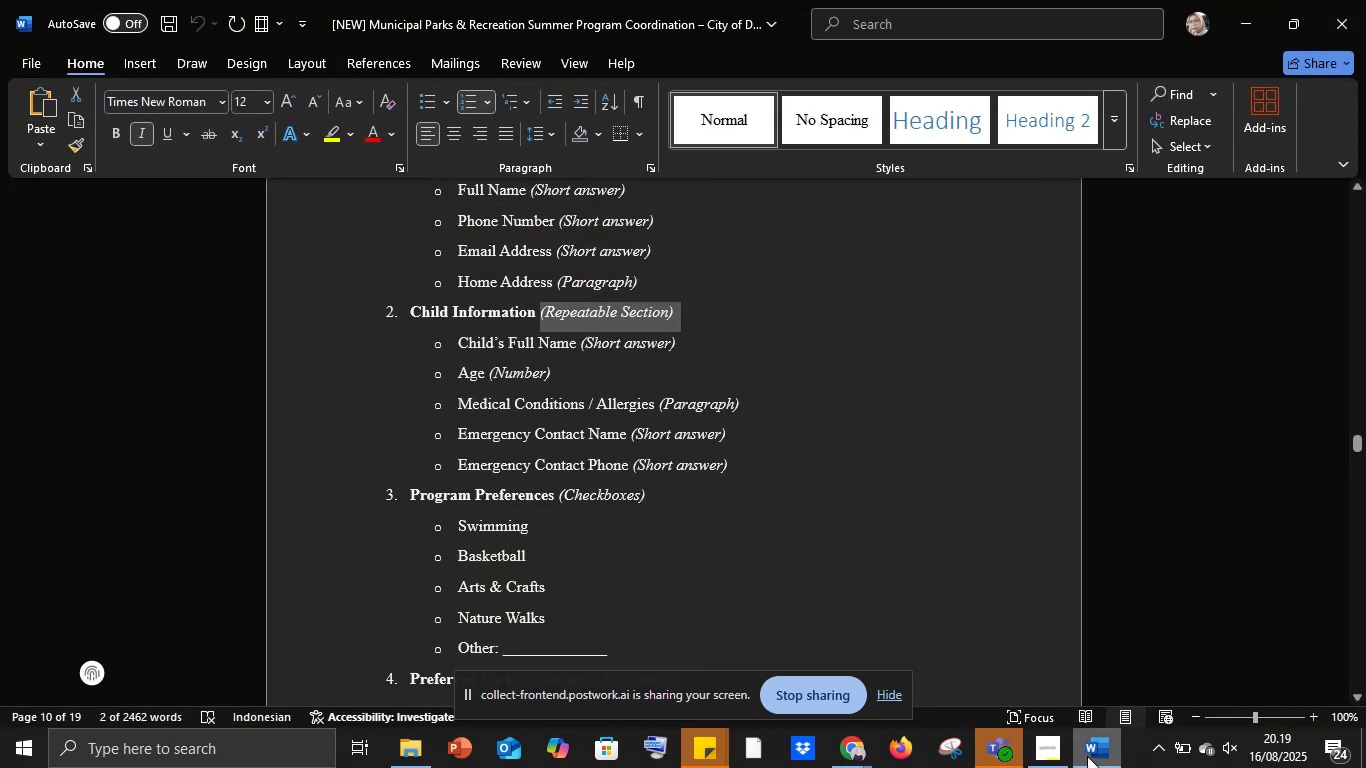 
left_click([1087, 756])
 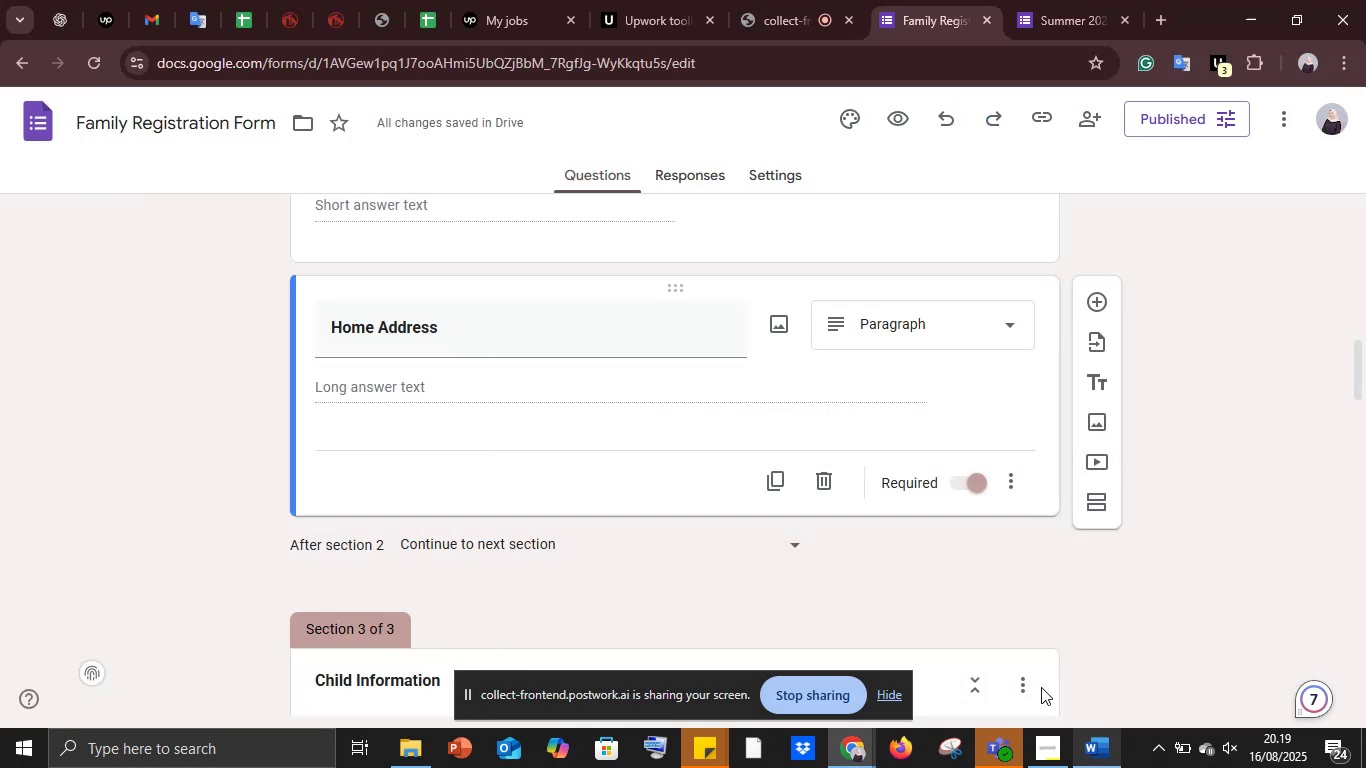 
scroll: coordinate [960, 619], scroll_direction: up, amount: 7.0
 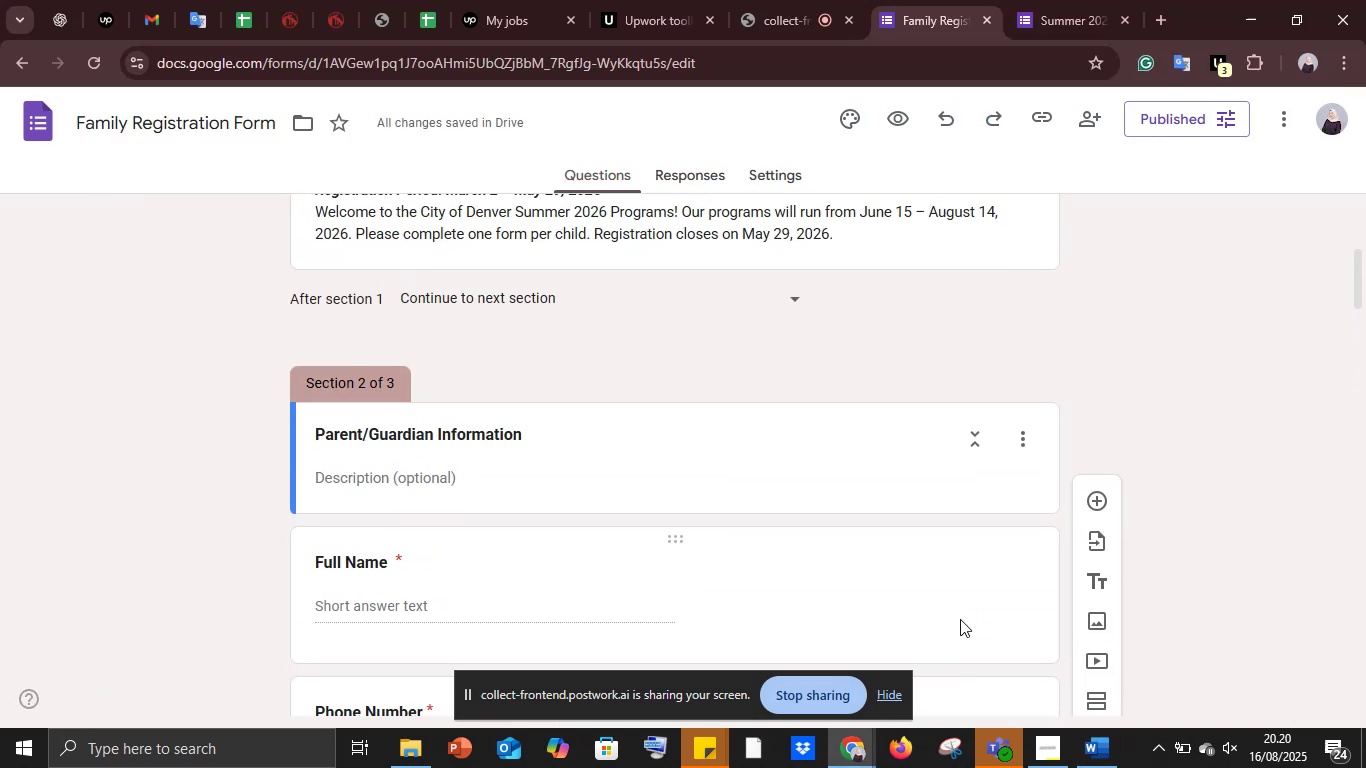 
scroll: coordinate [960, 619], scroll_direction: down, amount: 14.0
 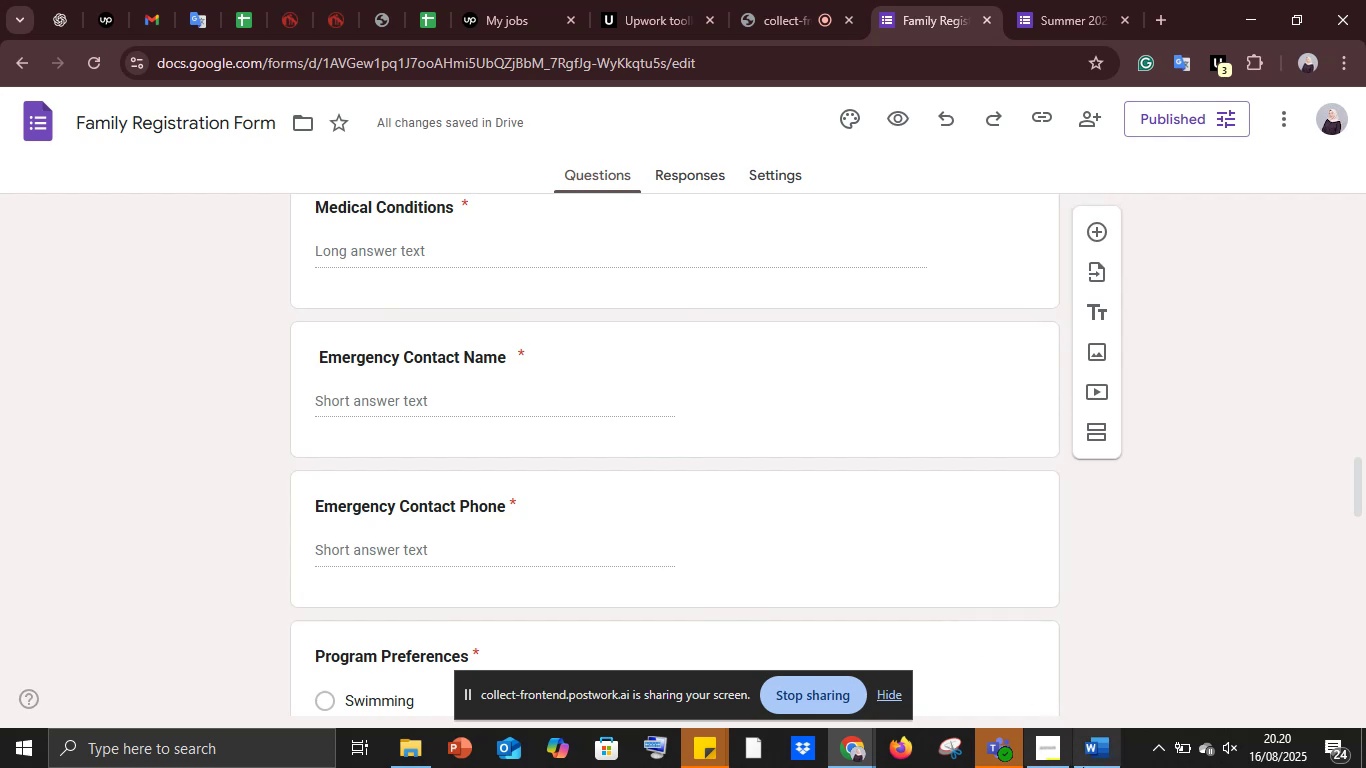 
left_click([1093, 763])
 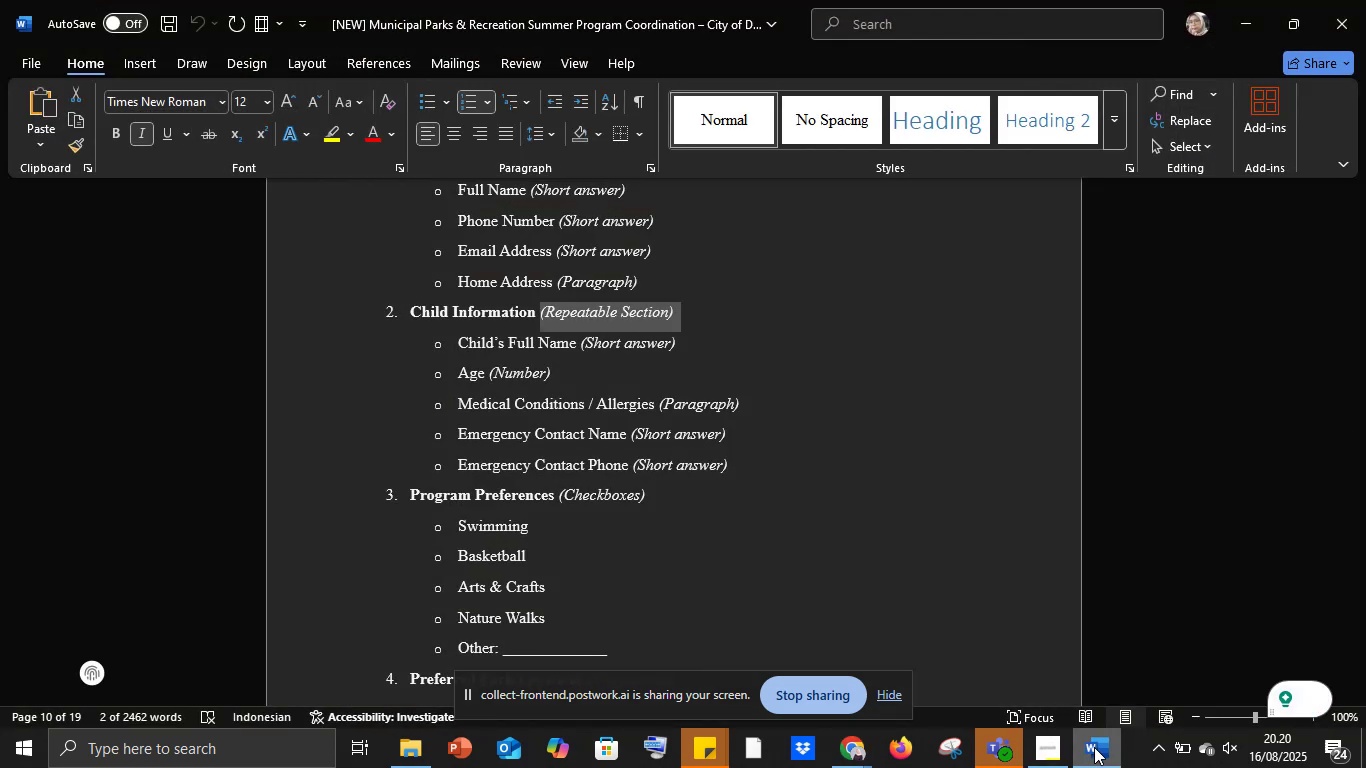 
left_click([1094, 747])
 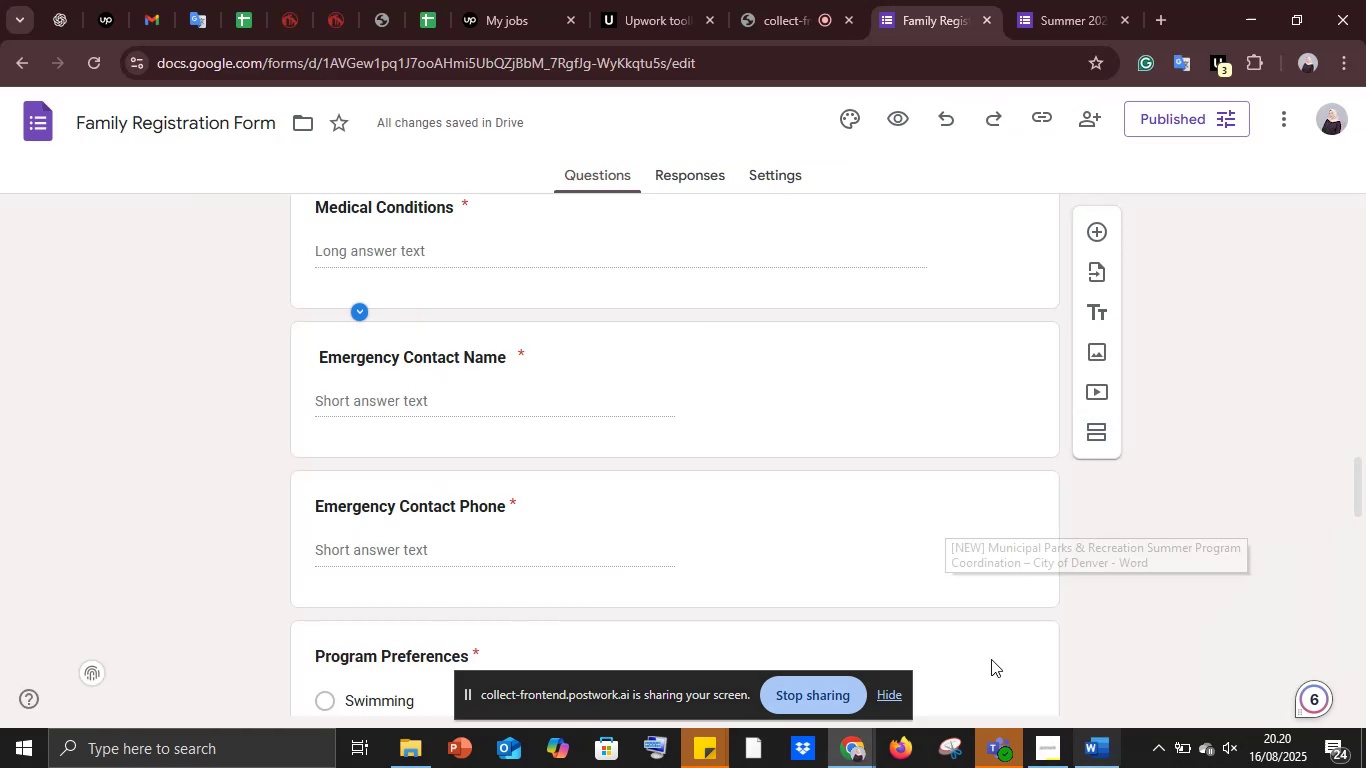 
scroll: coordinate [783, 550], scroll_direction: down, amount: 4.0
 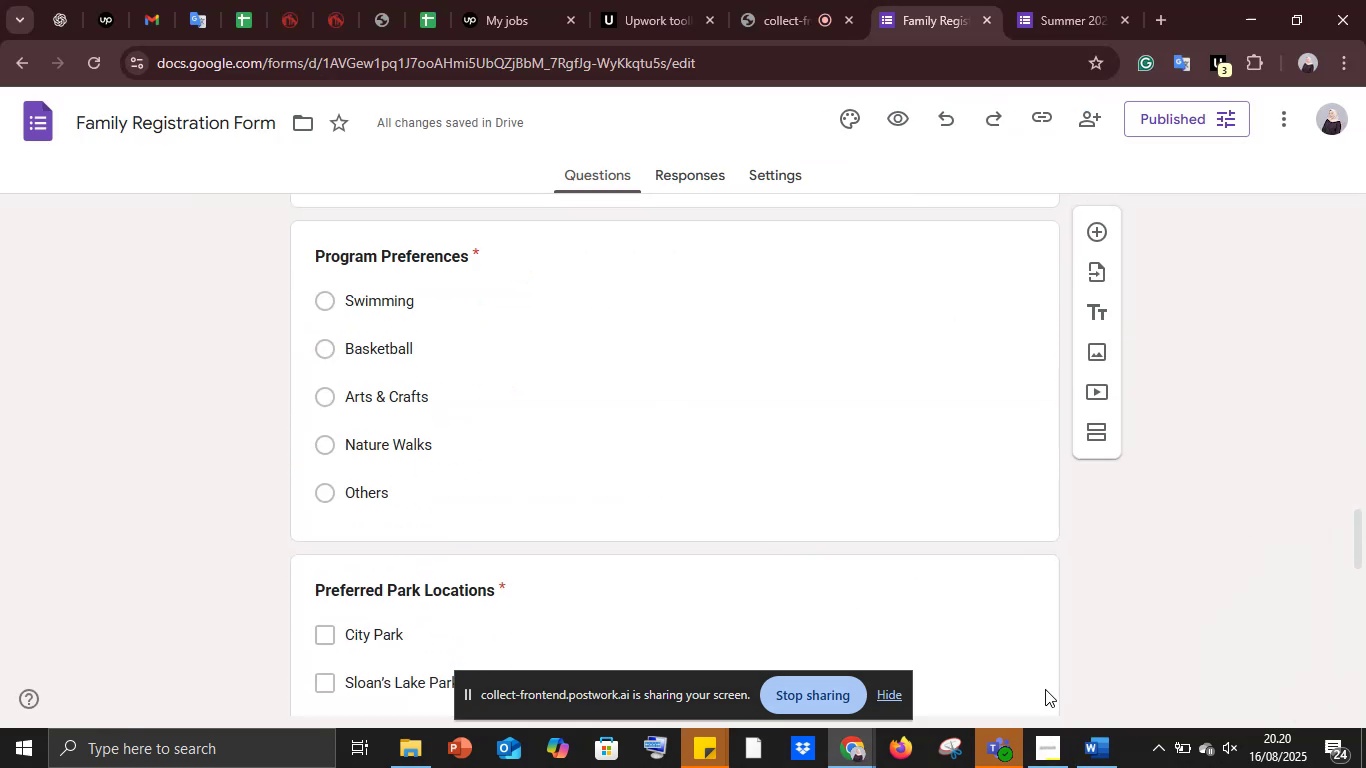 
left_click([1099, 757])
 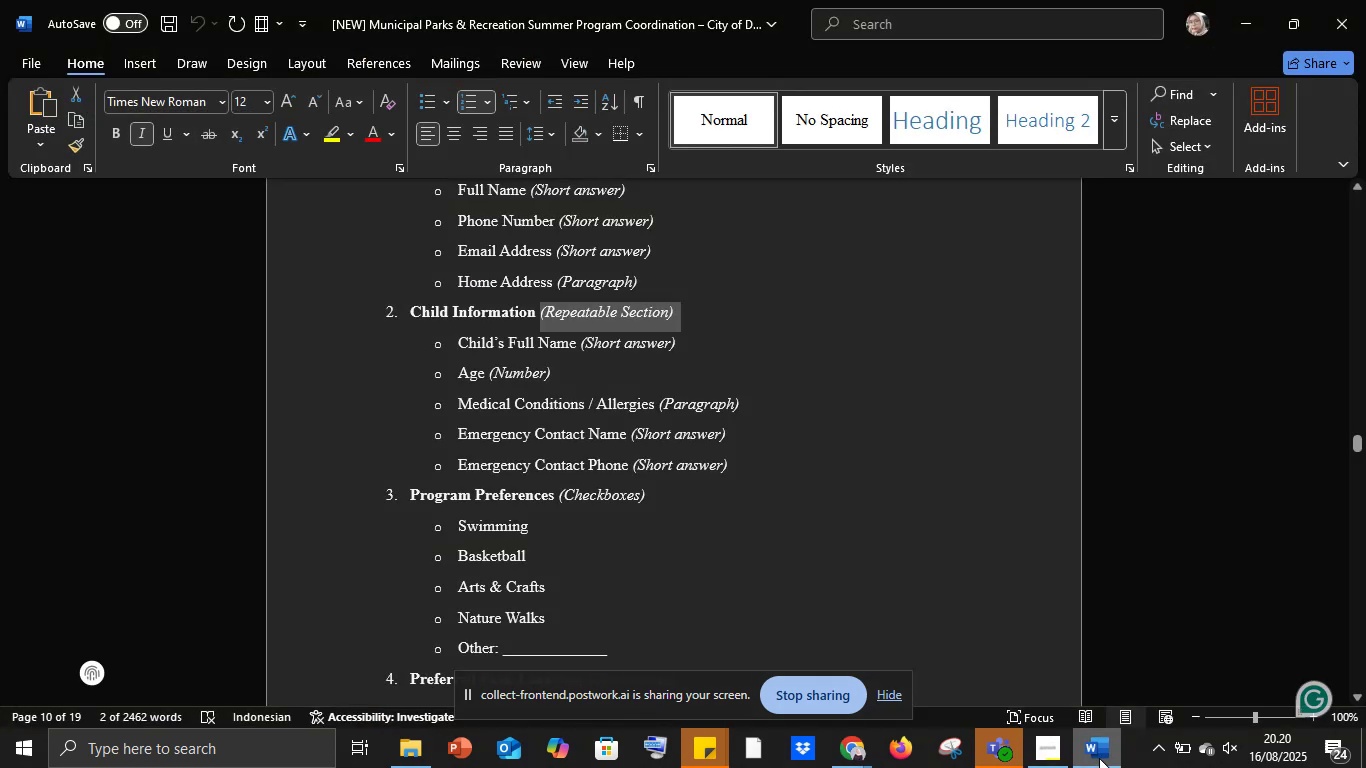 
left_click([1099, 758])
 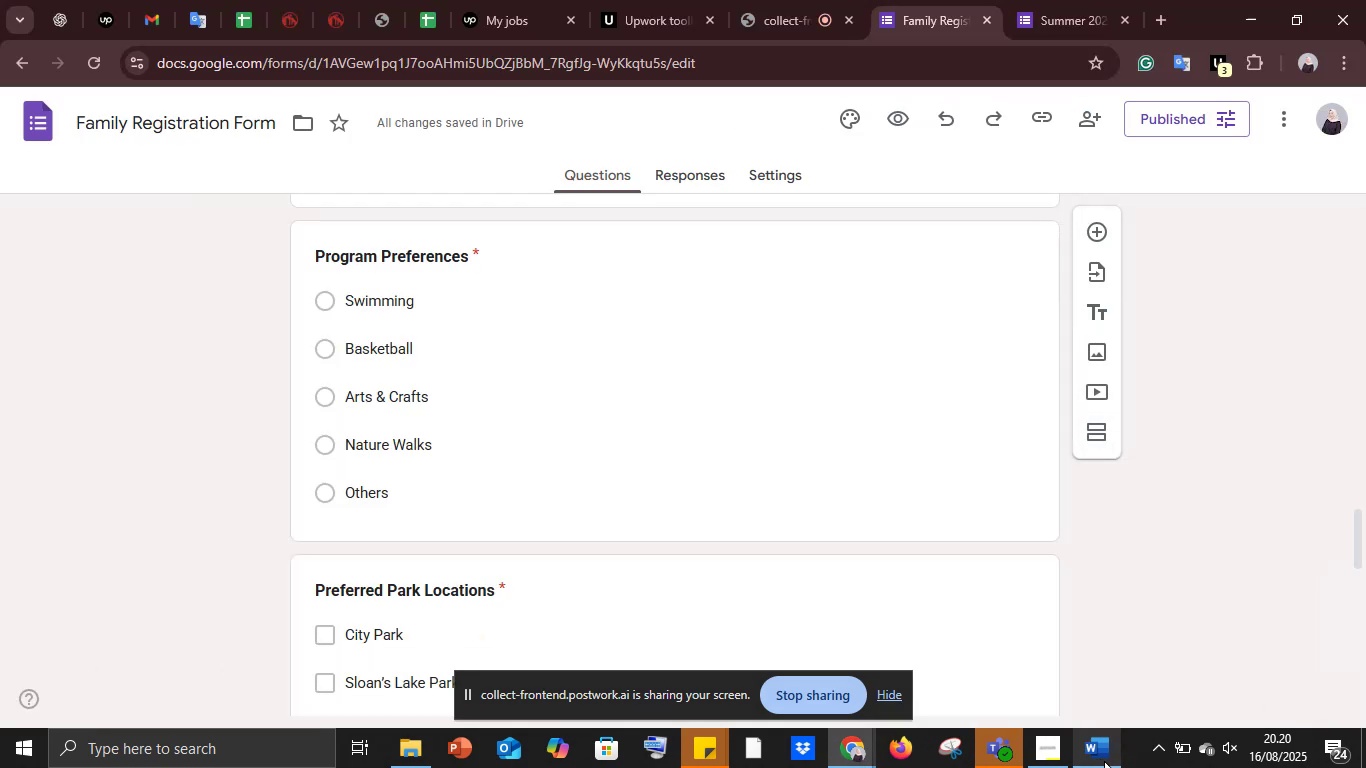 
left_click([1104, 761])
 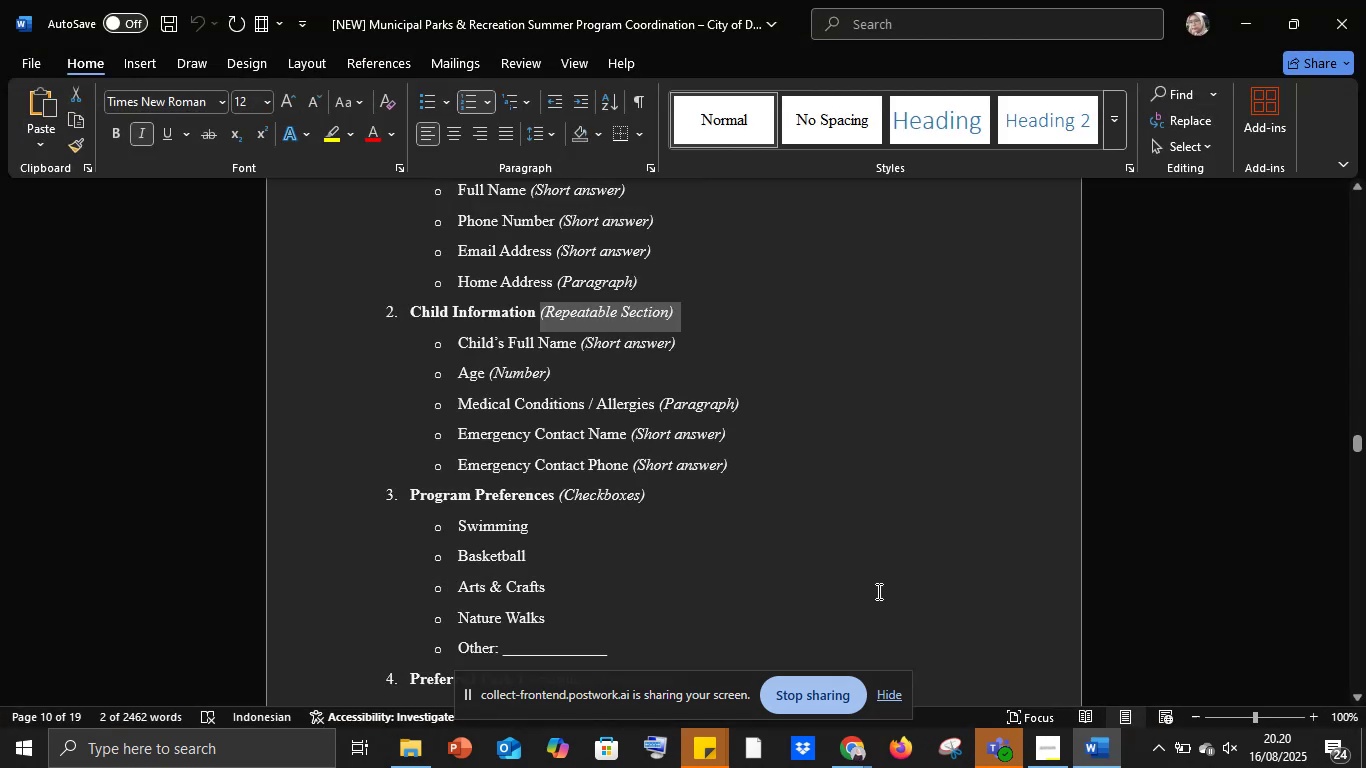 
scroll: coordinate [877, 590], scroll_direction: down, amount: 2.0
 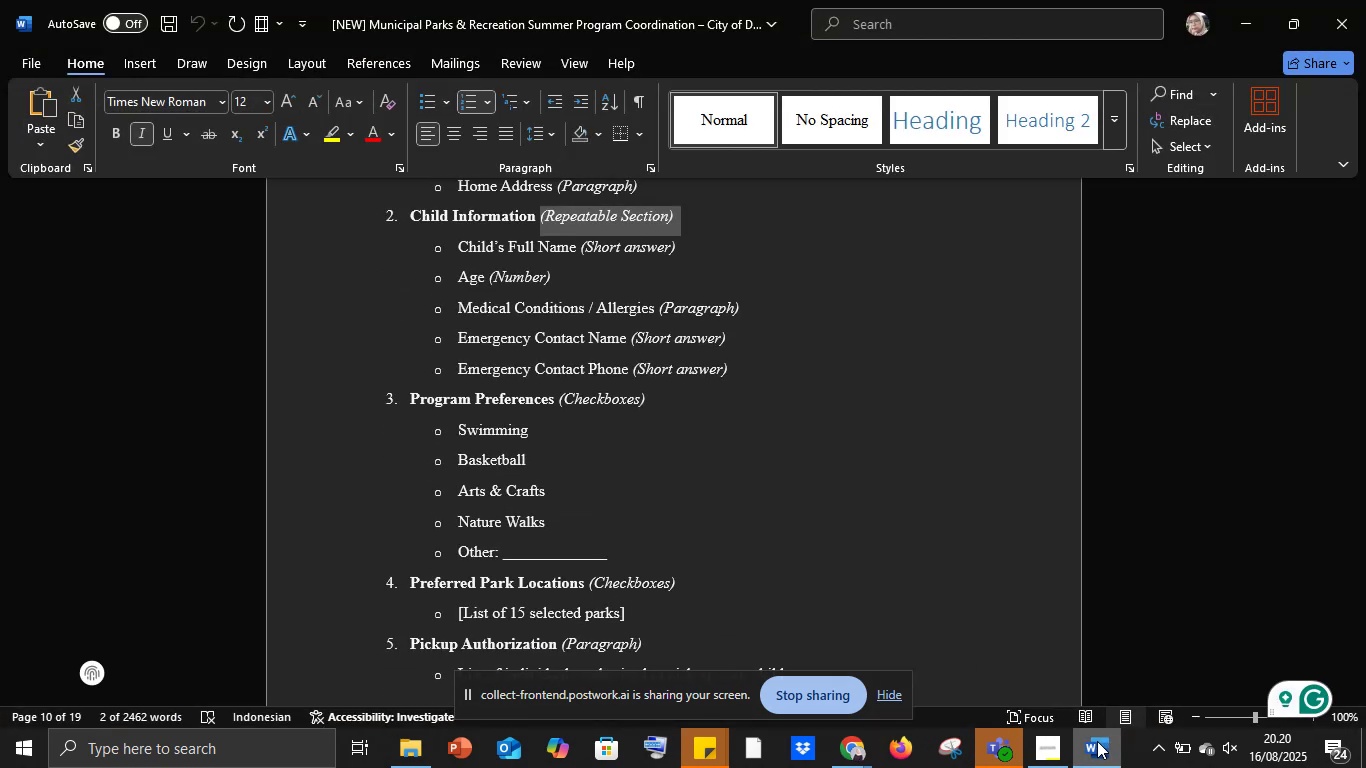 
left_click([1097, 741])
 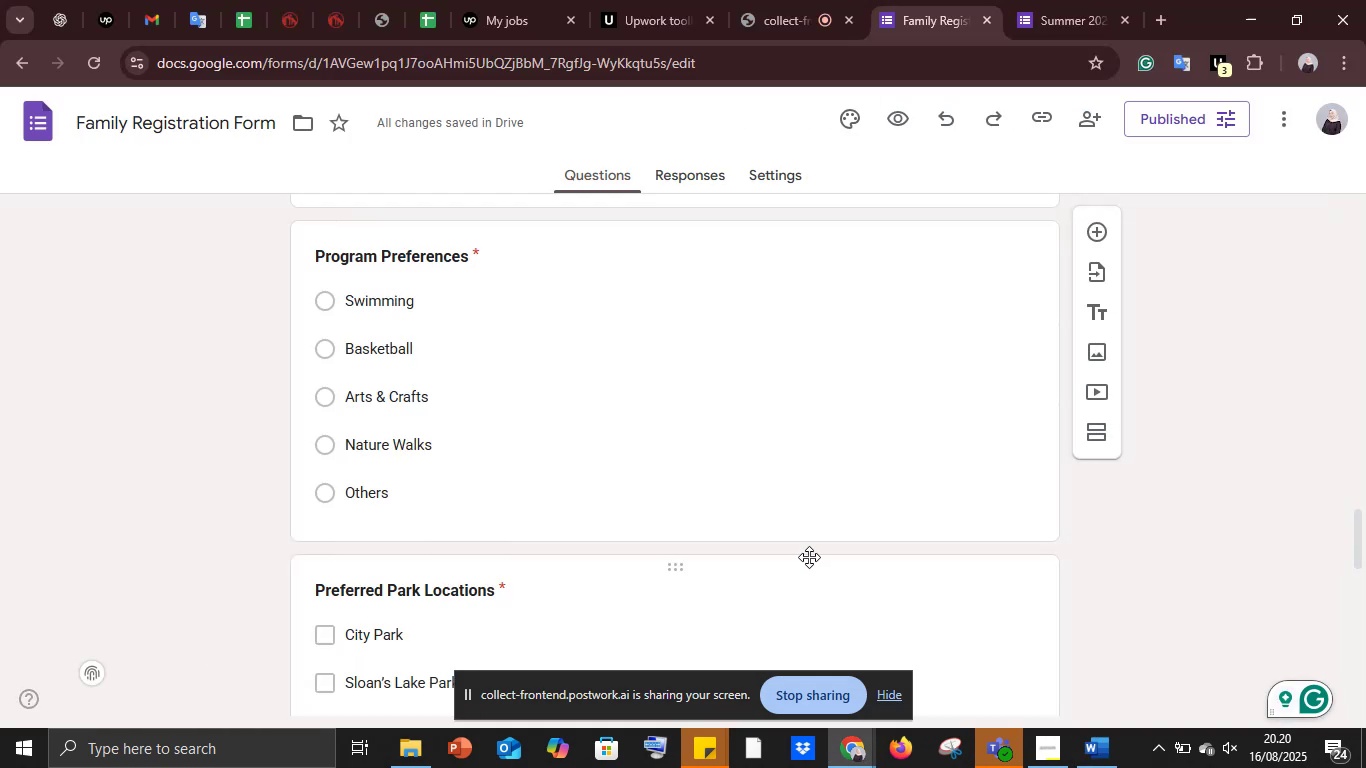 
scroll: coordinate [809, 557], scroll_direction: down, amount: 2.0
 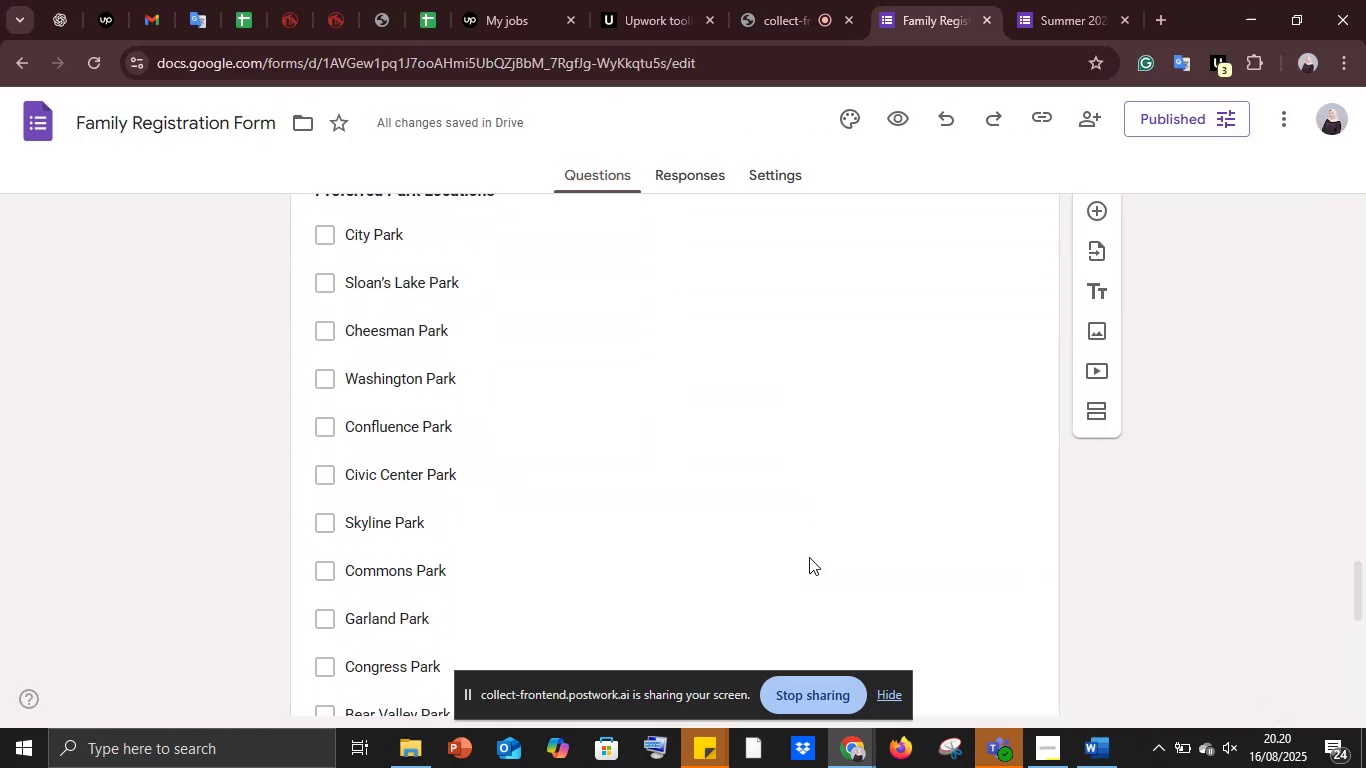 
scroll: coordinate [809, 557], scroll_direction: up, amount: 1.0
 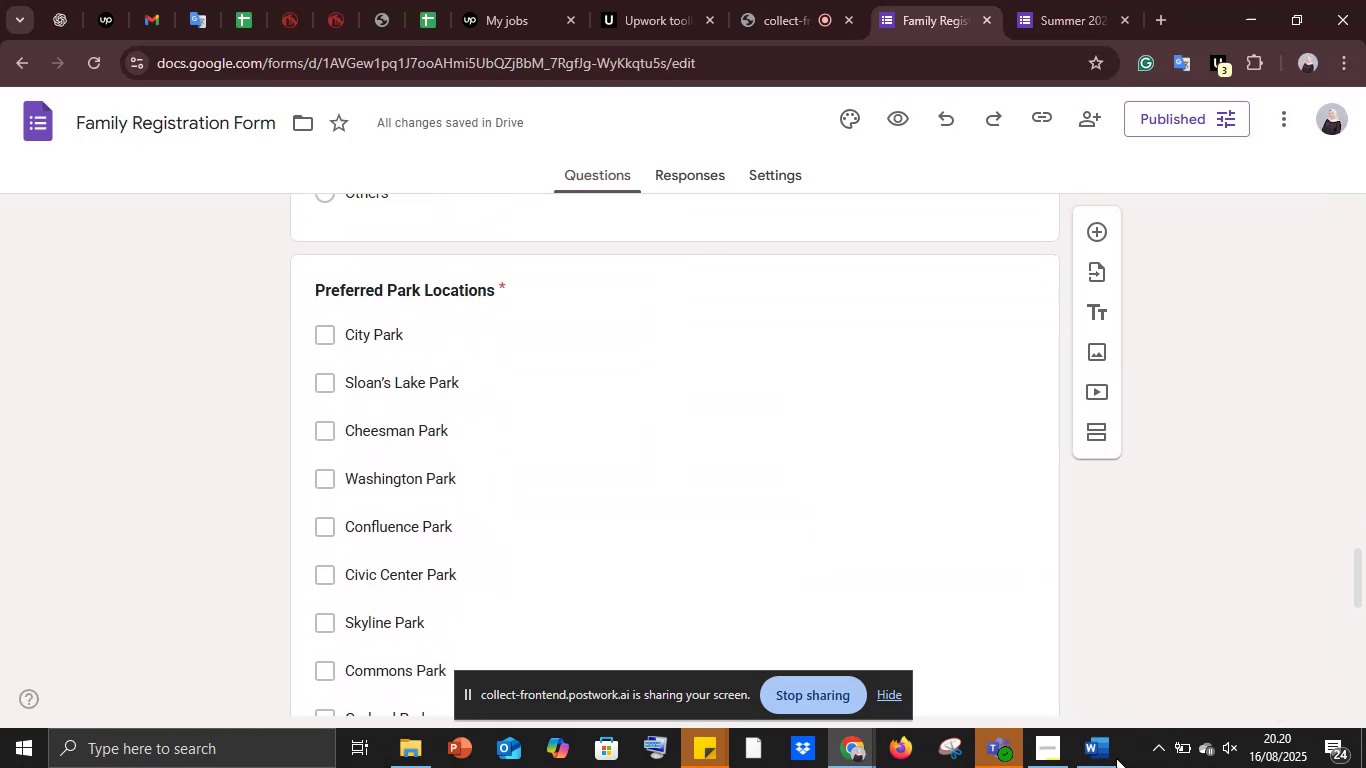 
left_click([1098, 746])
 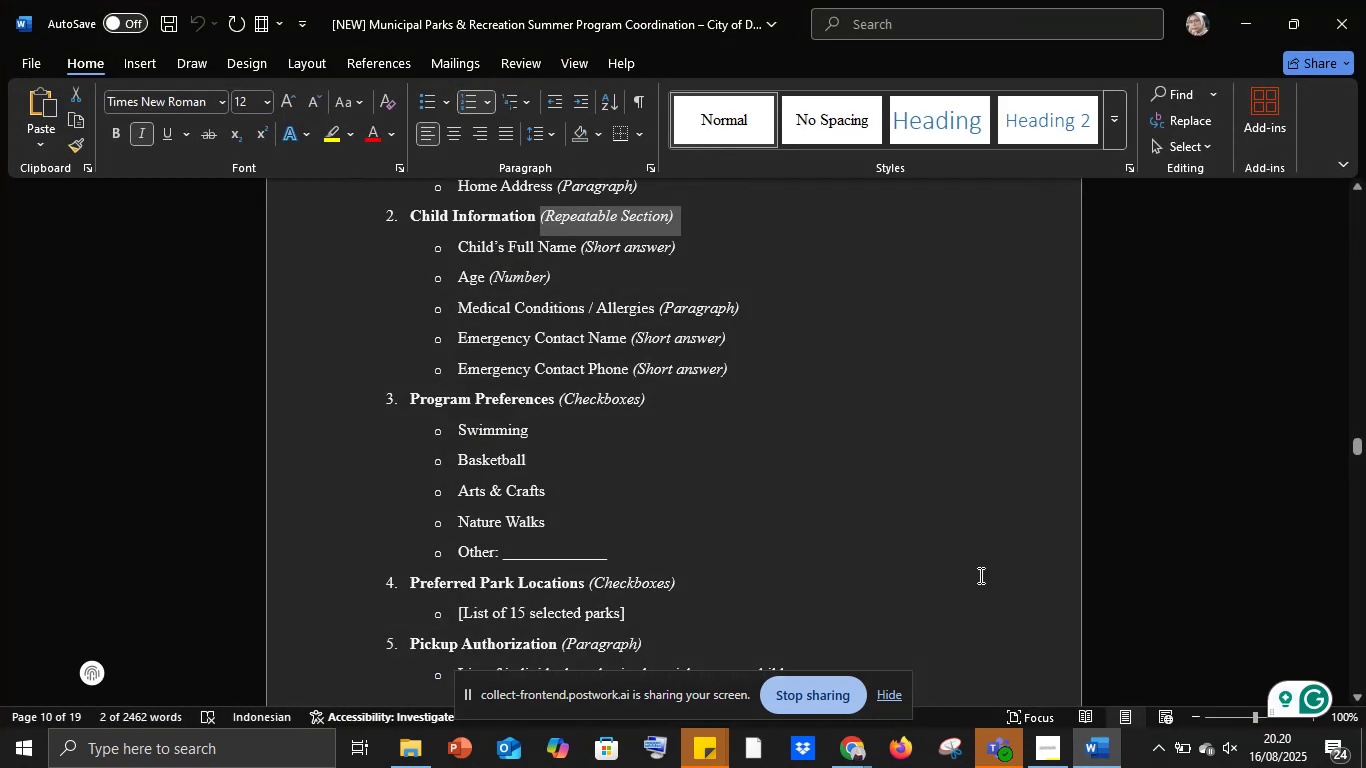 
scroll: coordinate [939, 491], scroll_direction: down, amount: 1.0
 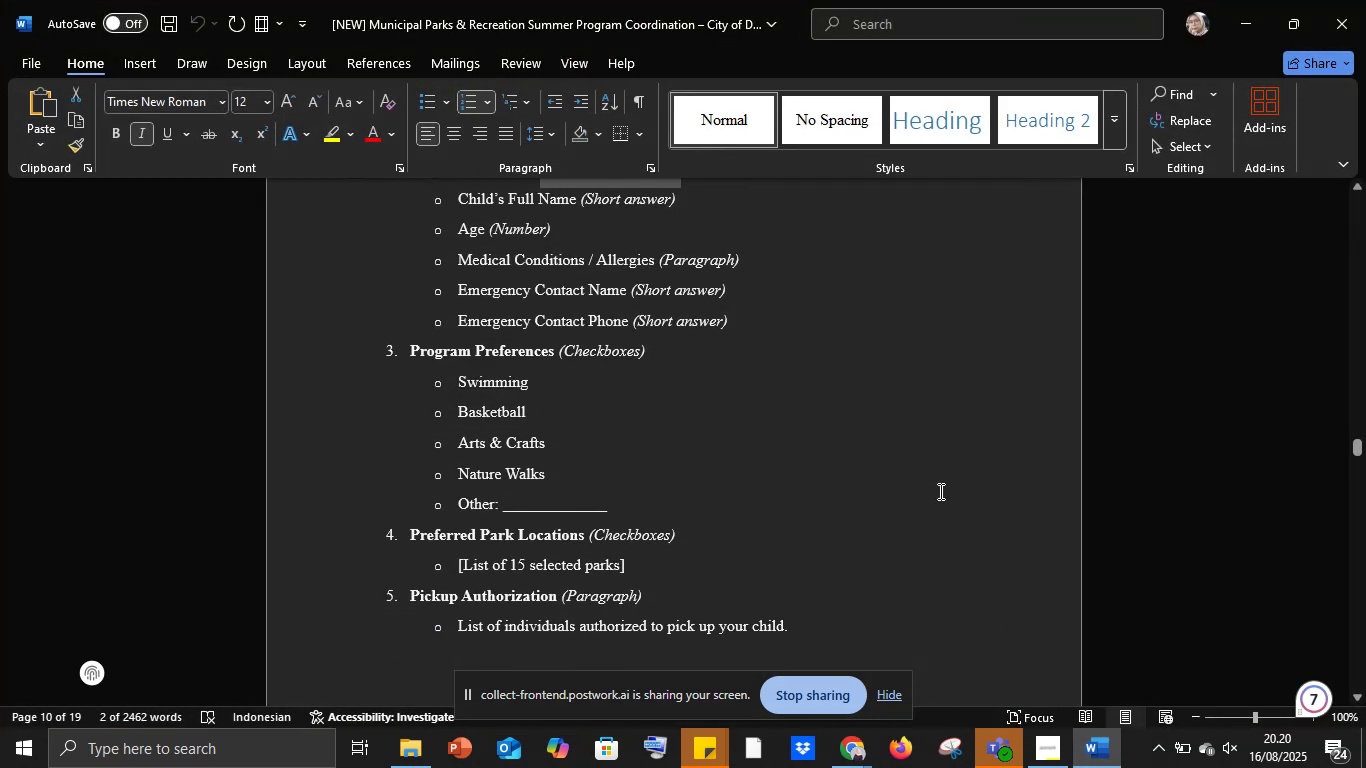 
wait(6.78)
 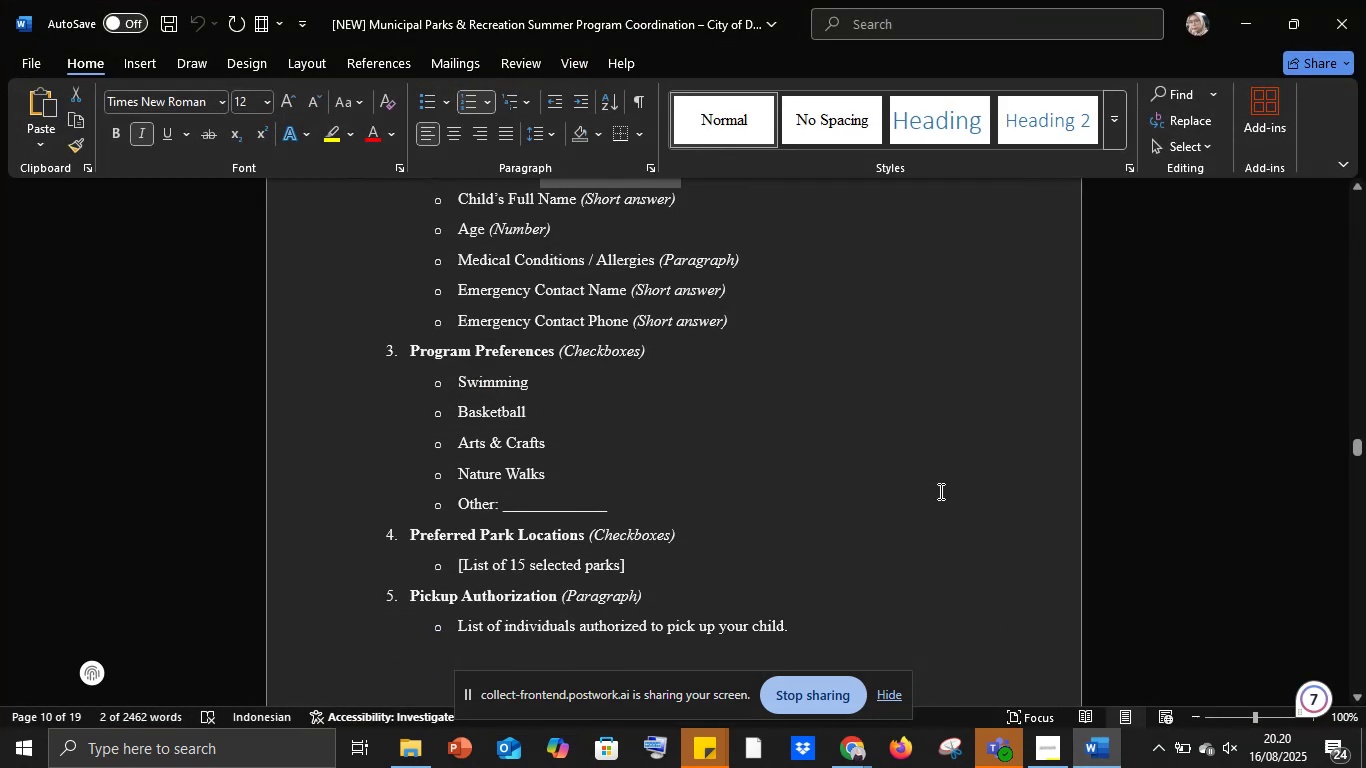 
scroll: coordinate [939, 491], scroll_direction: down, amount: 2.0
 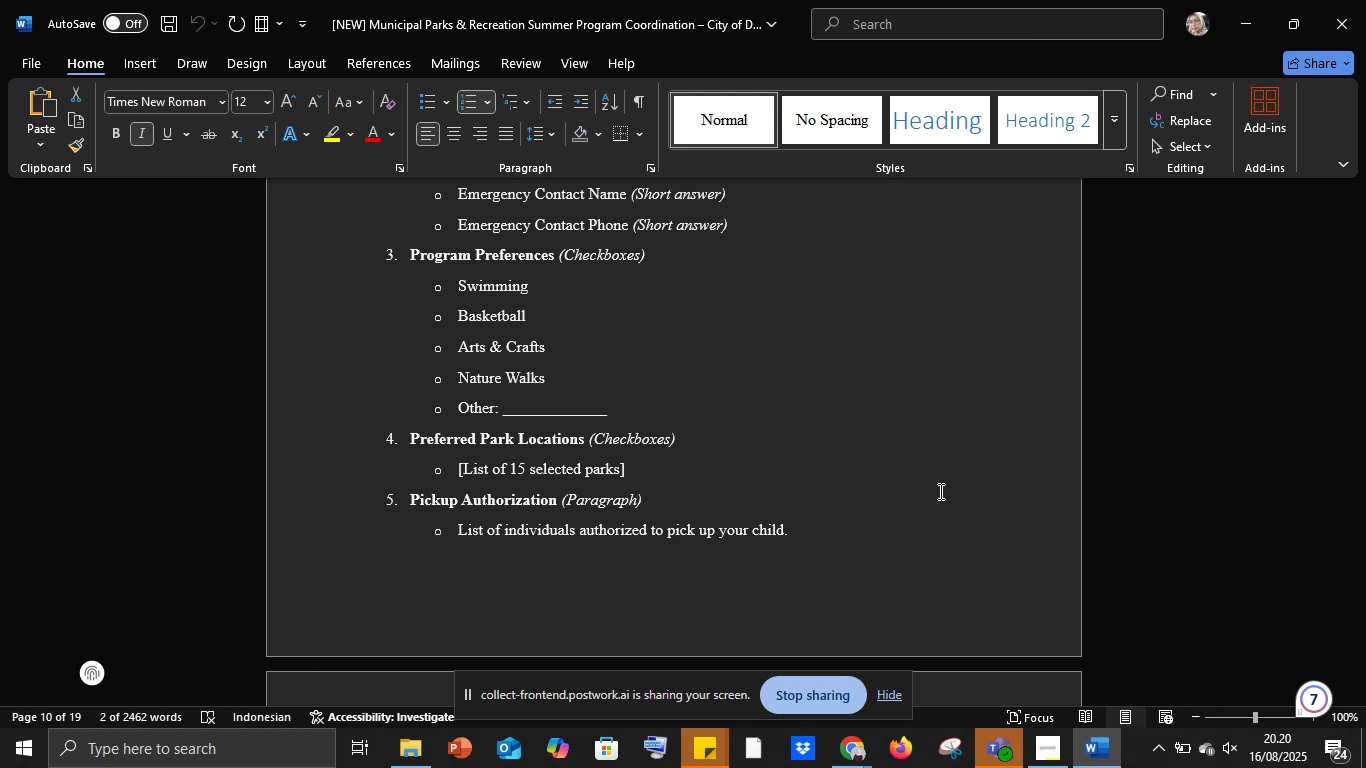 
wait(21.51)
 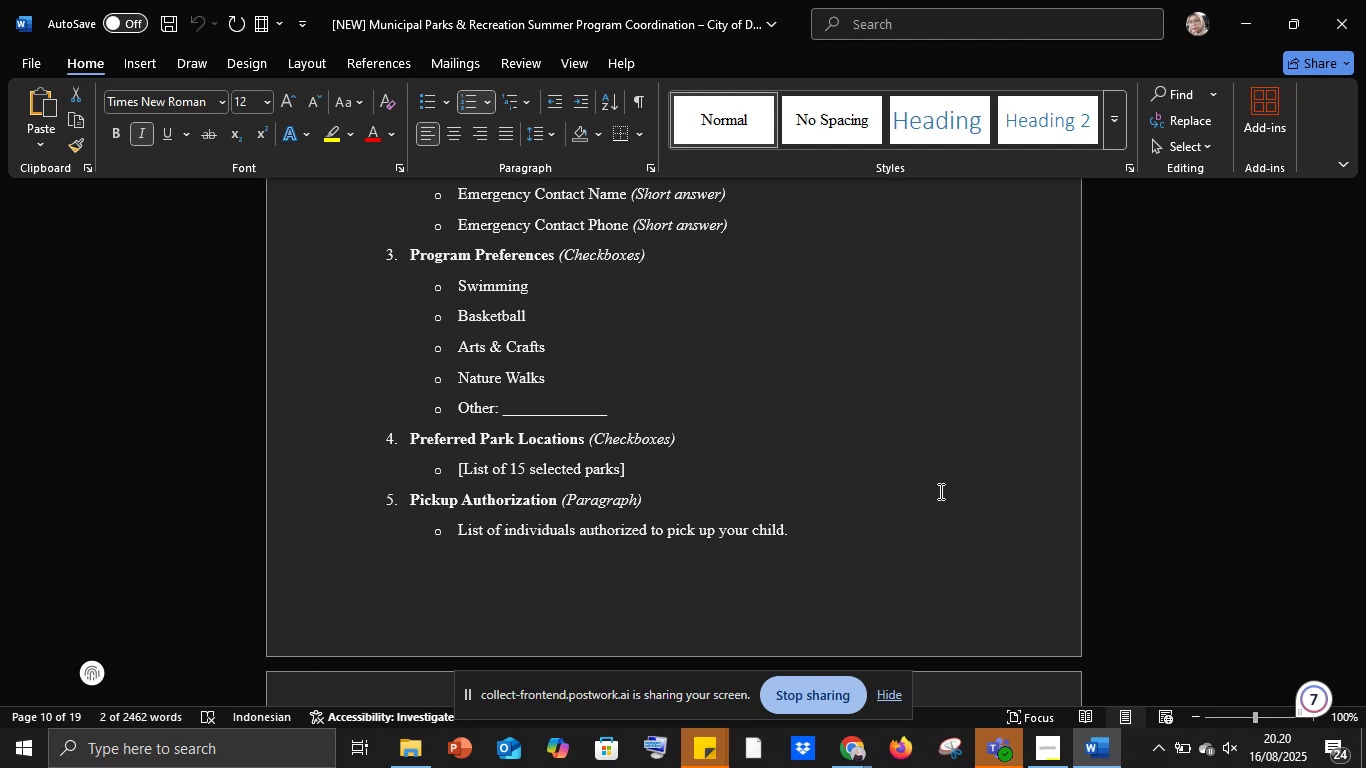 
mouse_move([833, 732])
 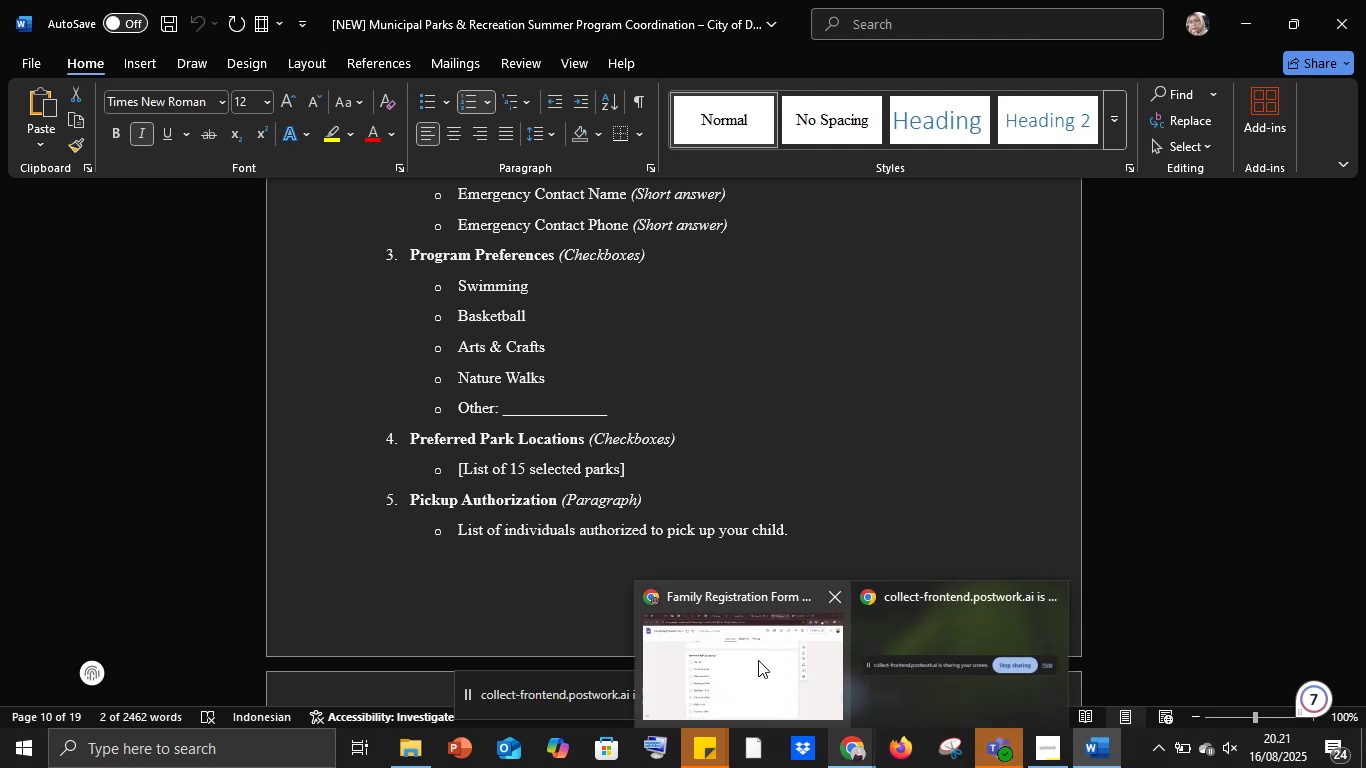 
left_click([758, 661])
 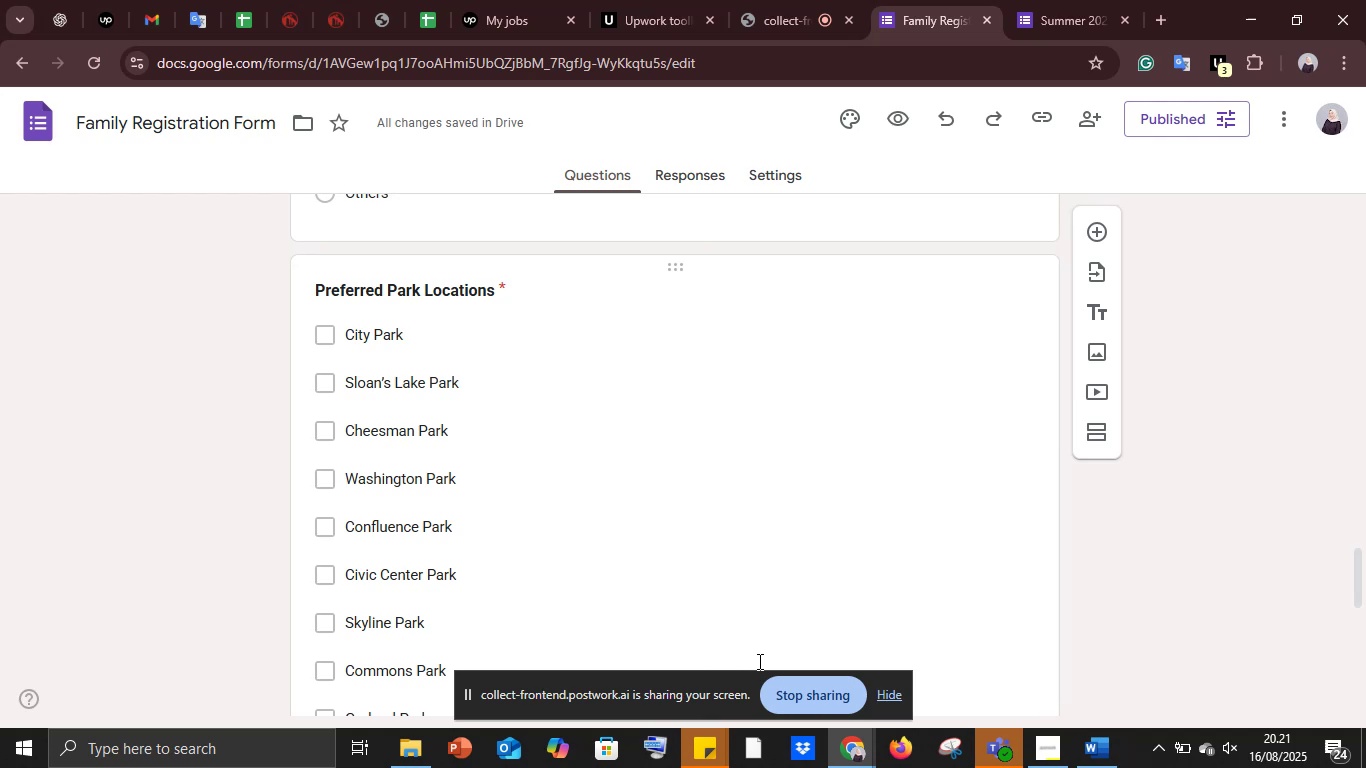 
wait(21.01)
 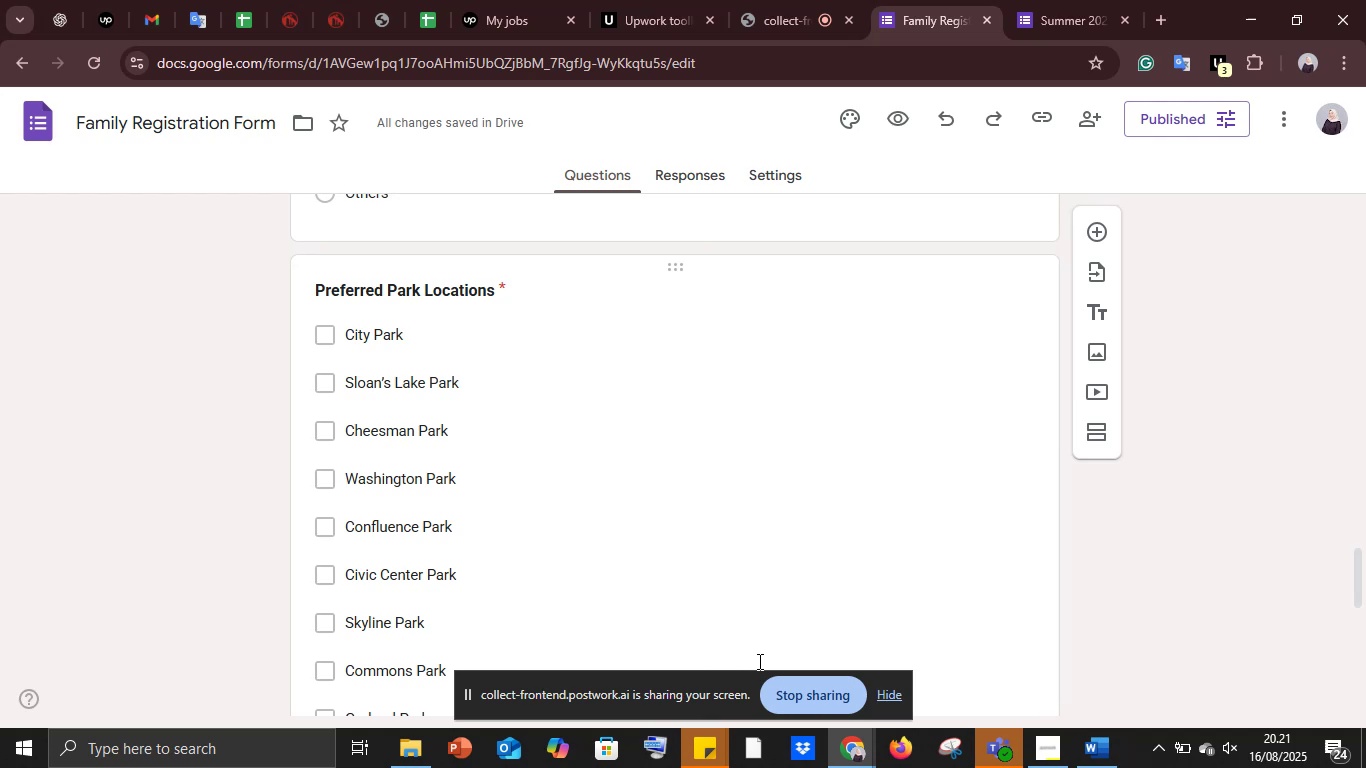 
scroll: coordinate [561, 376], scroll_direction: down, amount: 1.0
 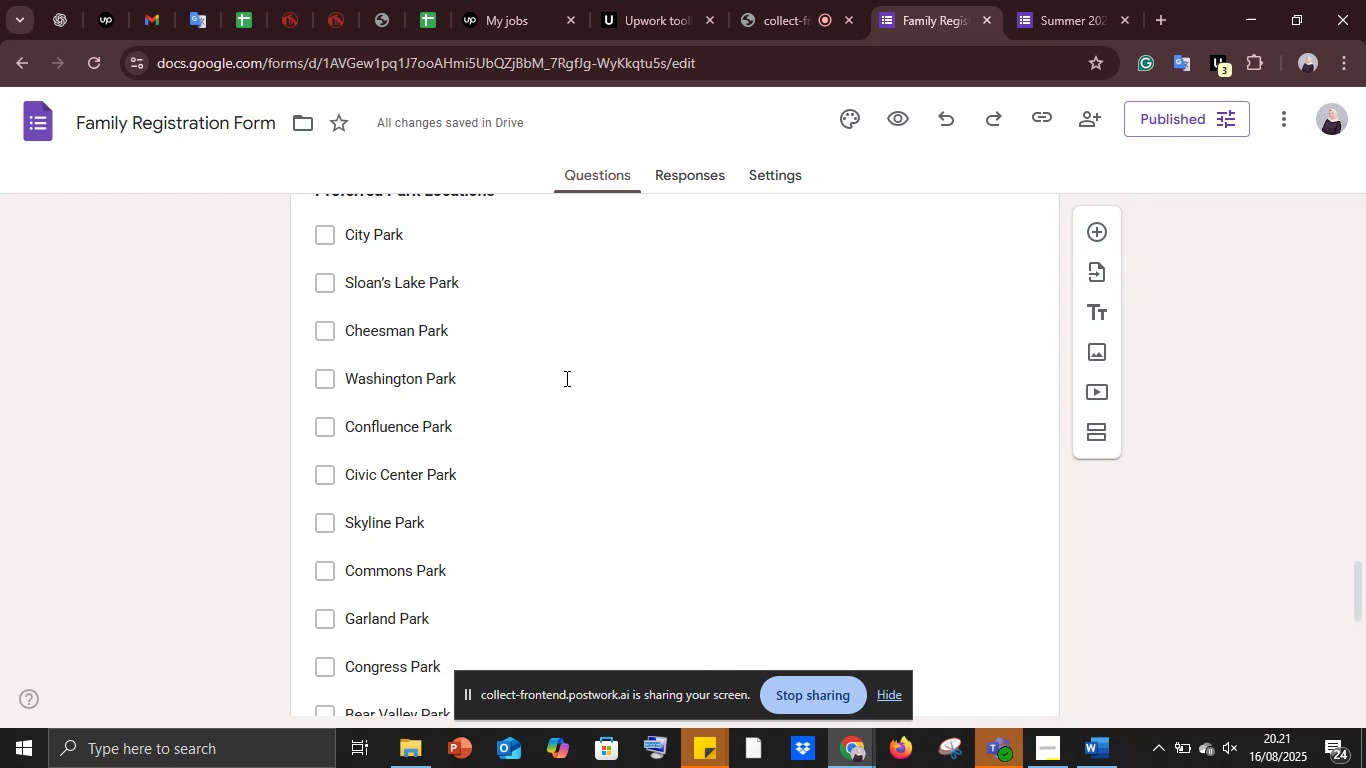 
wait(7.5)
 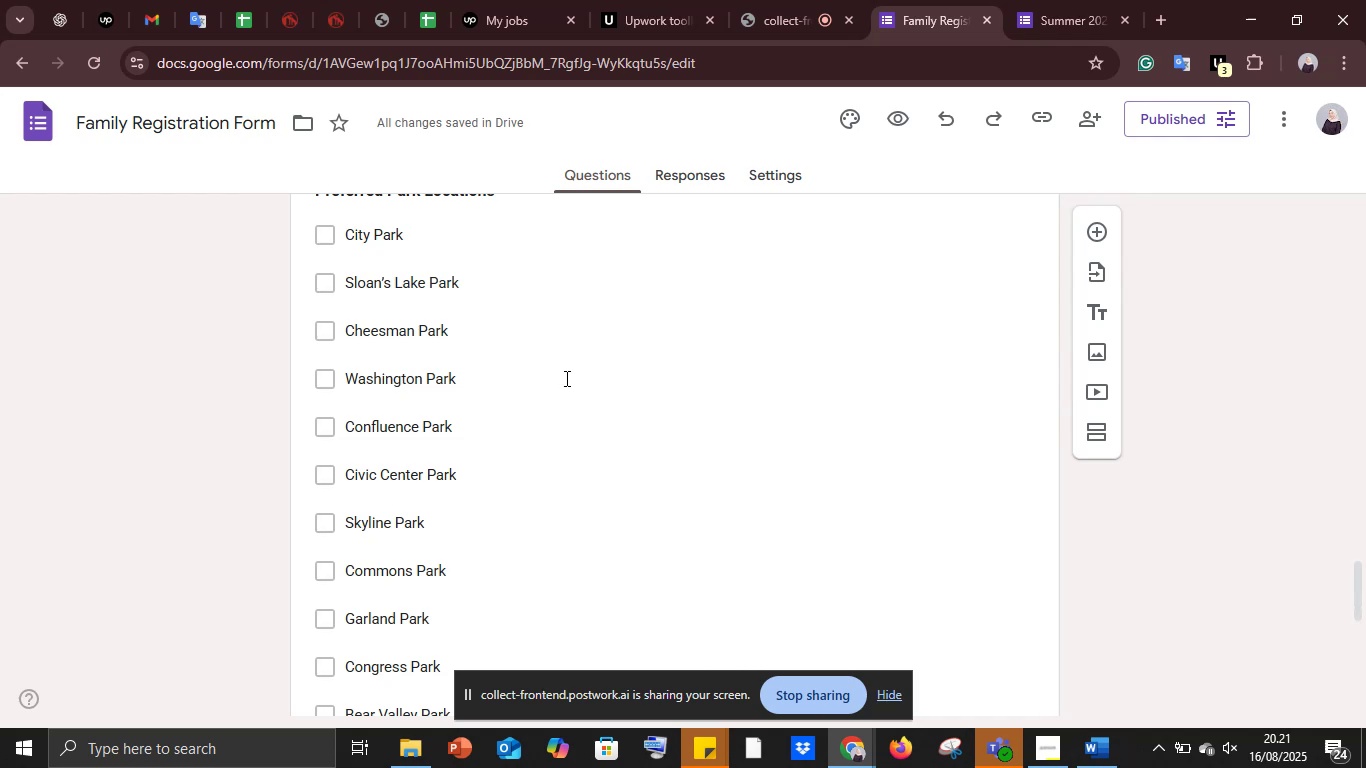 
scroll: coordinate [593, 410], scroll_direction: up, amount: 1.0
 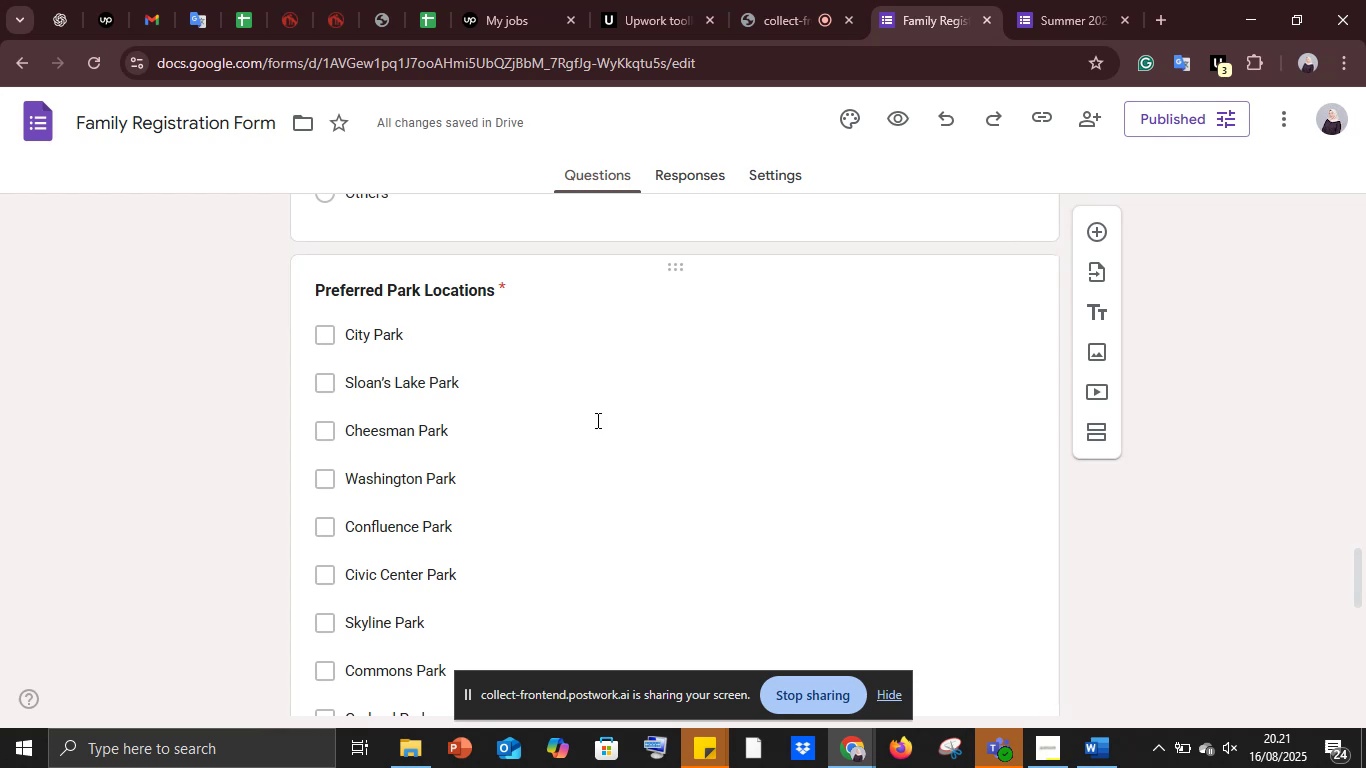 
wait(10.65)
 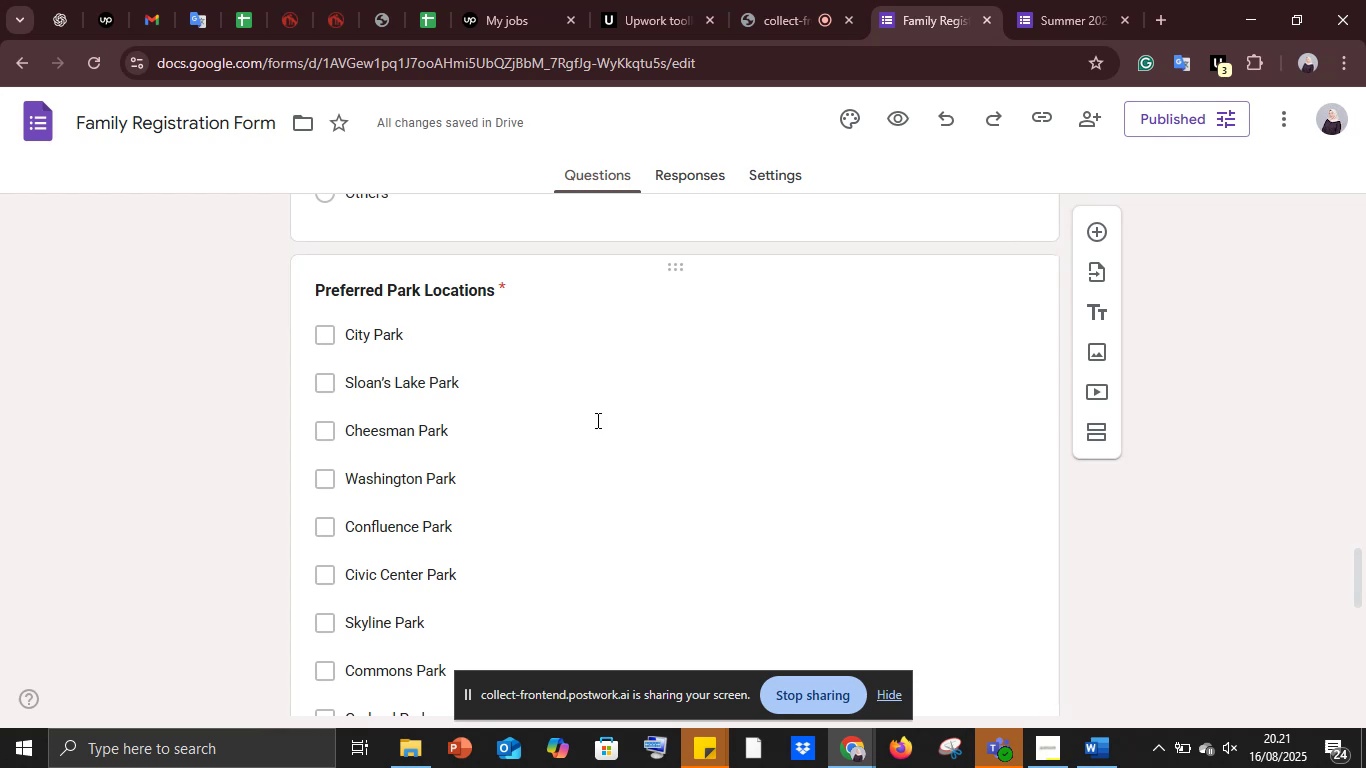 
left_click([1089, 764])
 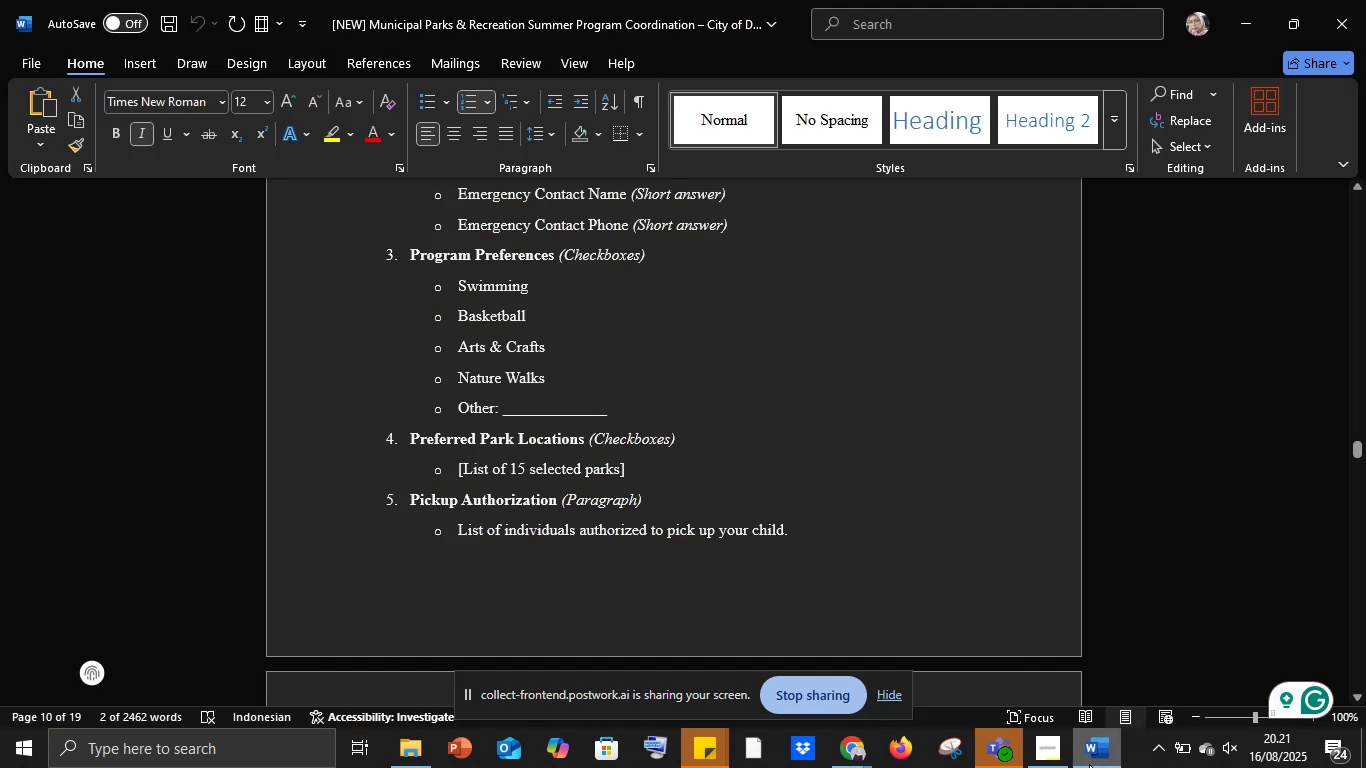 
left_click([1089, 764])
 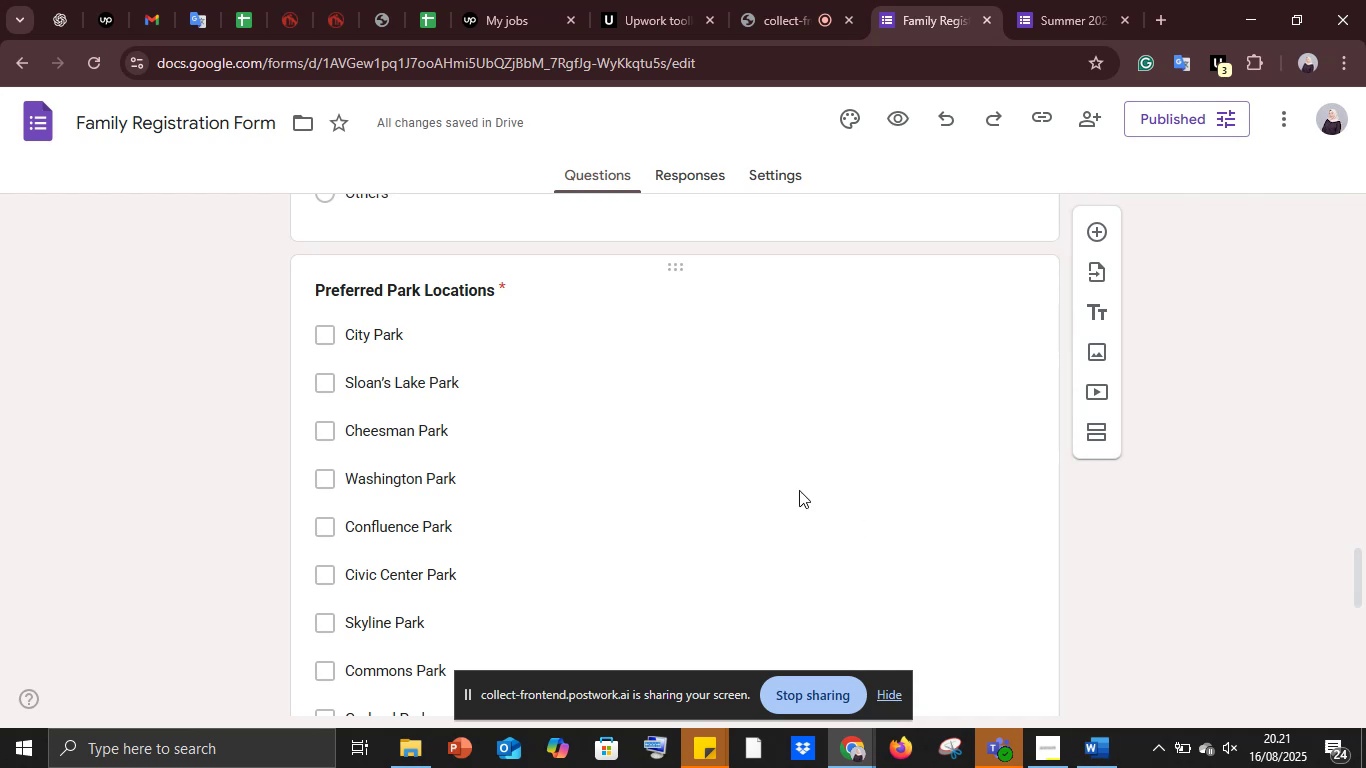 
scroll: coordinate [798, 487], scroll_direction: down, amount: 4.0
 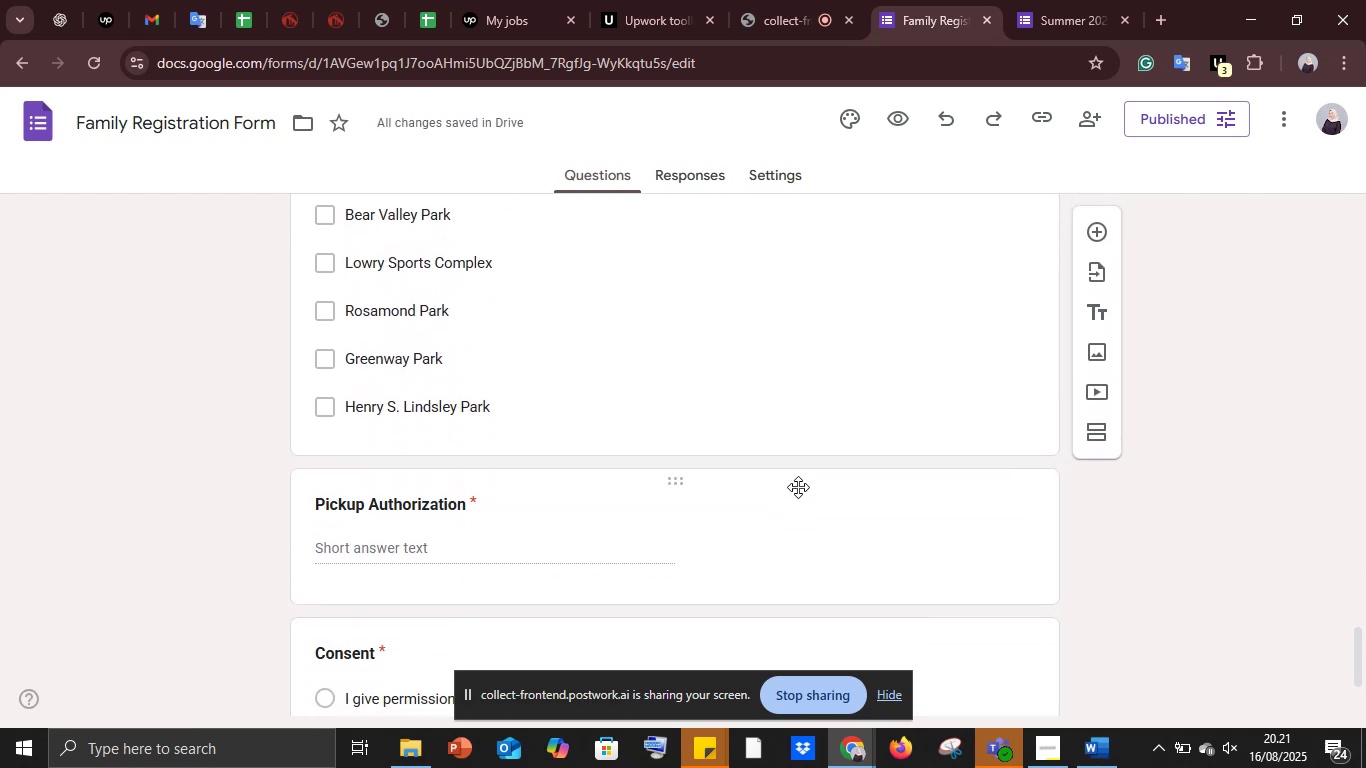 
scroll: coordinate [798, 487], scroll_direction: up, amount: 5.0
 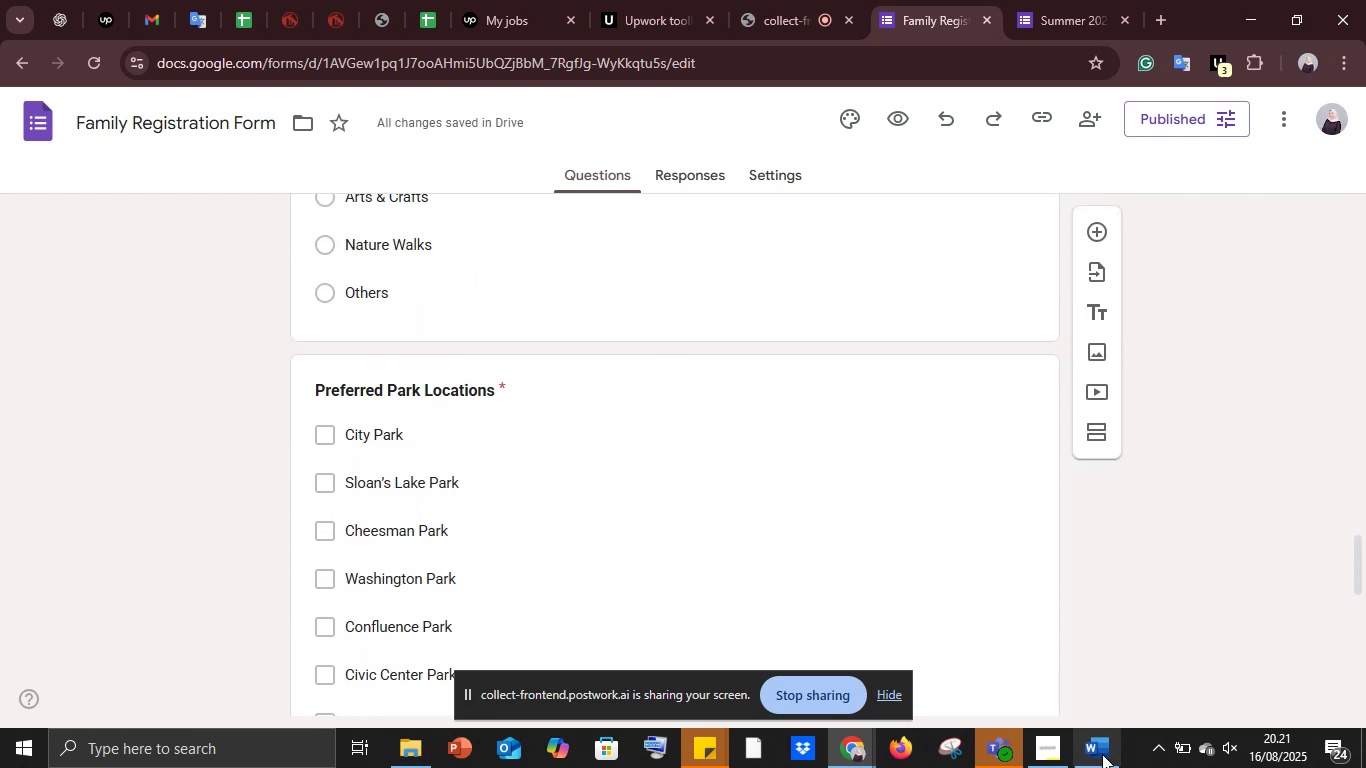 
left_click([1102, 753])
 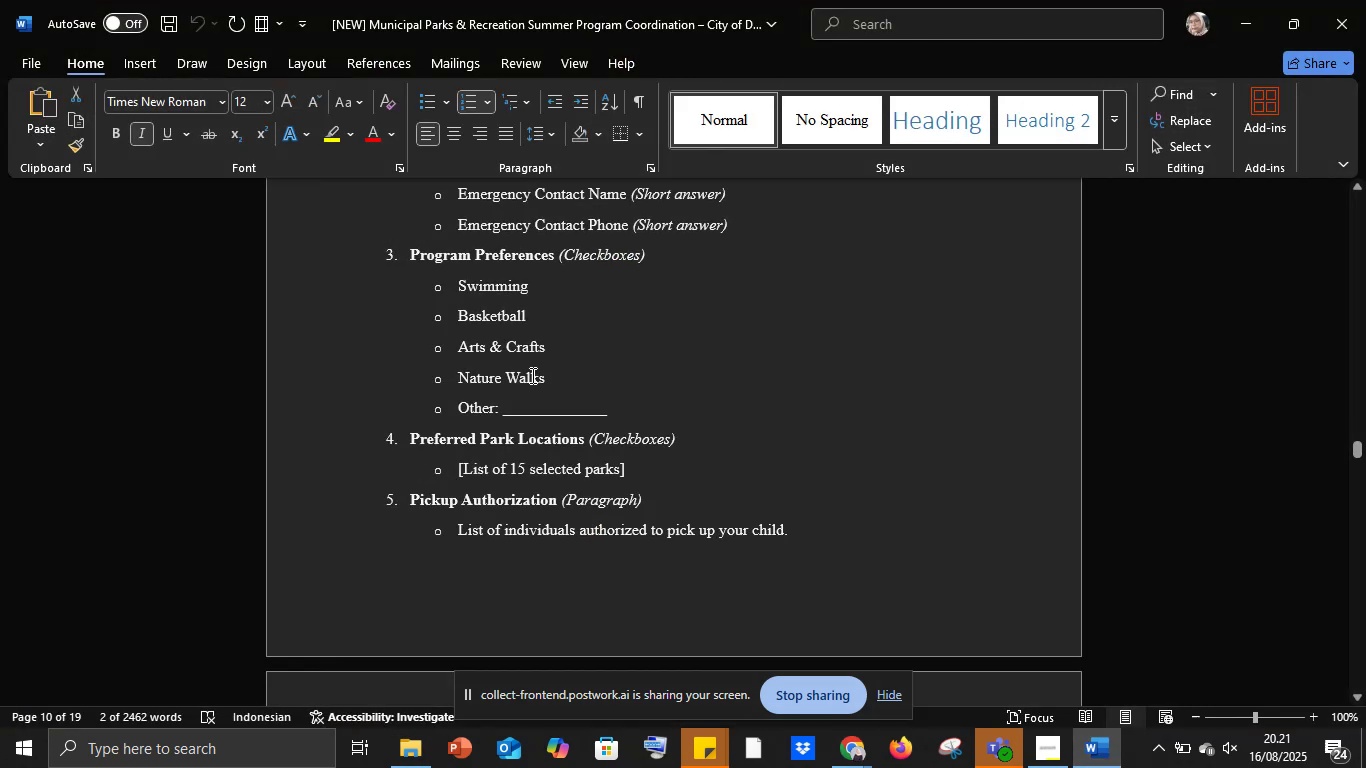 
scroll: coordinate [537, 378], scroll_direction: up, amount: 91.0
 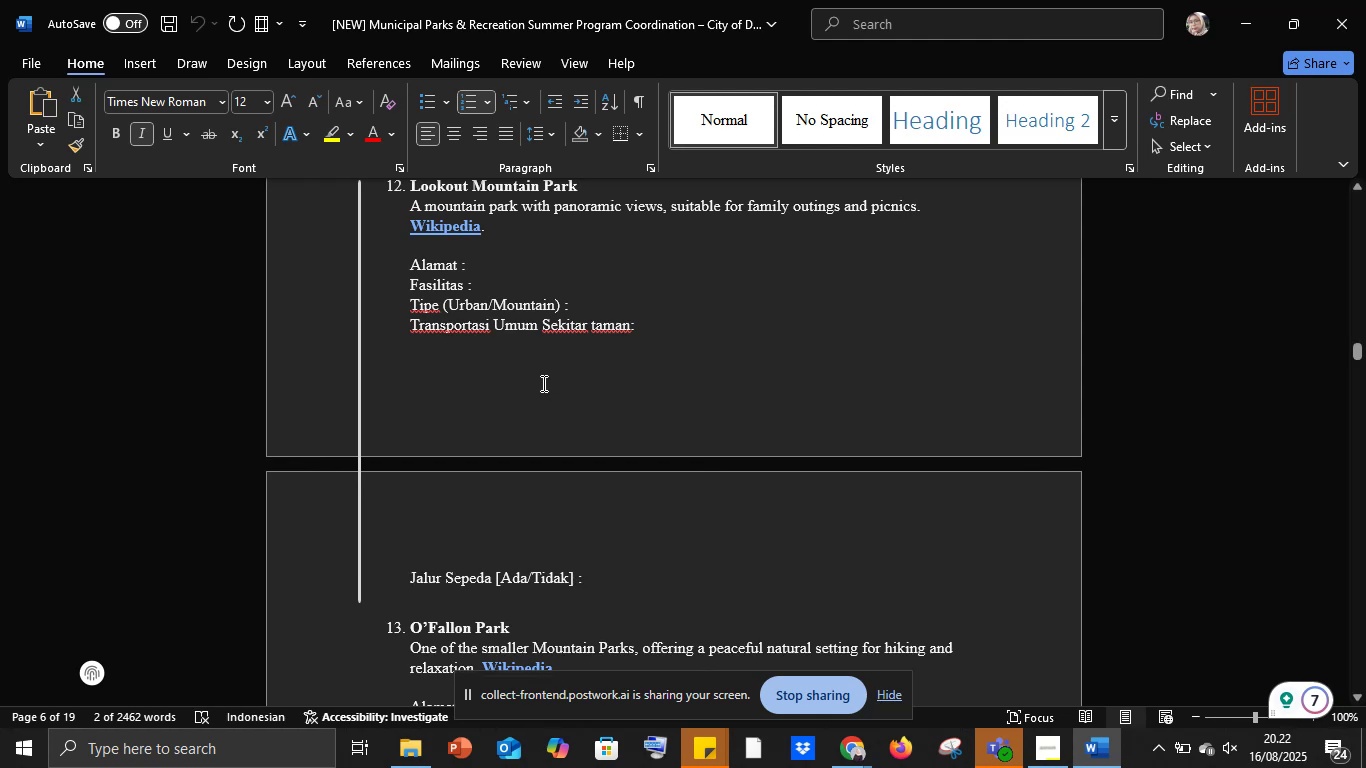 
wait(22.75)
 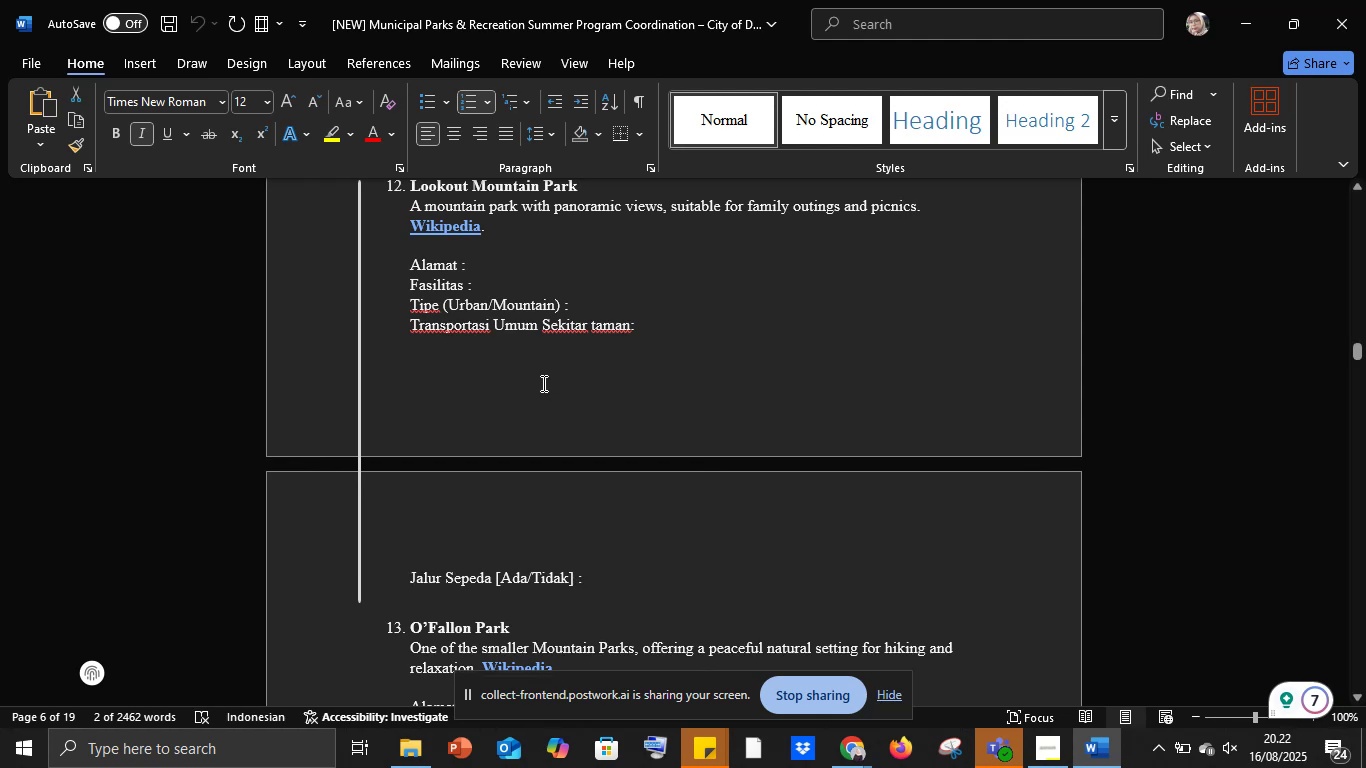 
scroll: coordinate [548, 377], scroll_direction: down, amount: 2.0
 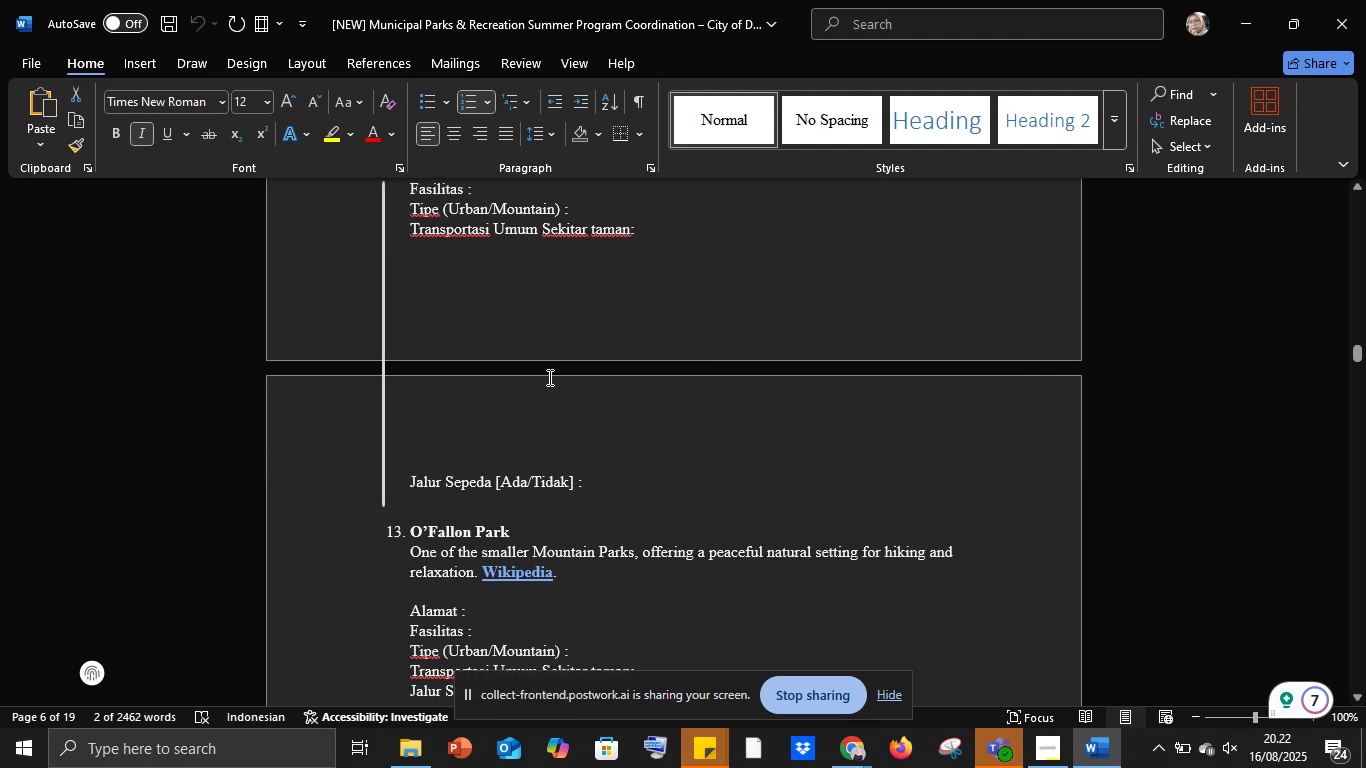 
scroll: coordinate [548, 377], scroll_direction: up, amount: 3.0
 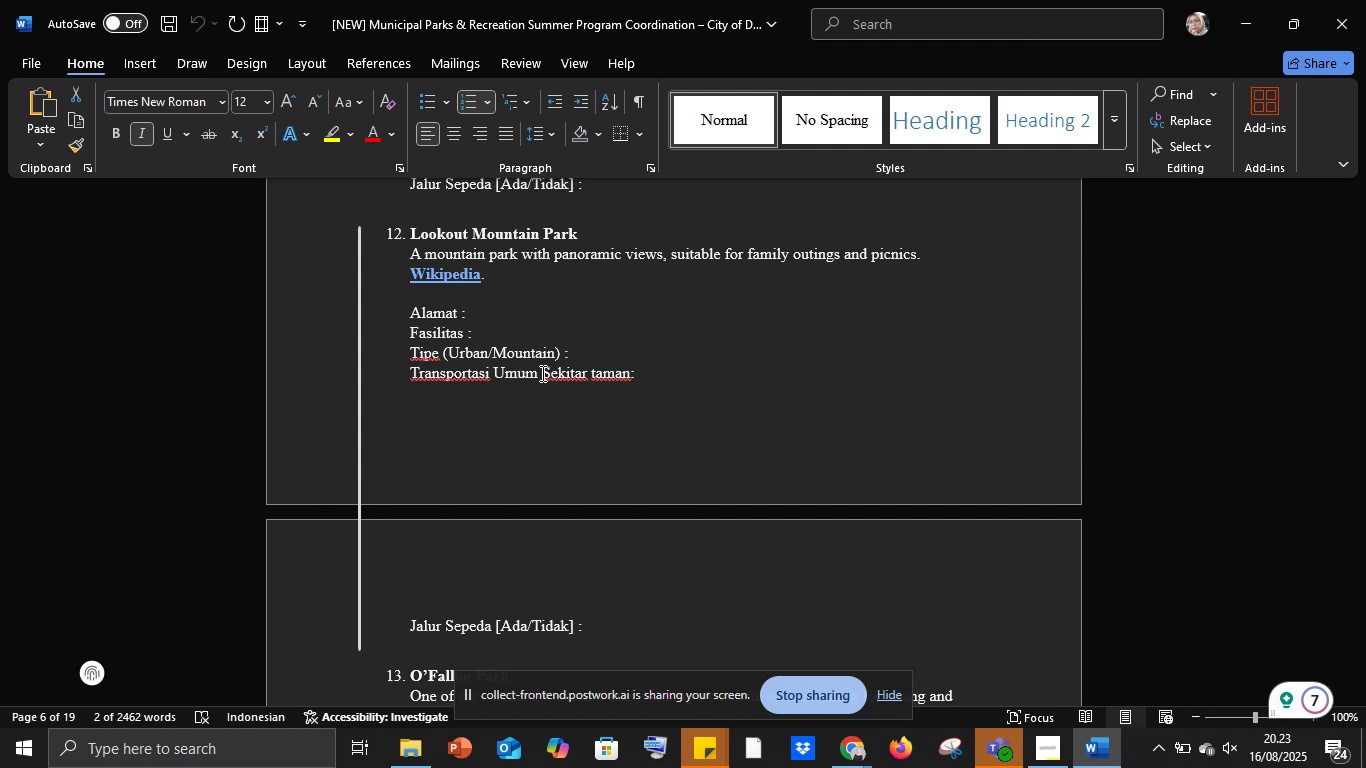 
wait(48.99)
 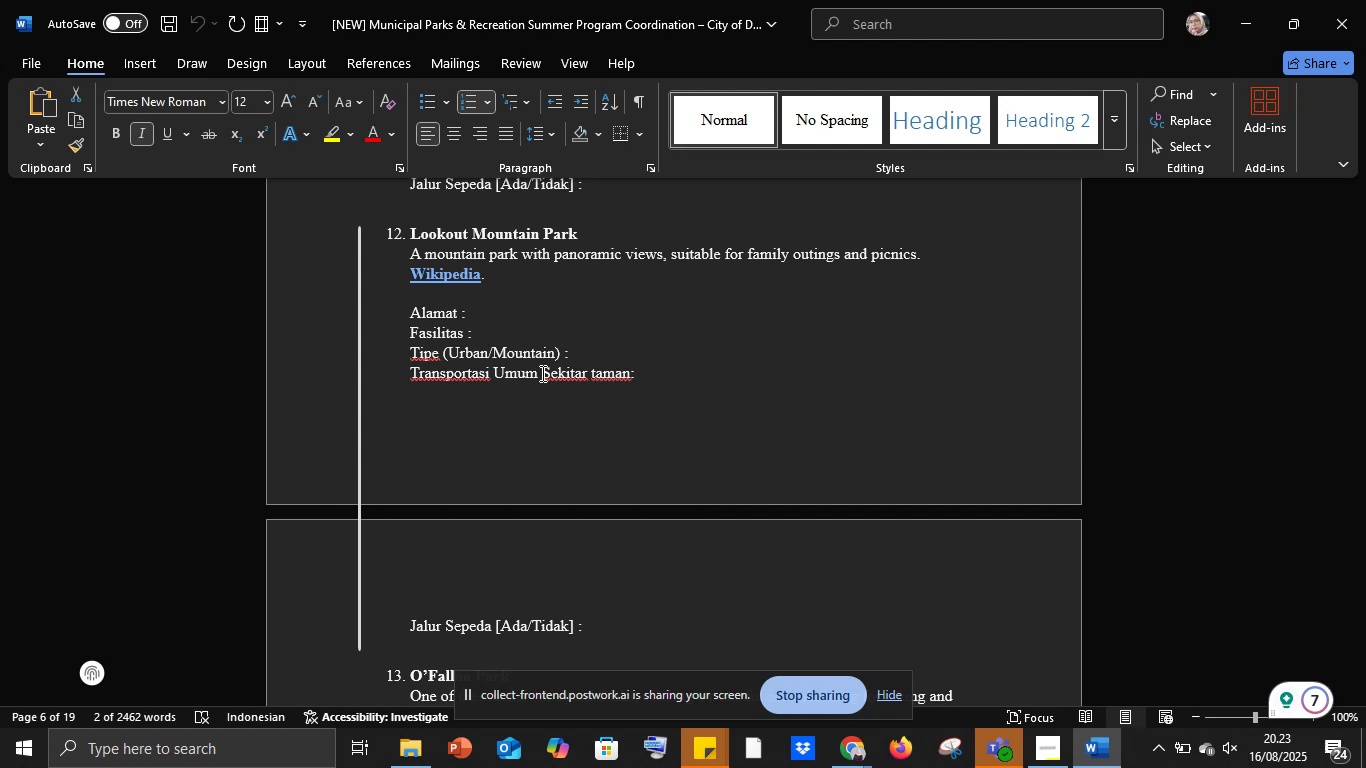 
scroll: coordinate [849, 390], scroll_direction: down, amount: 1.0
 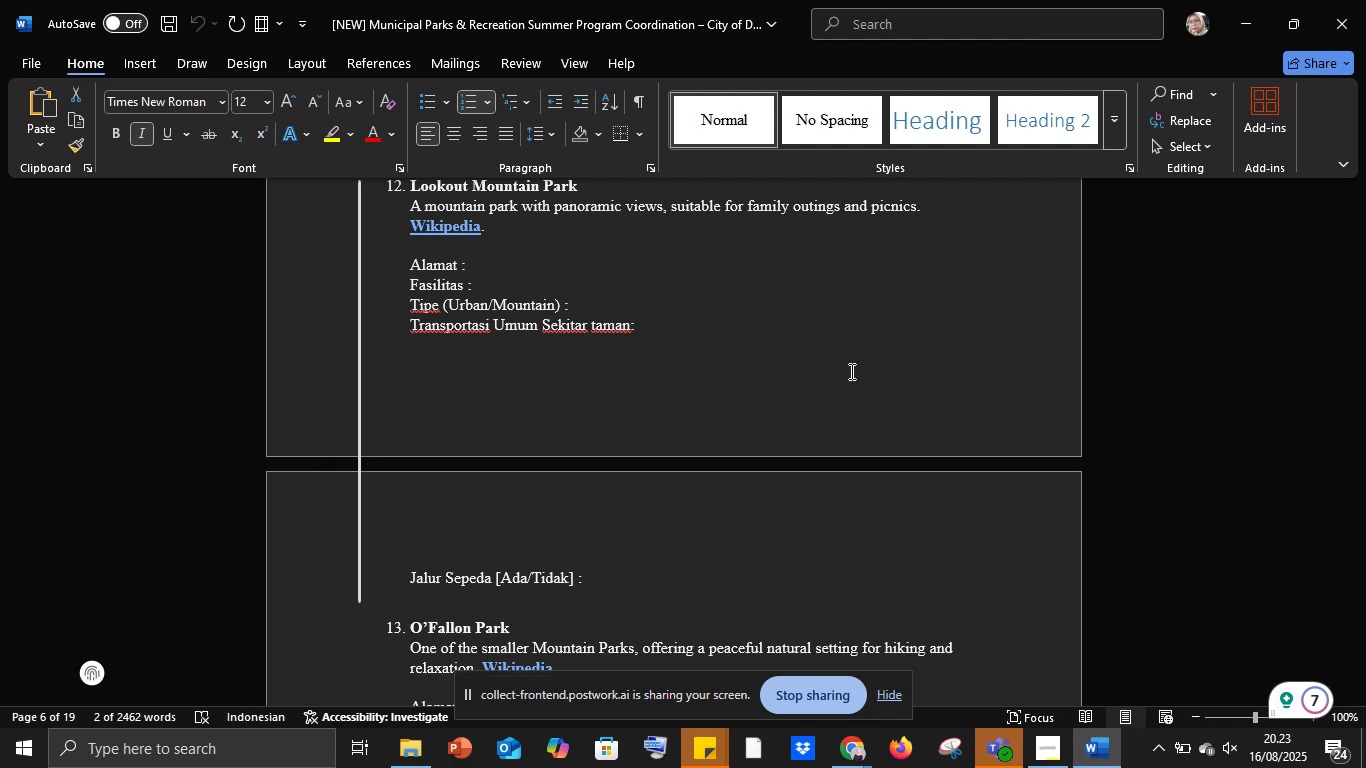 
wait(13.34)
 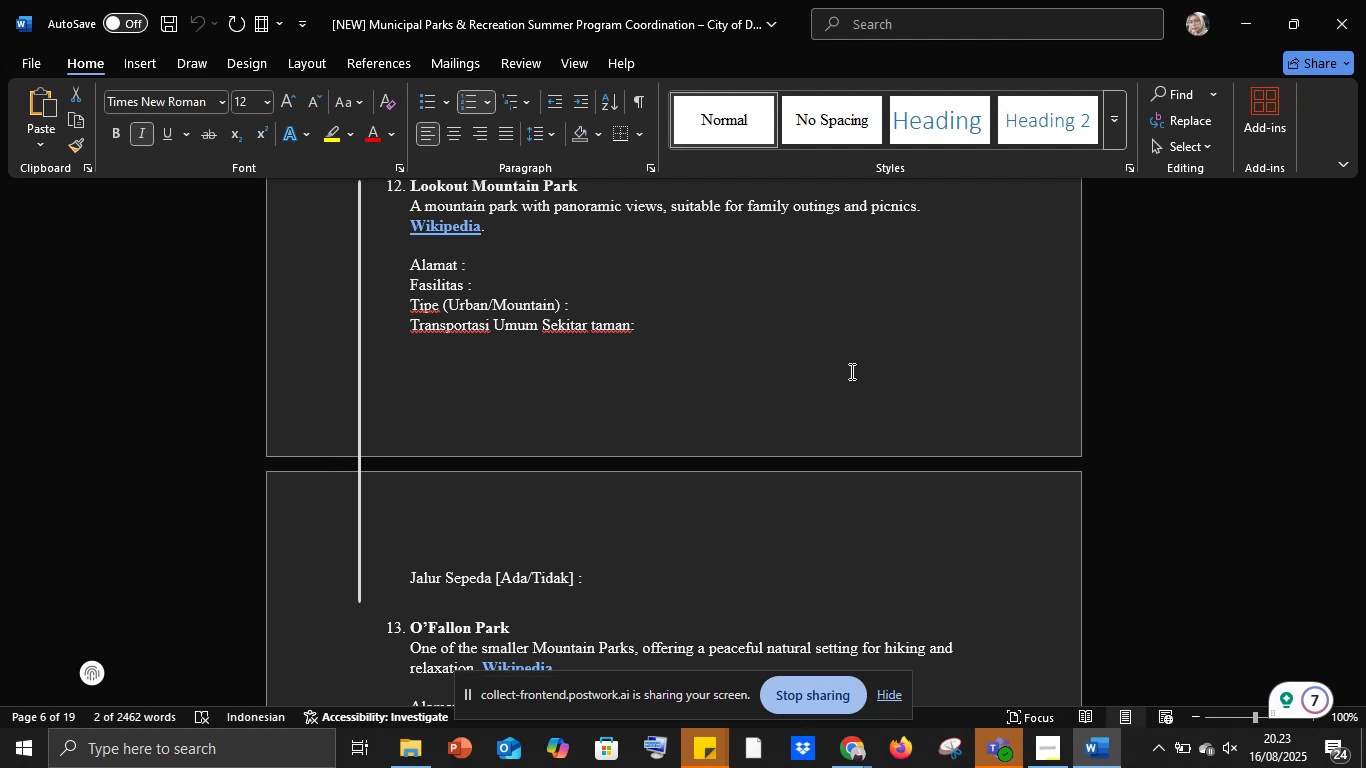 
scroll: coordinate [850, 371], scroll_direction: down, amount: 2.0
 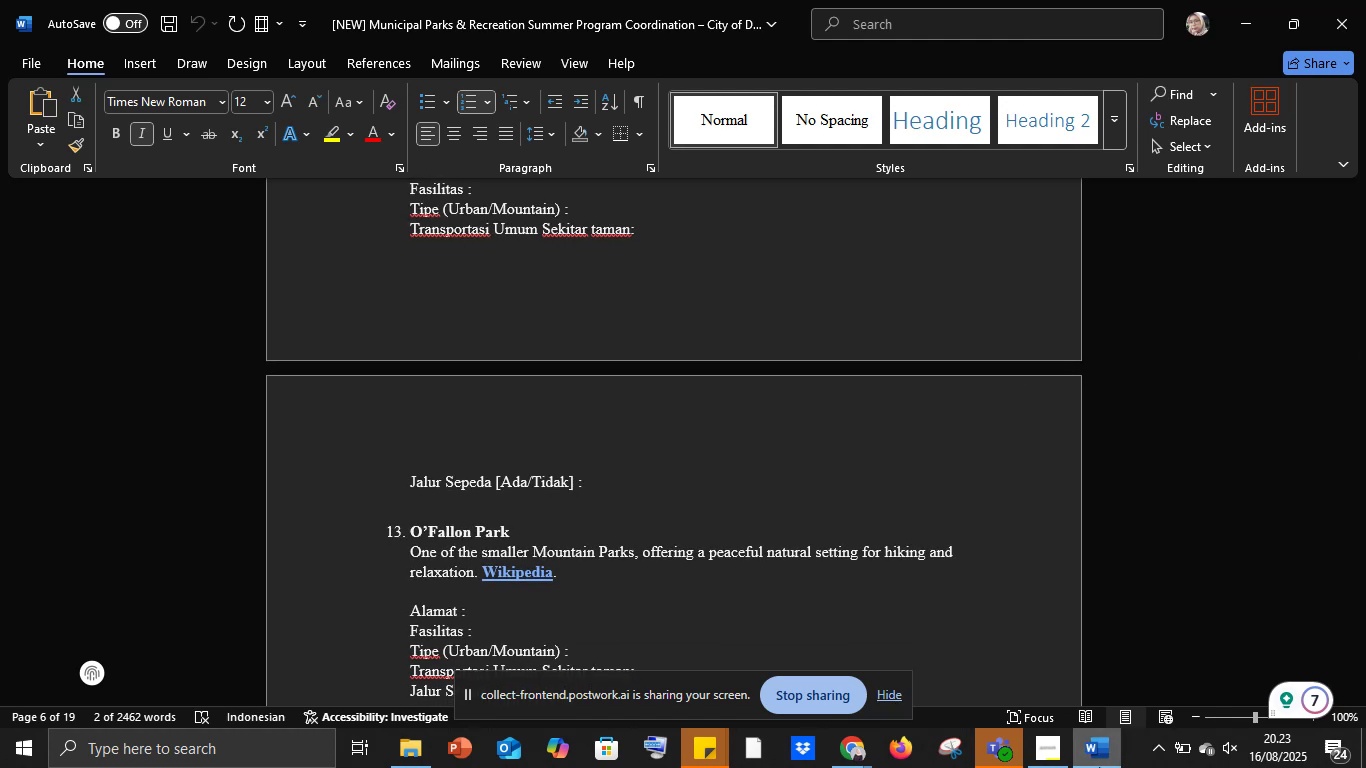 
left_click([849, 751])
 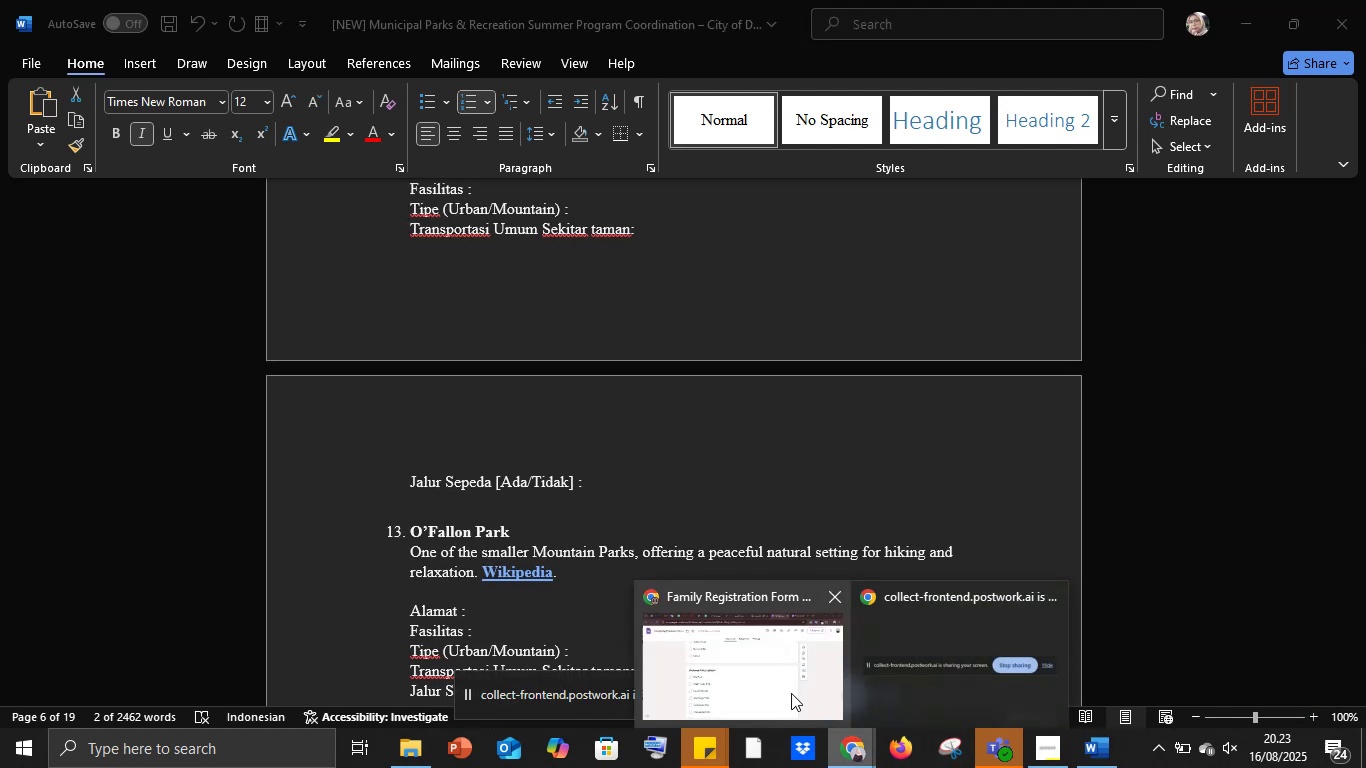 
left_click([776, 679])
 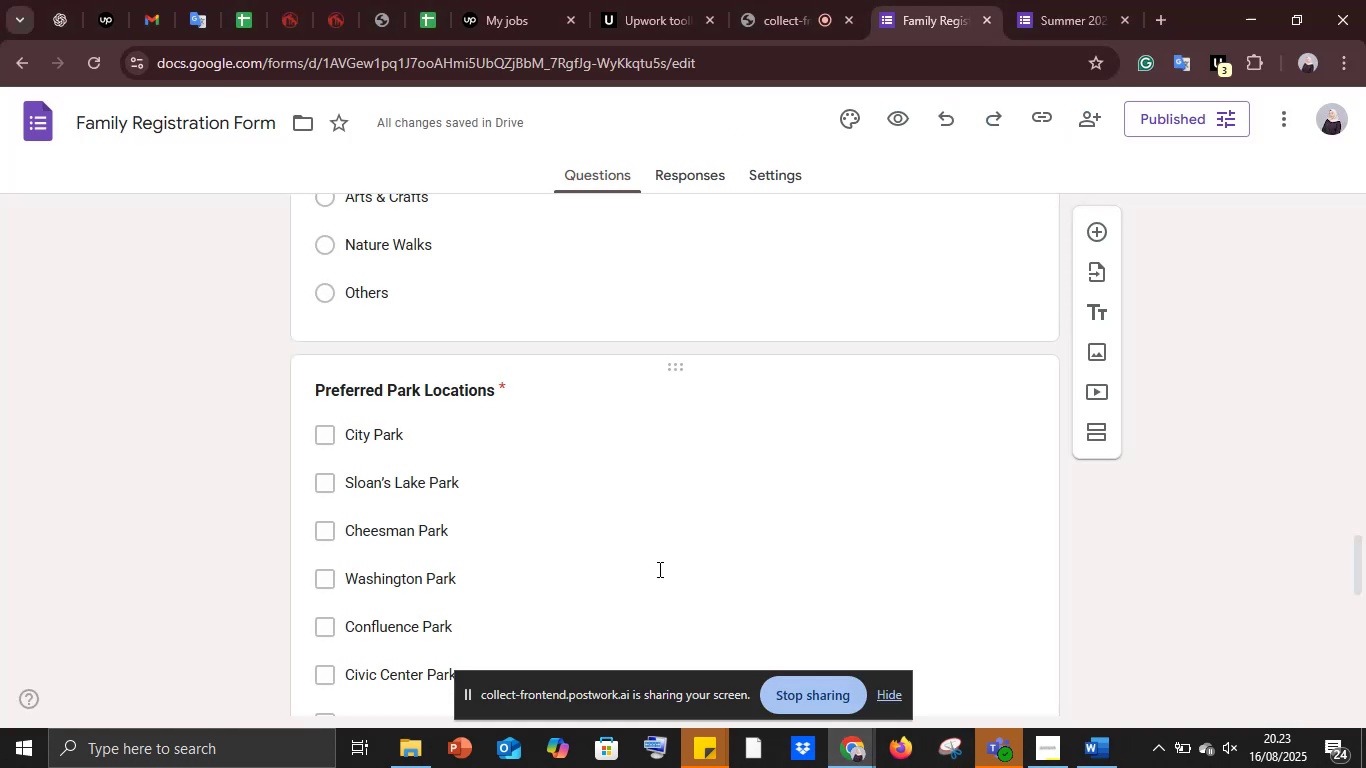 
scroll: coordinate [656, 561], scroll_direction: down, amount: 4.0
 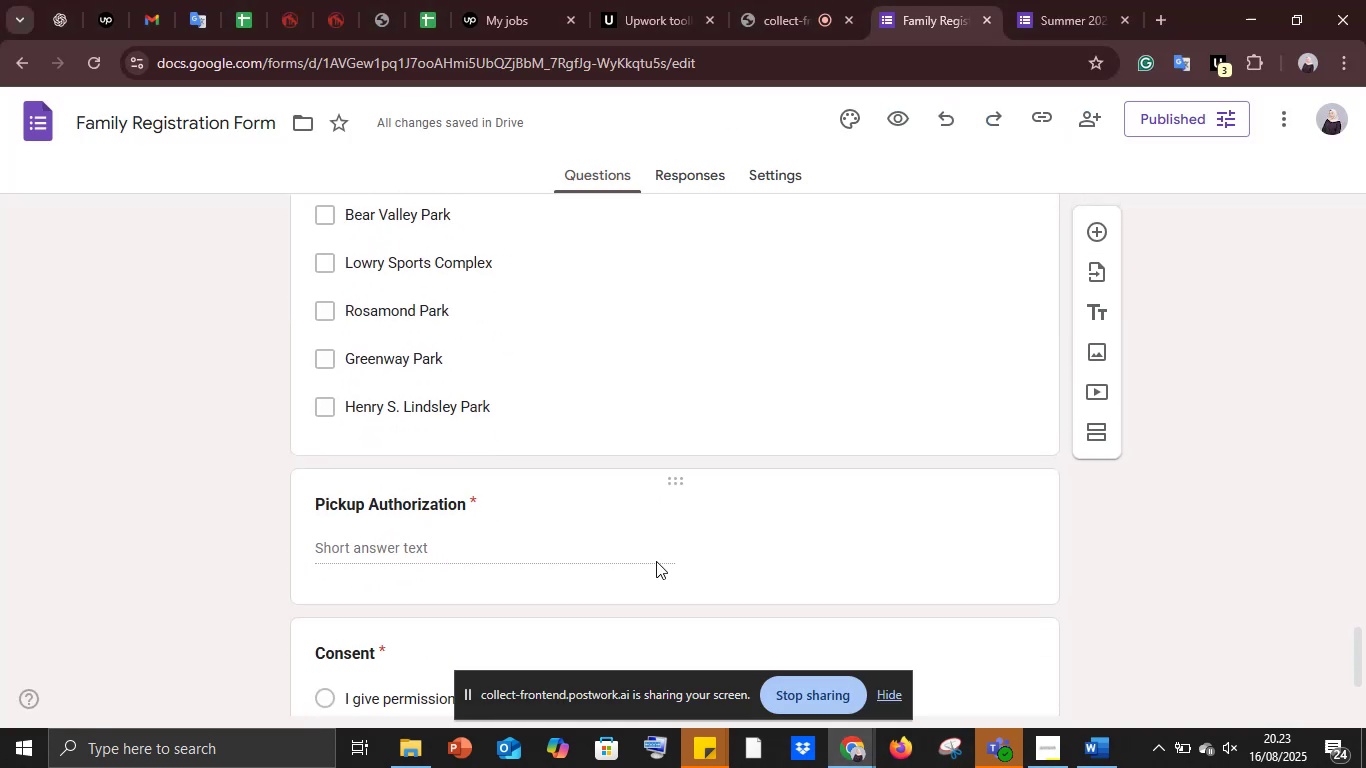 
scroll: coordinate [656, 561], scroll_direction: up, amount: 3.0
 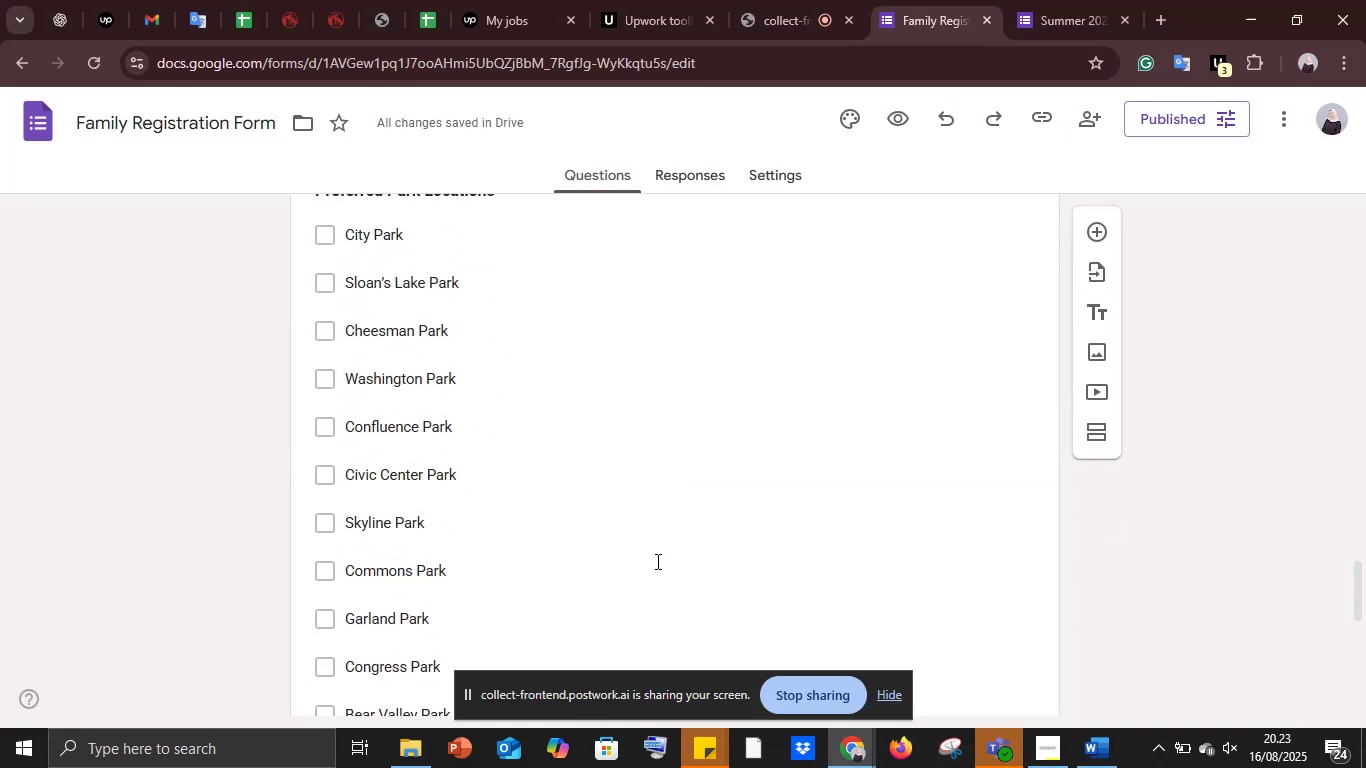 
scroll: coordinate [656, 561], scroll_direction: down, amount: 3.0
 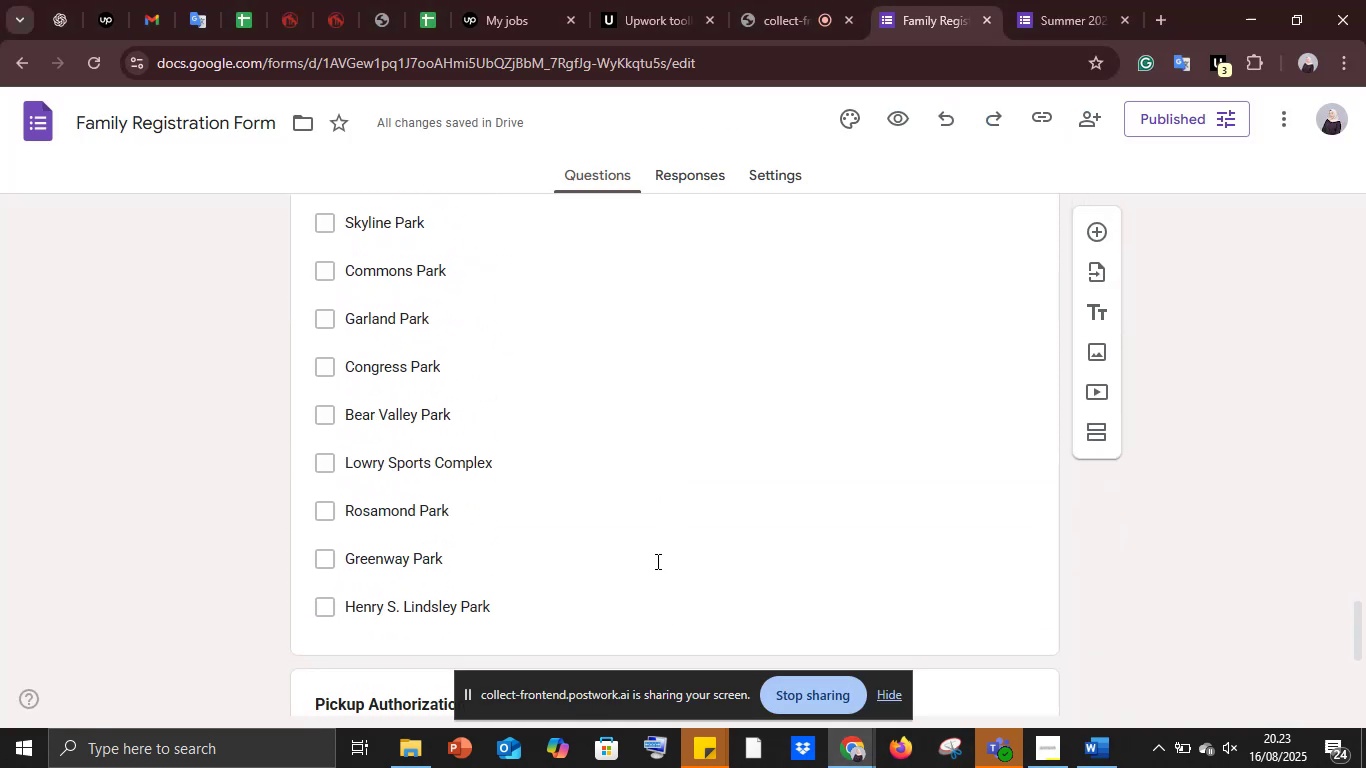 
scroll: coordinate [656, 561], scroll_direction: up, amount: 5.0
 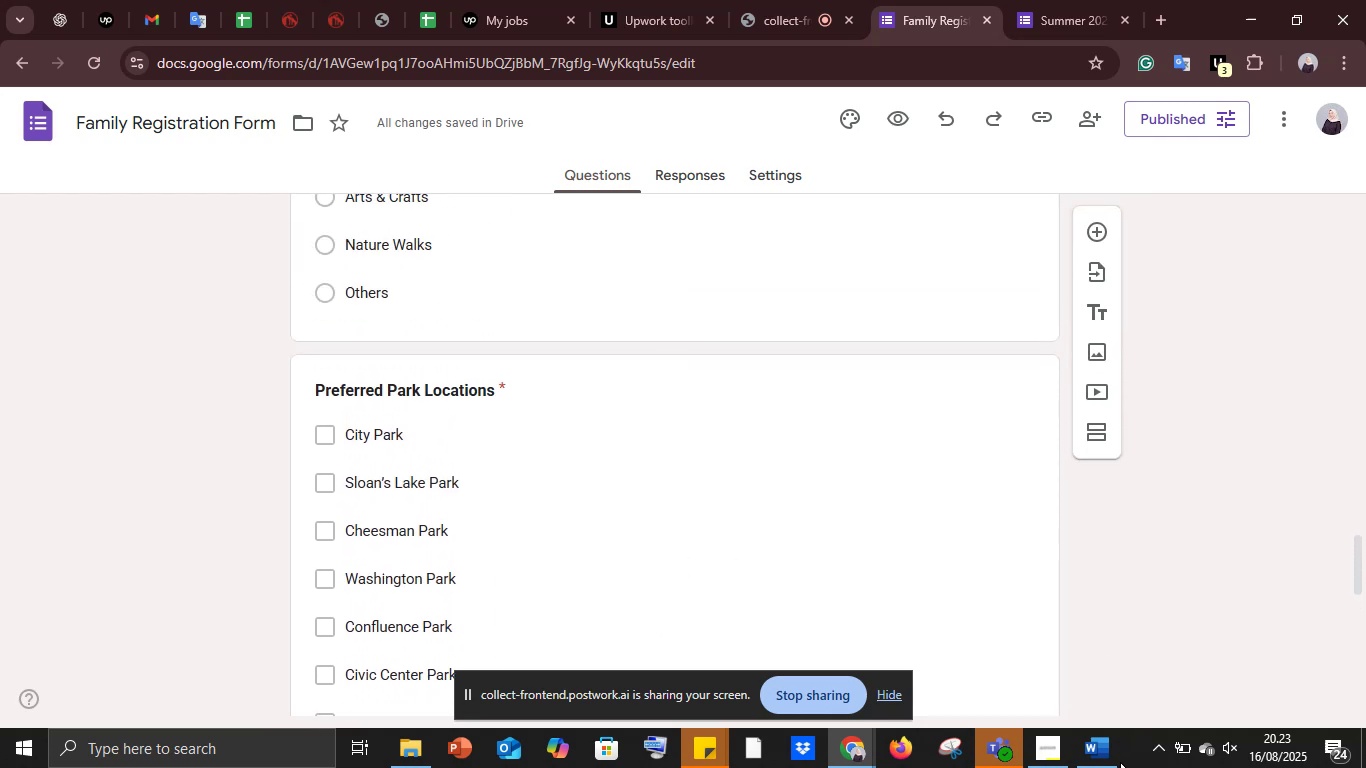 
left_click([1102, 754])
 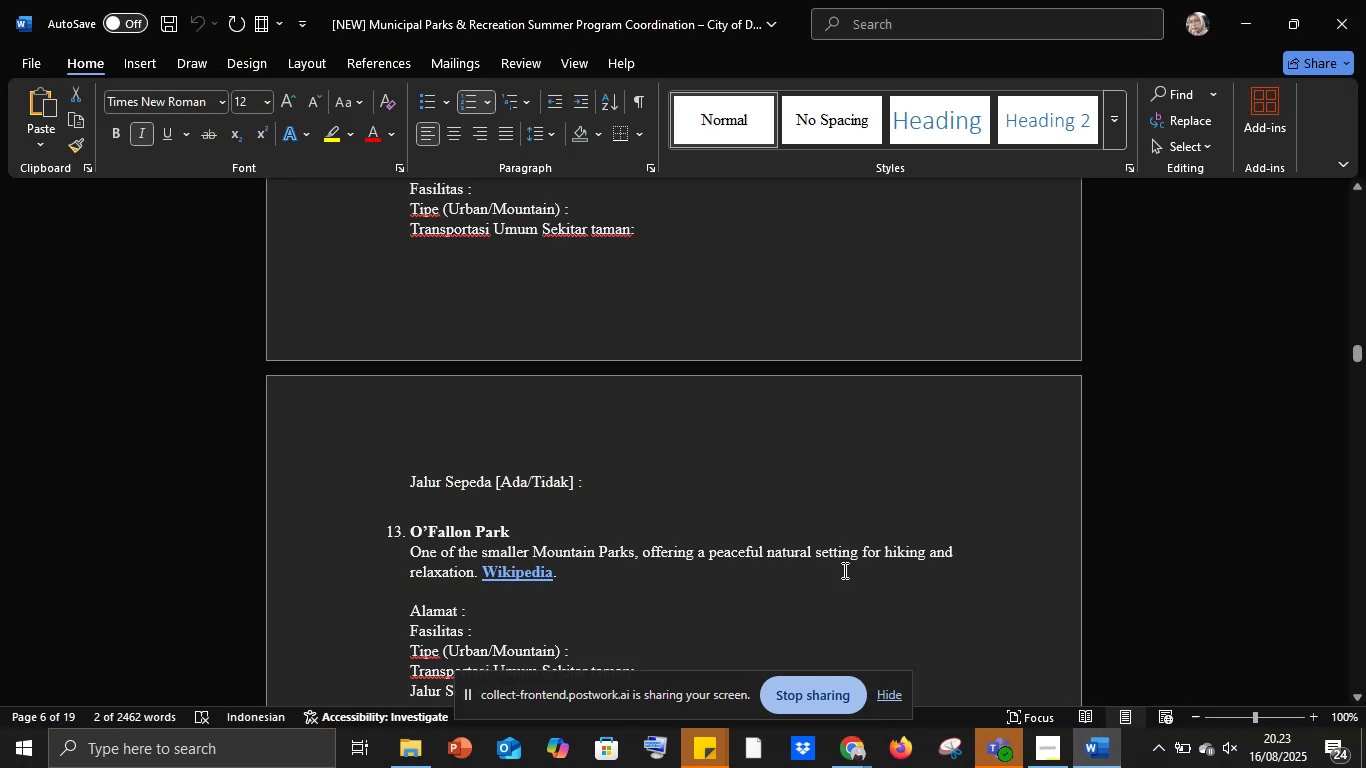 
scroll: coordinate [822, 557], scroll_direction: up, amount: 44.0
 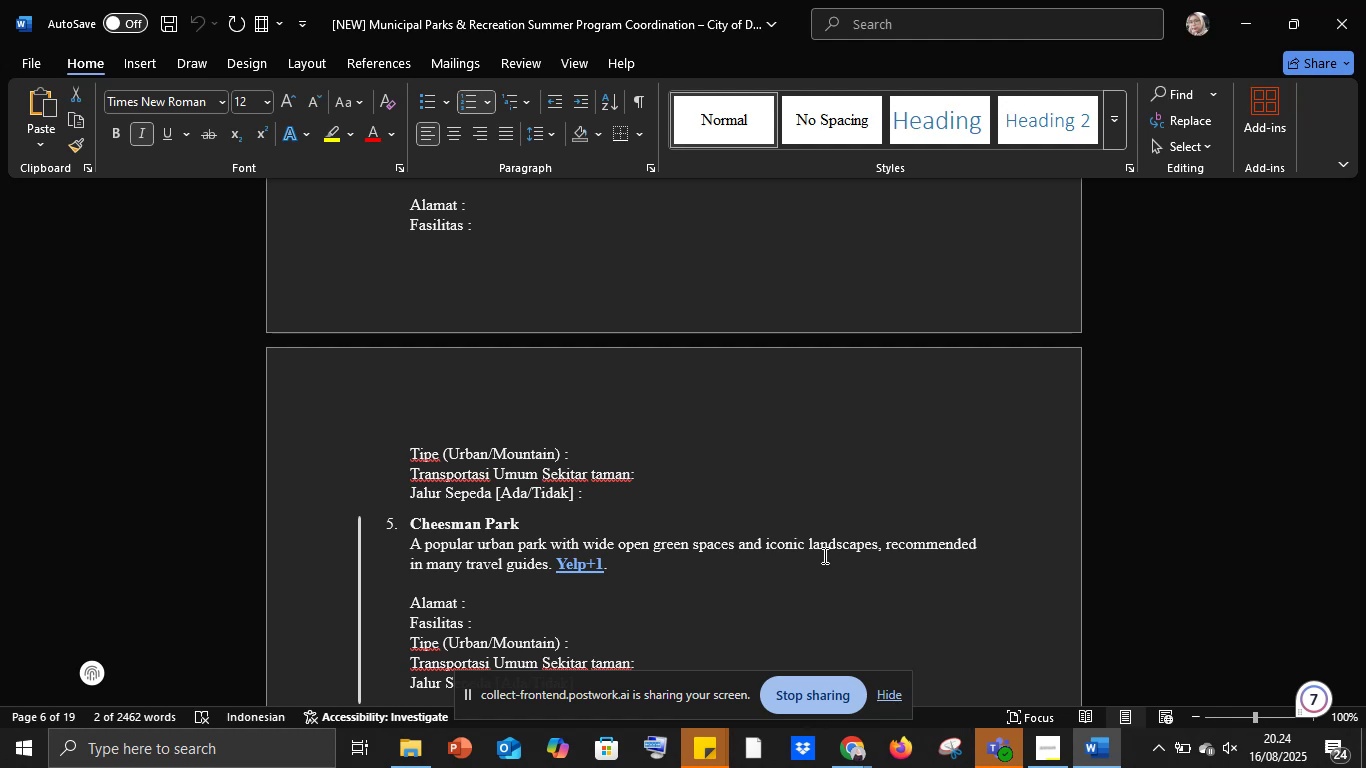 
wait(60.12)
 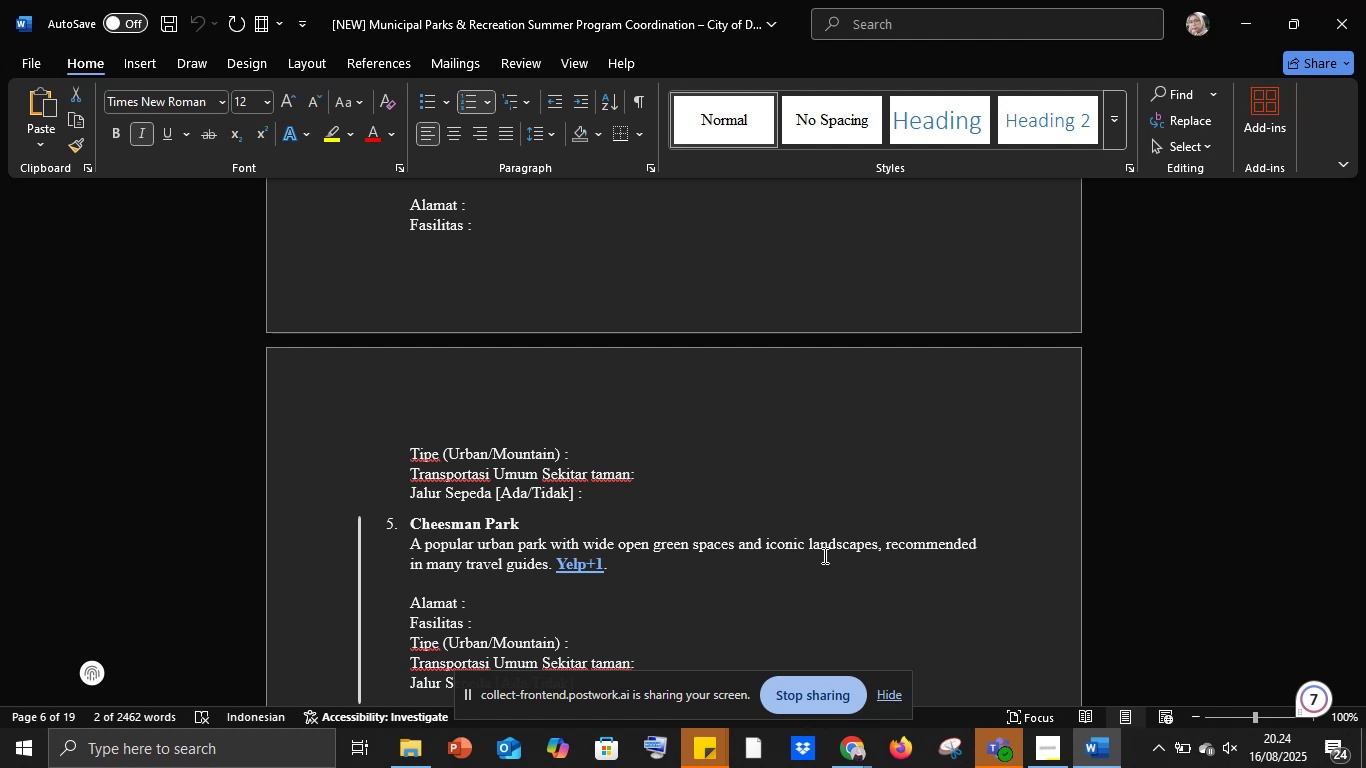 
scroll: coordinate [737, 427], scroll_direction: down, amount: 3.0
 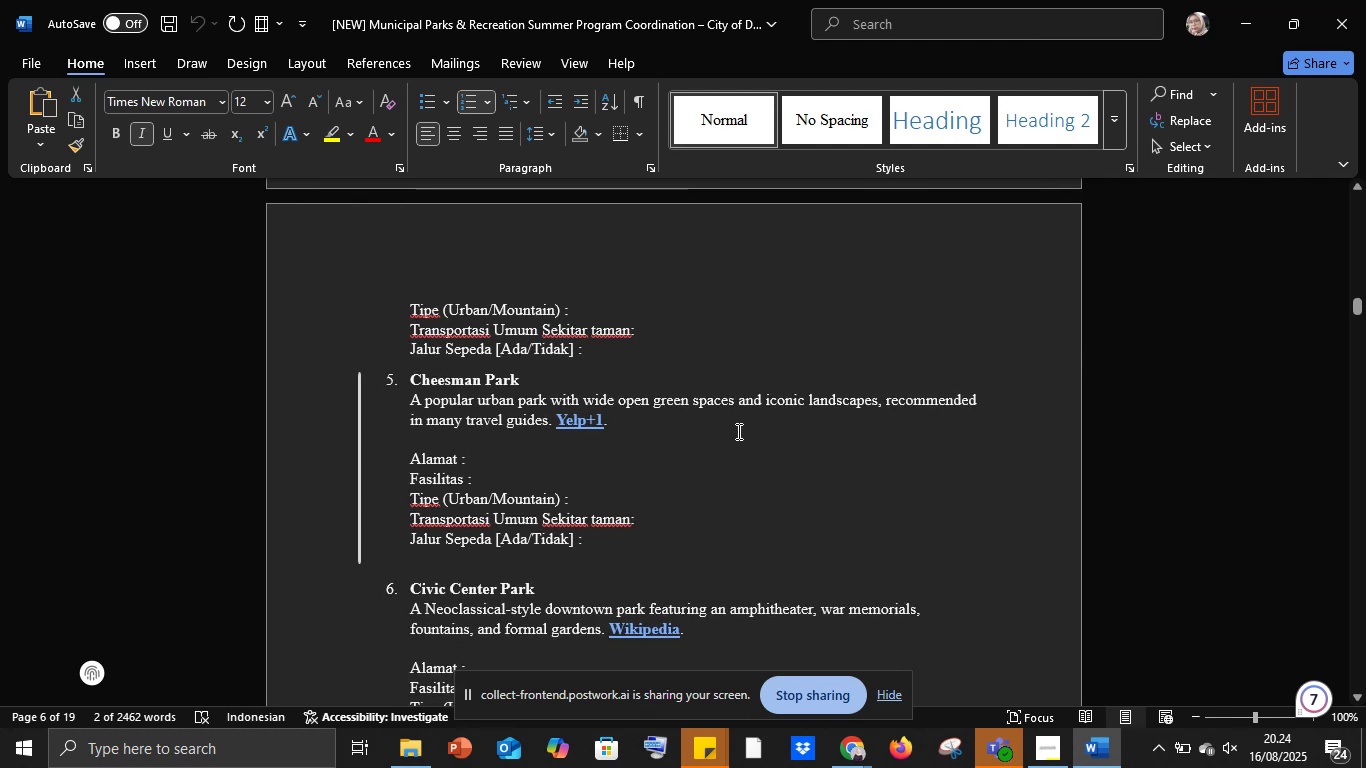 
scroll: coordinate [744, 436], scroll_direction: up, amount: 22.0
 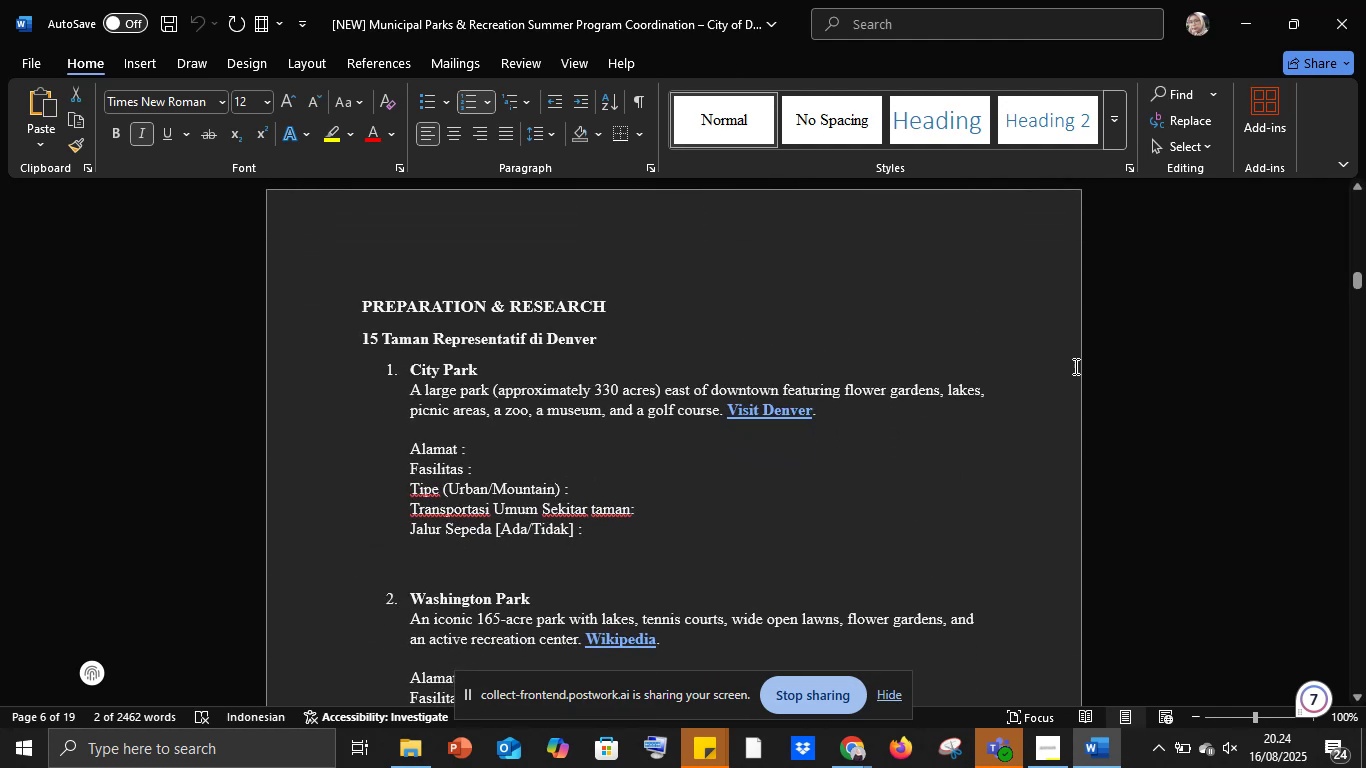 
mouse_move([1087, 753])
 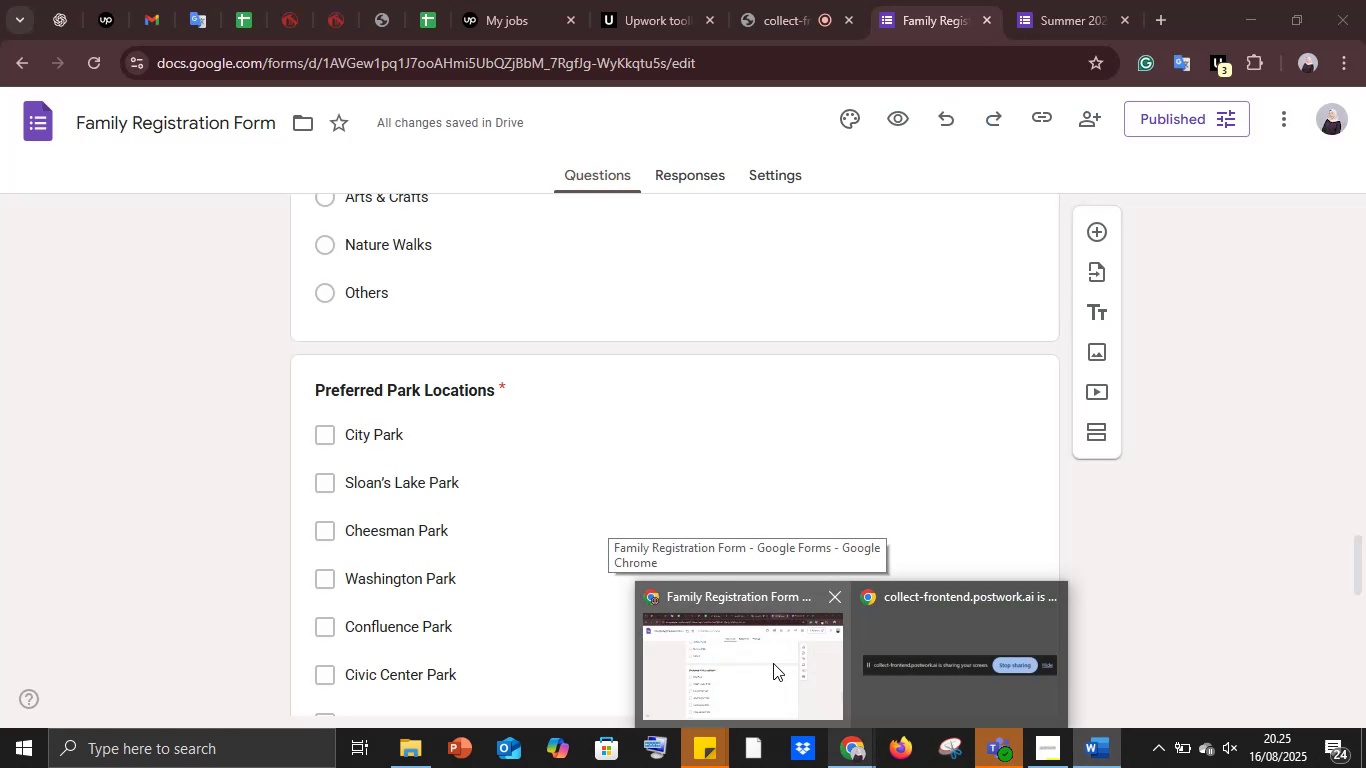 
wait(5.01)
 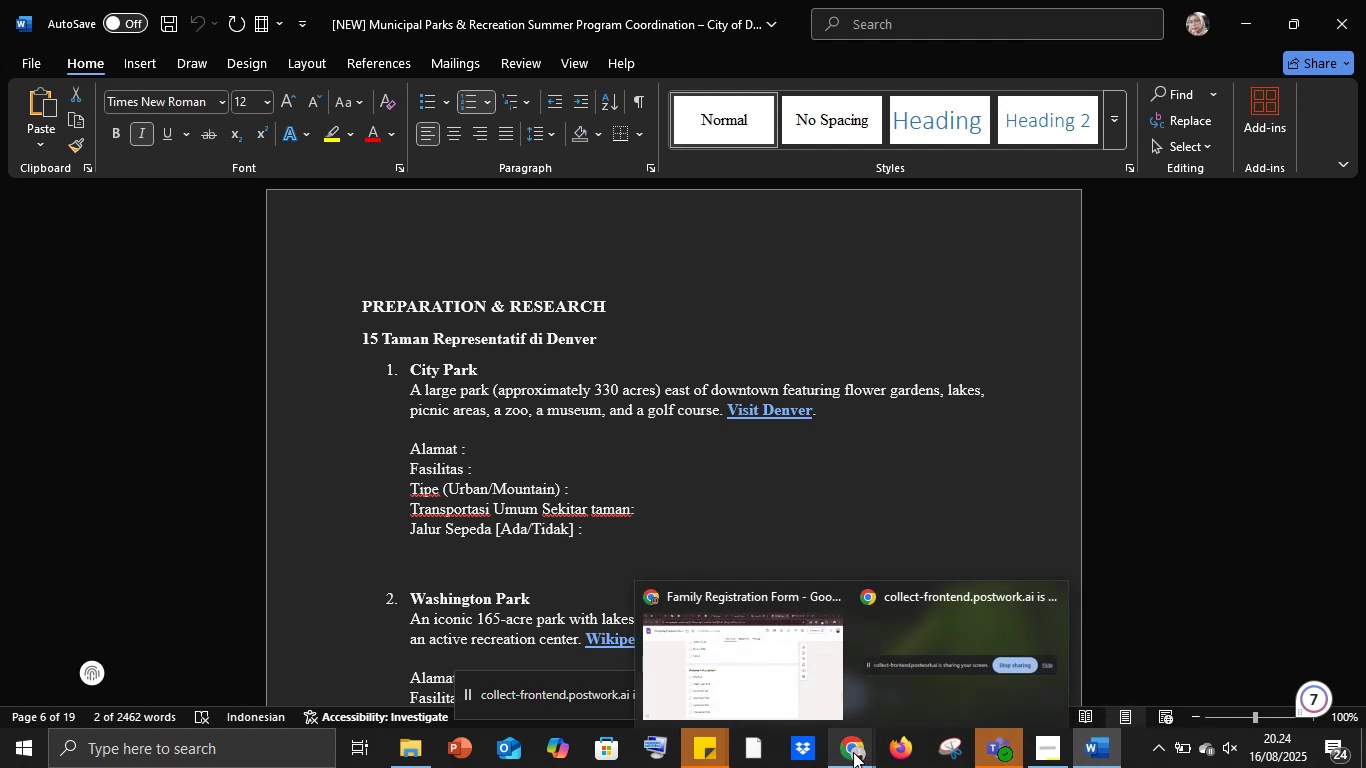 
mouse_move([1065, 739])
 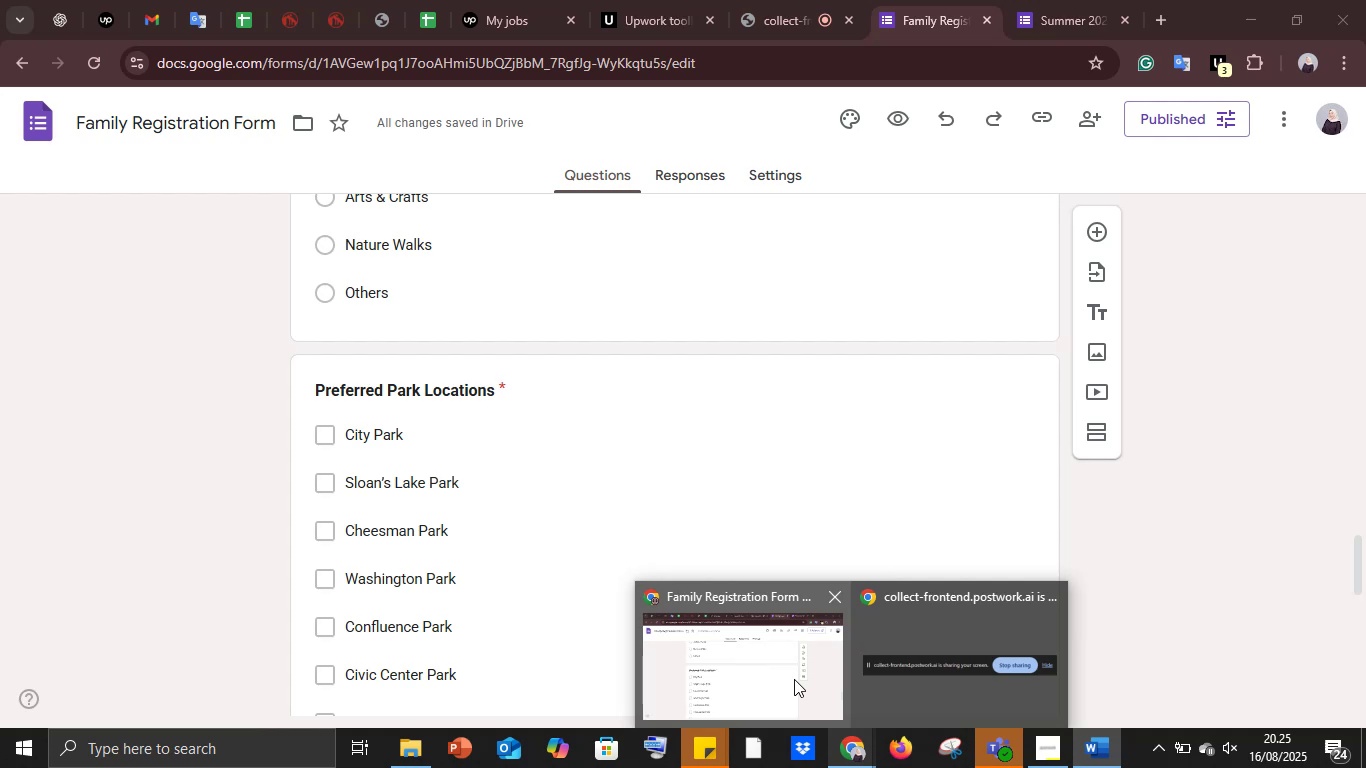 
wait(14.06)
 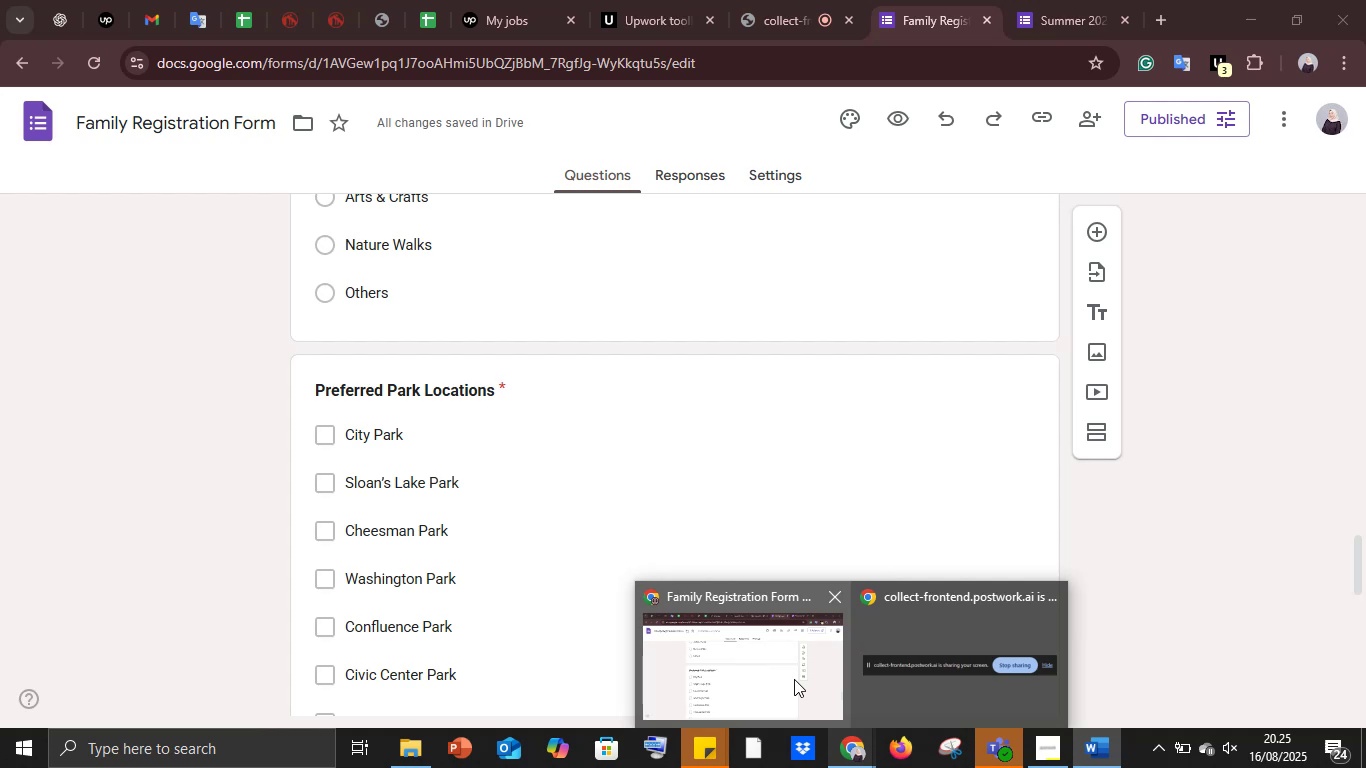 
mouse_move([1070, 754])
 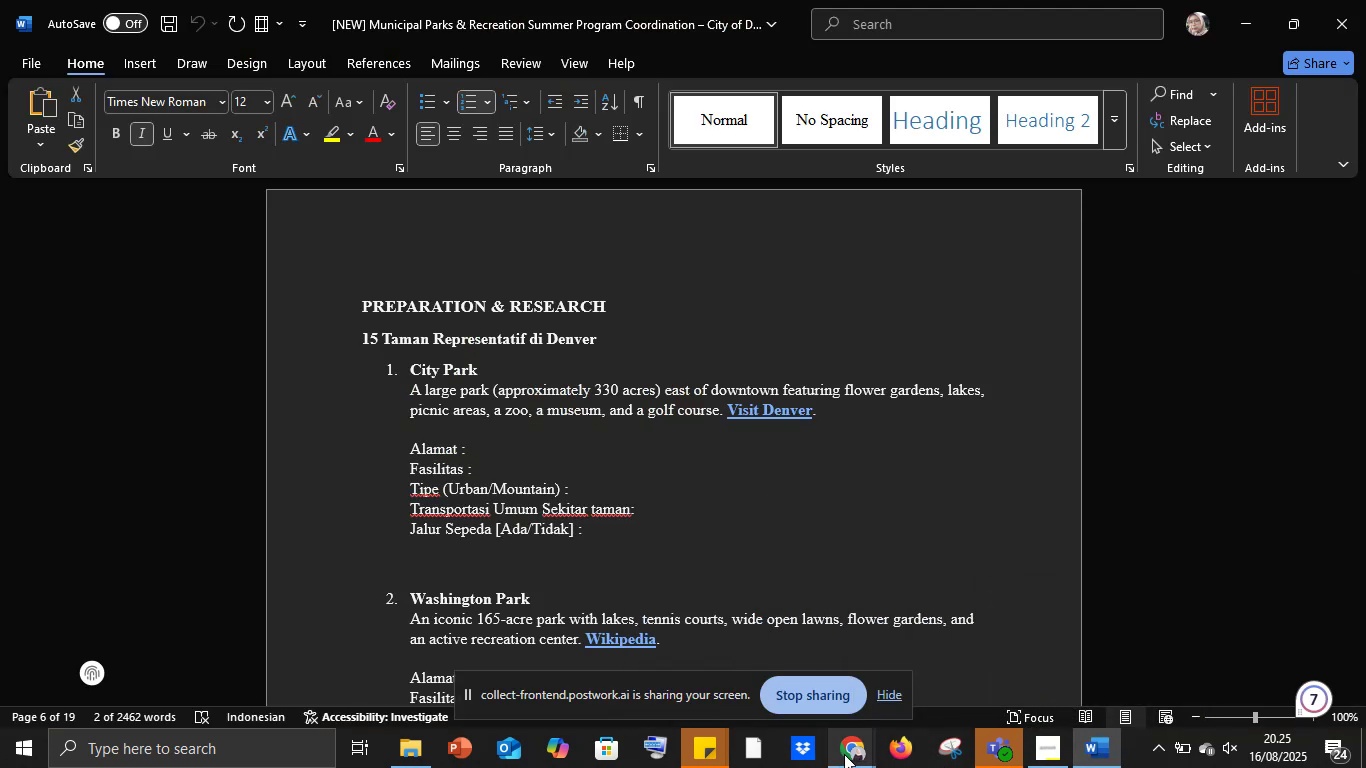 
mouse_move([810, 688])
 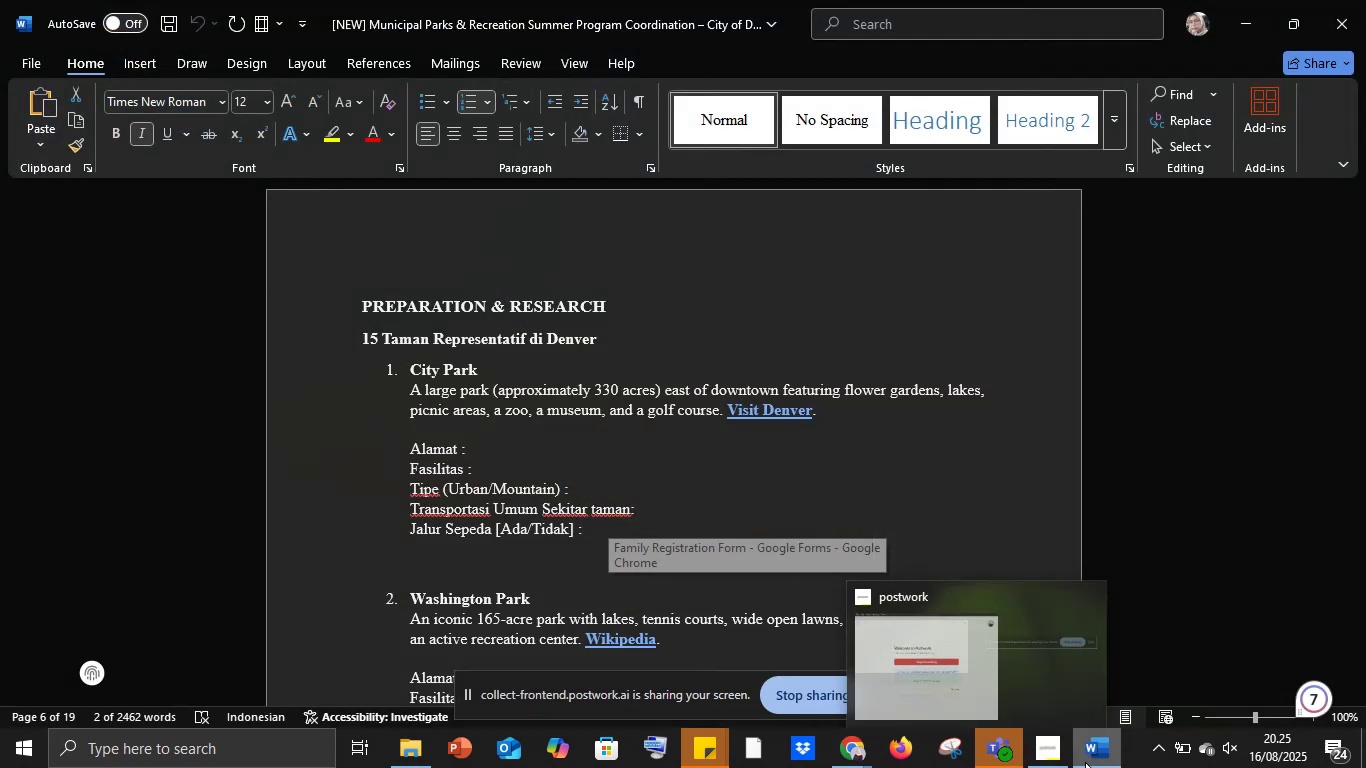 
left_click([1085, 762])
 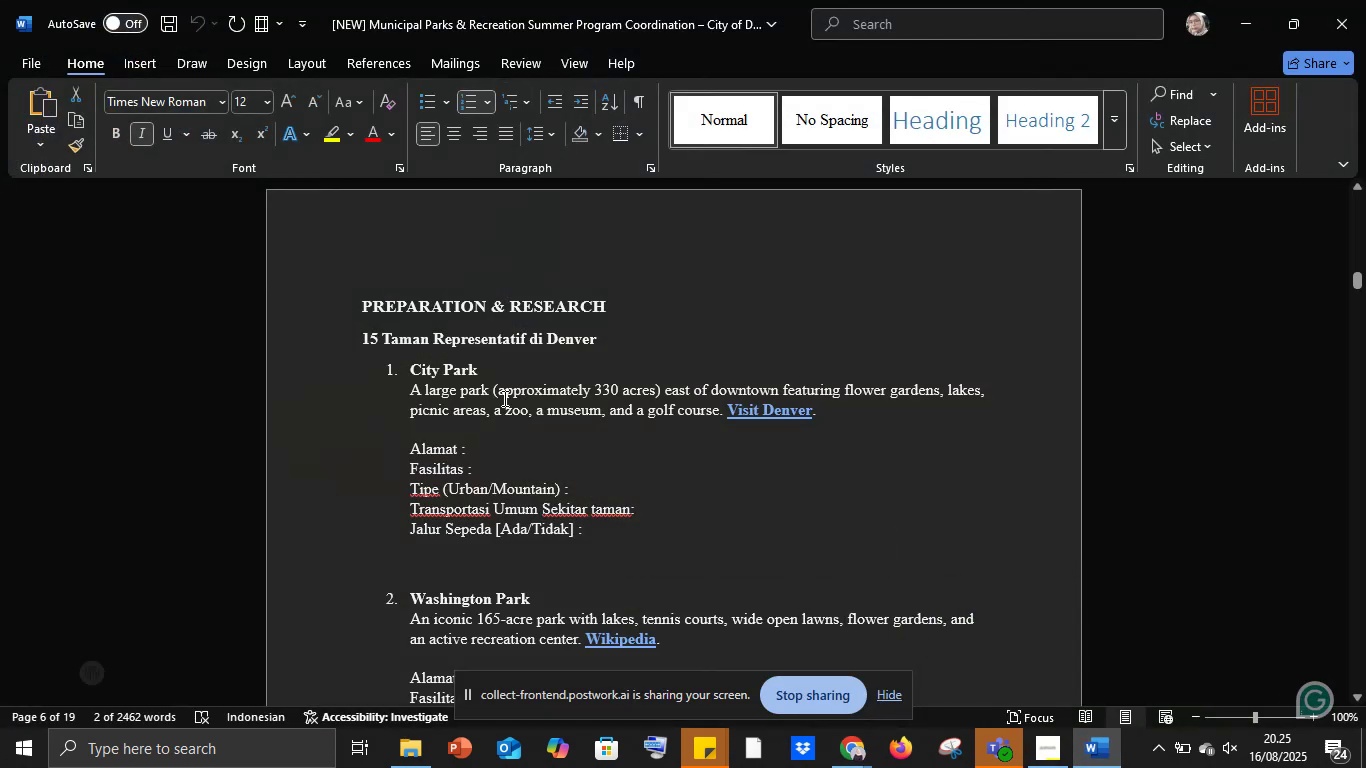 
scroll: coordinate [521, 408], scroll_direction: down, amount: 2.0
 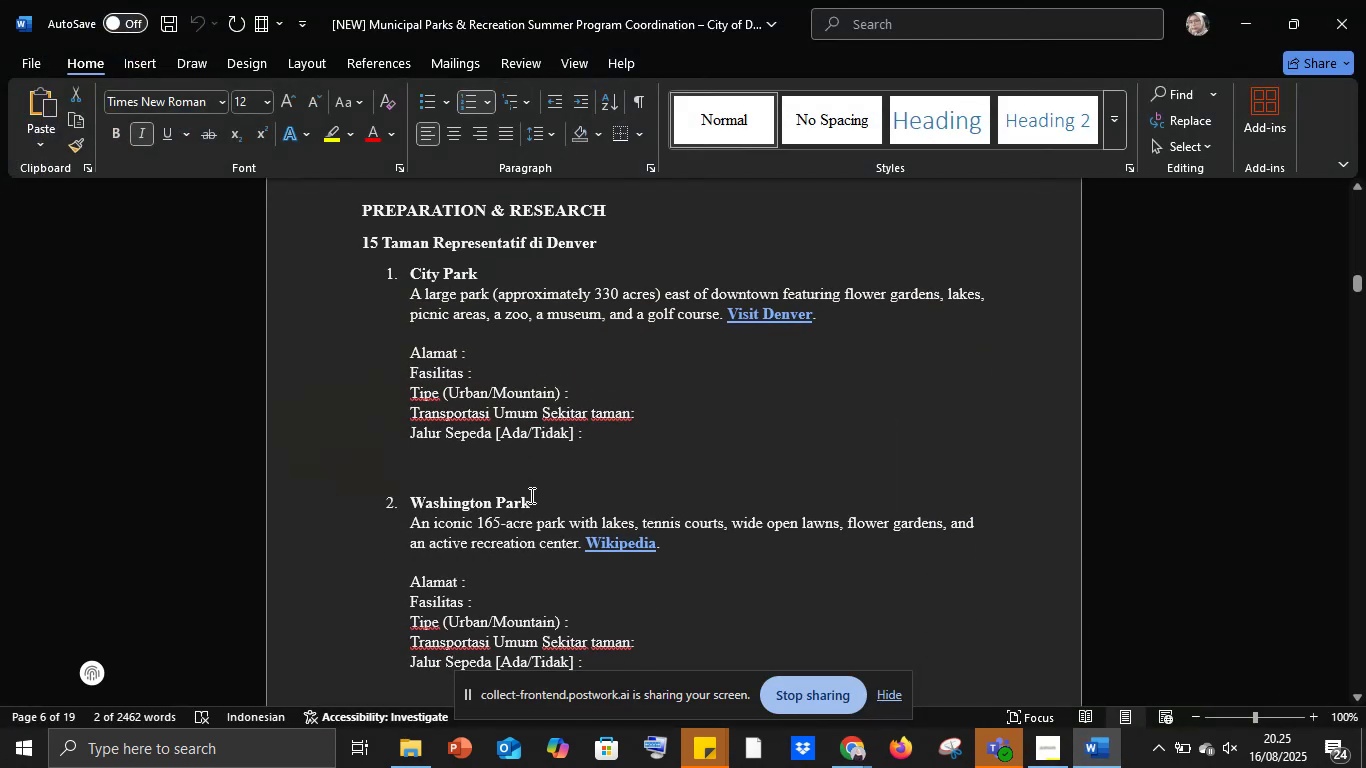 
left_click([530, 502])
 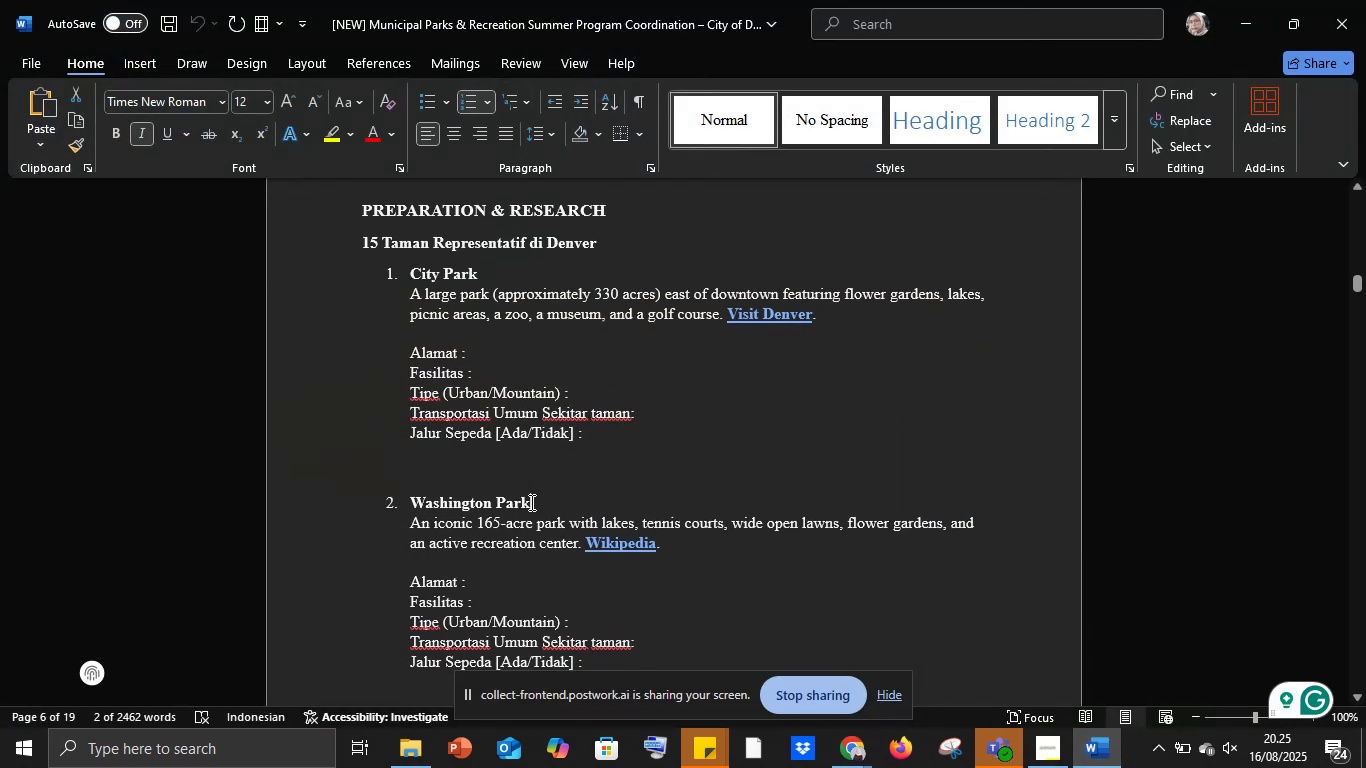 
left_click_drag(start_coordinate=[530, 502], to_coordinate=[414, 499])
 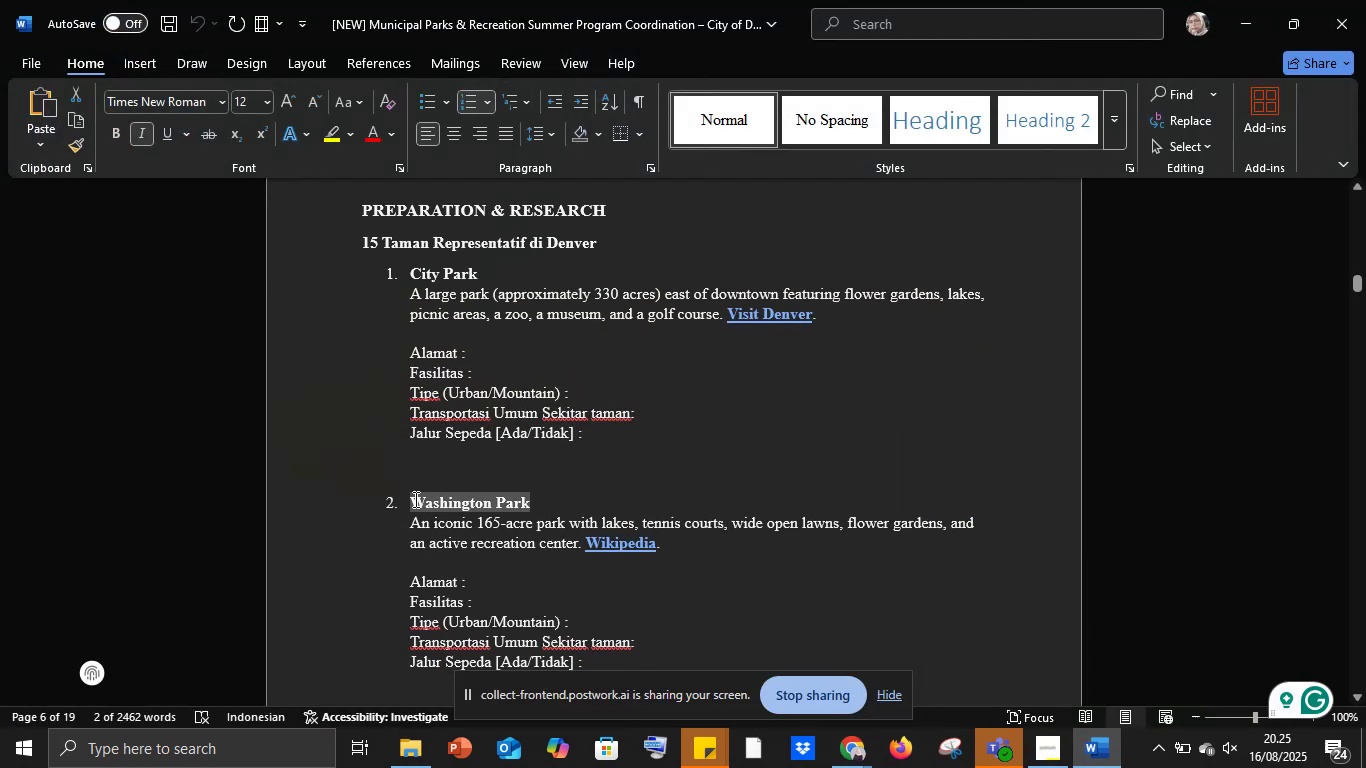 
key(Control+C)
 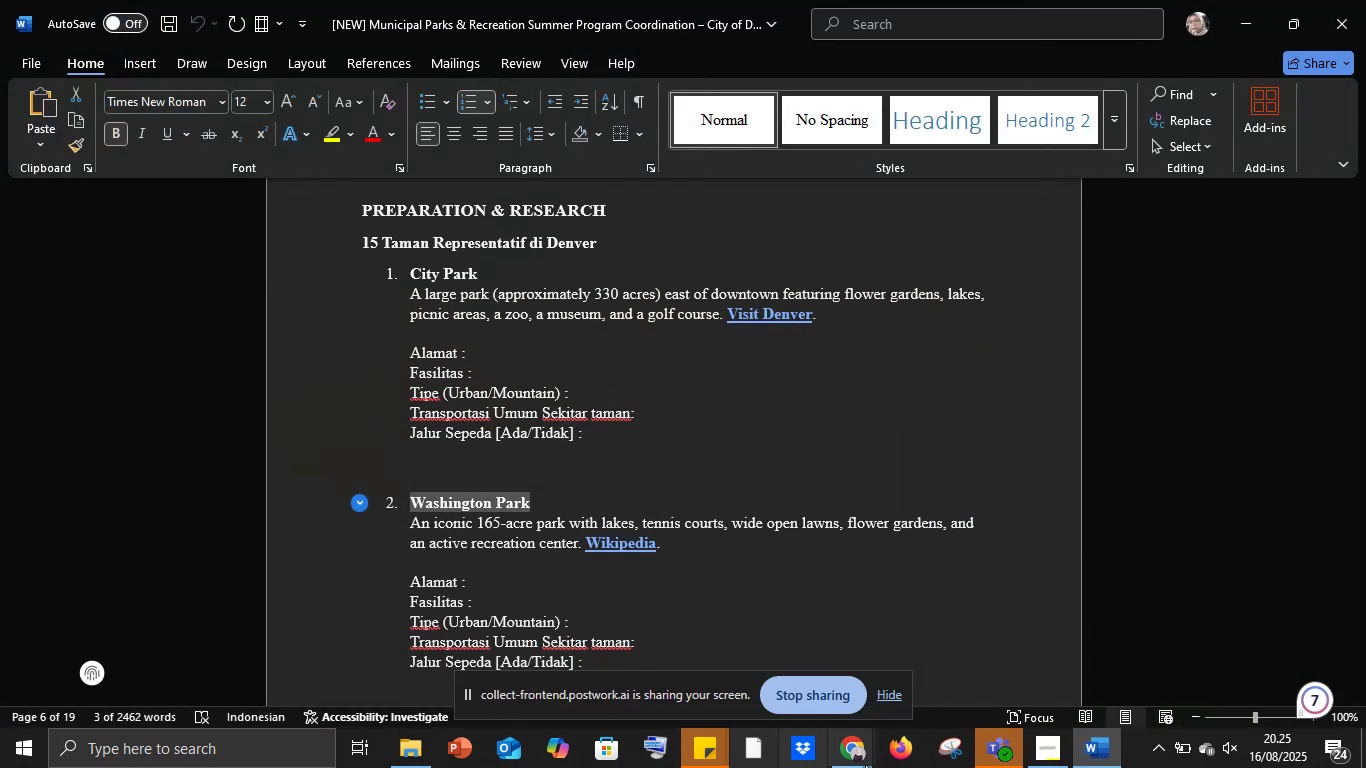 
left_click([853, 765])
 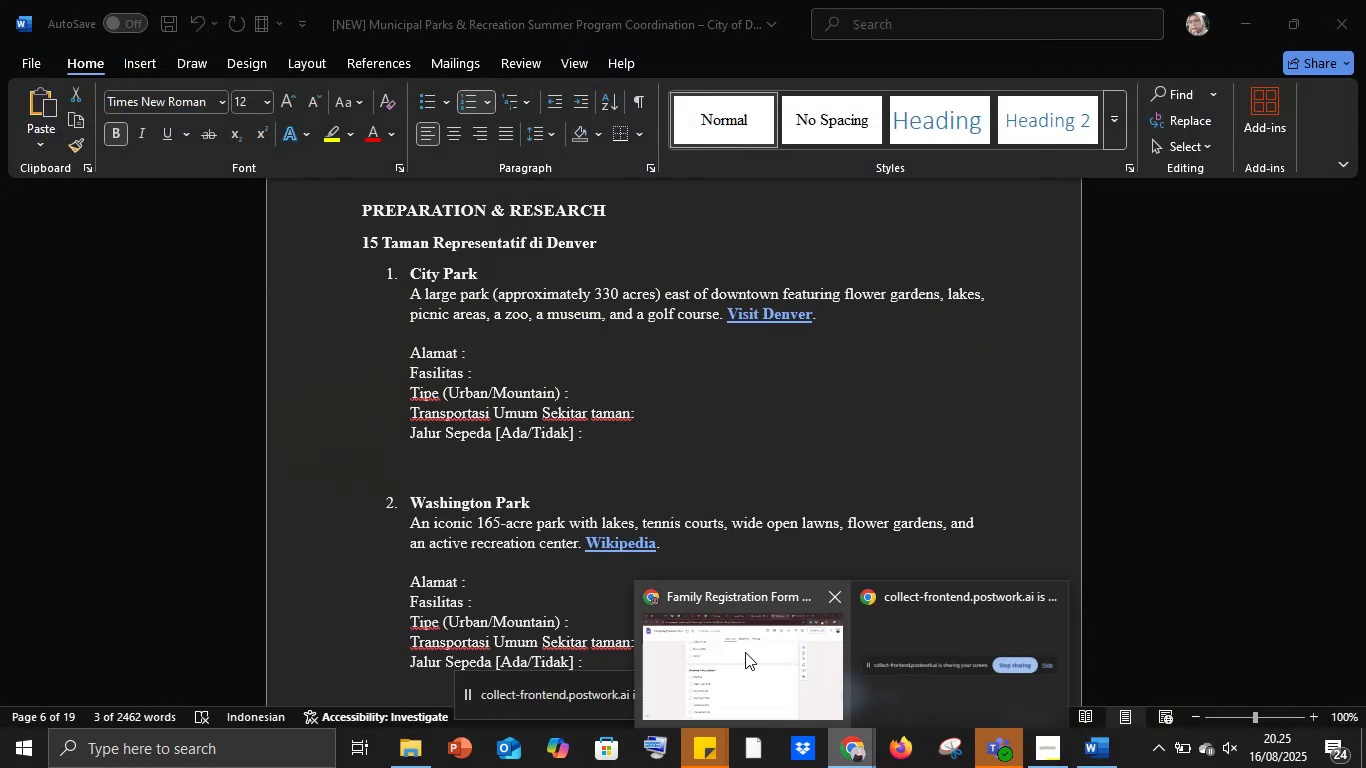 
left_click([745, 651])
 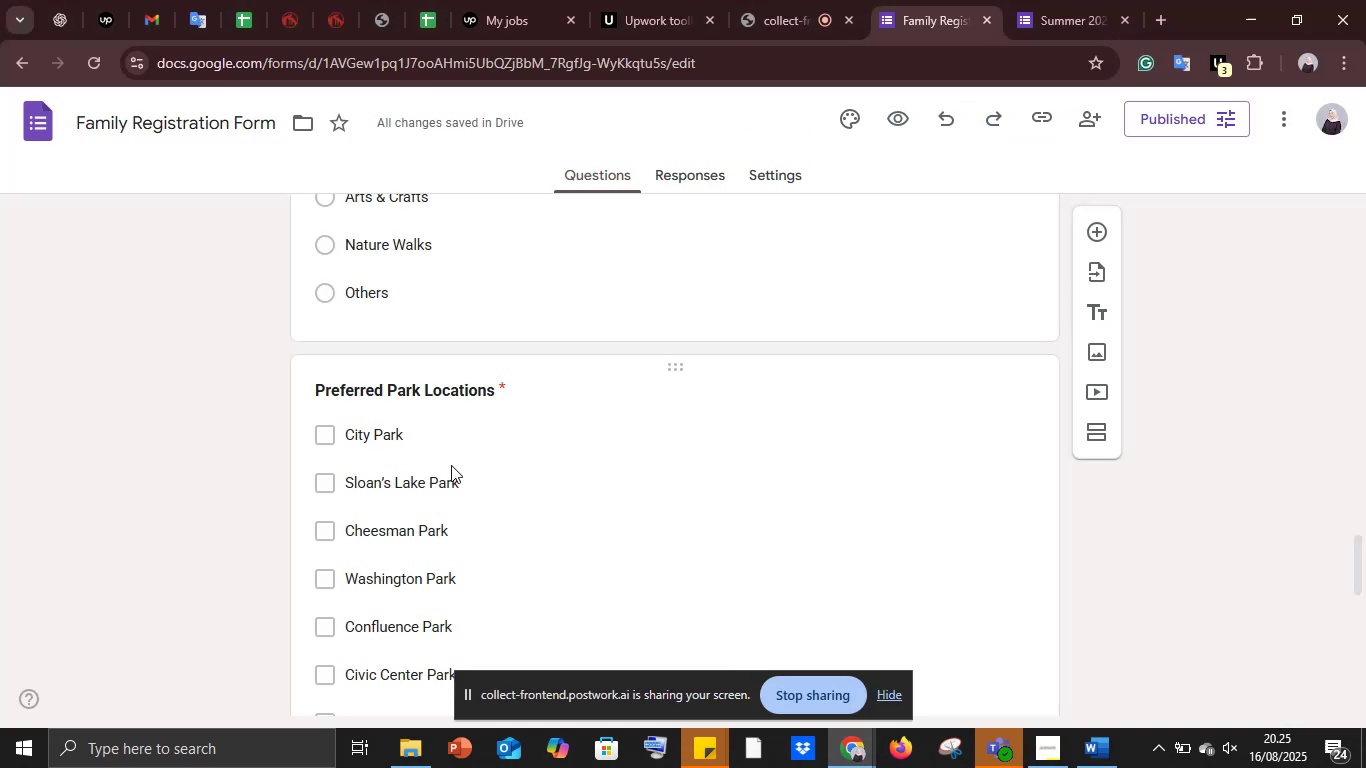 
left_click([442, 477])
 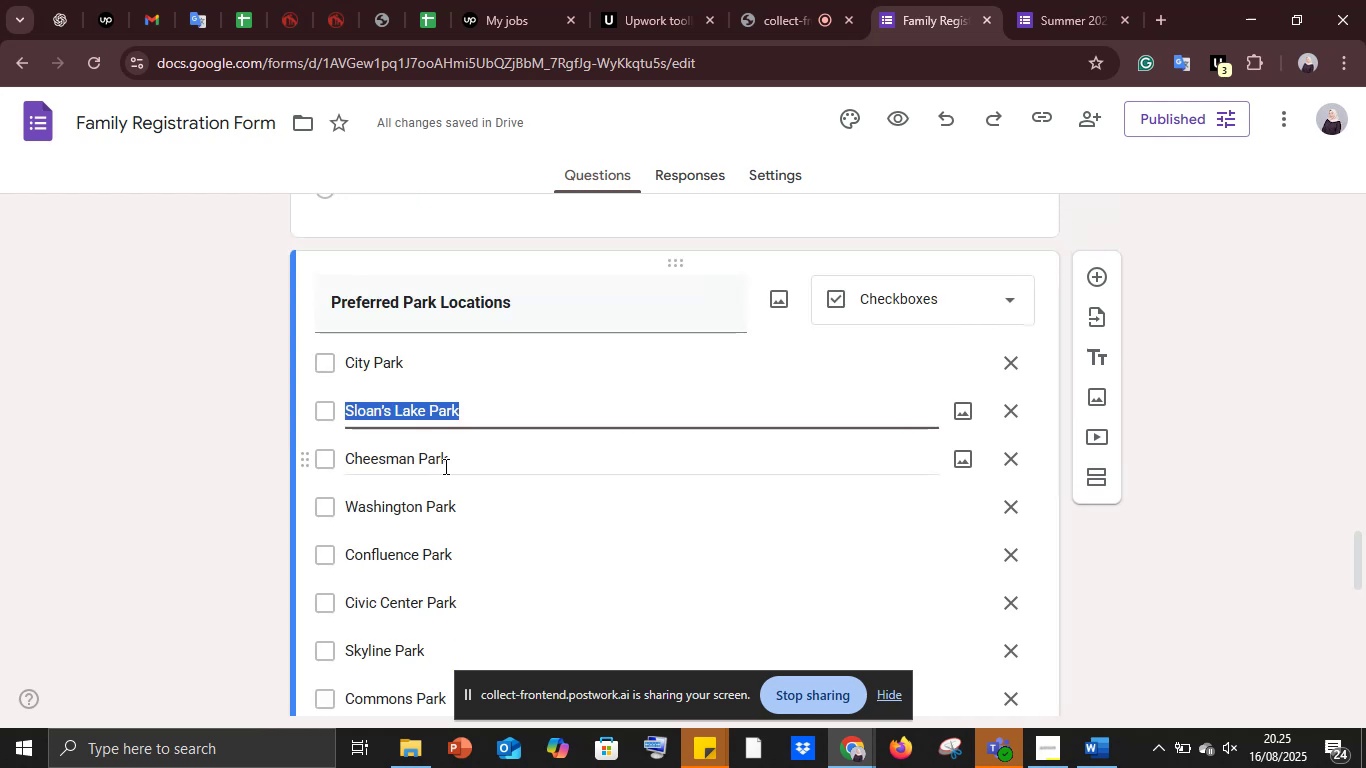 
key(Control+V)
 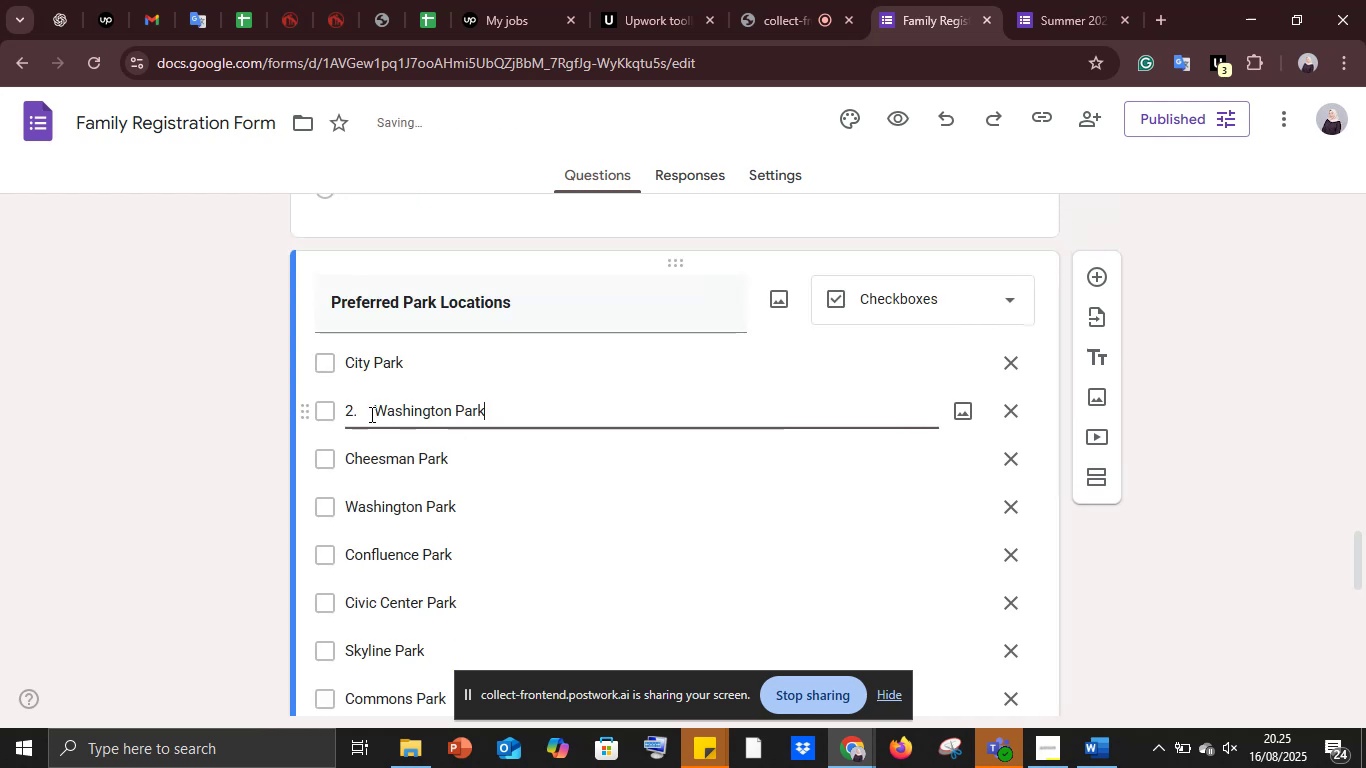 
left_click_drag(start_coordinate=[374, 409], to_coordinate=[320, 406])
 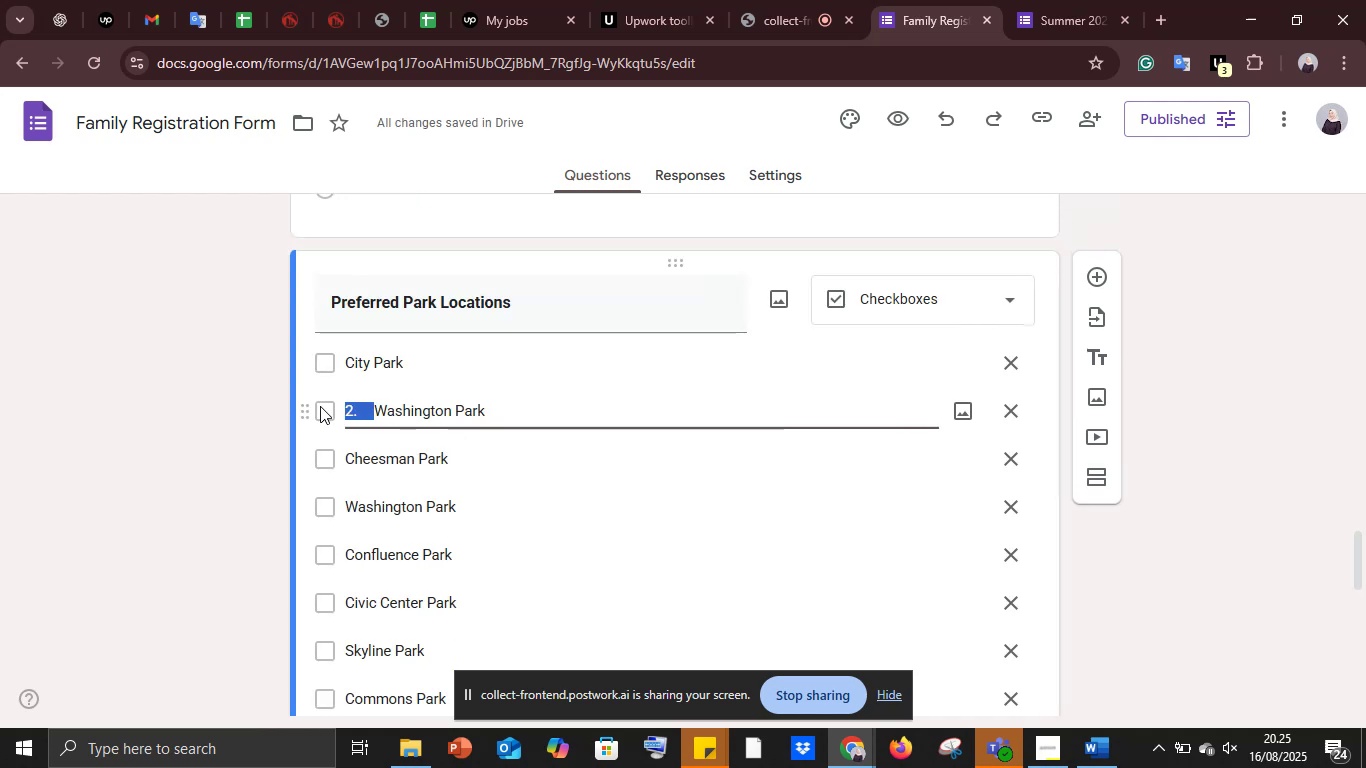 
key(Backspace)
 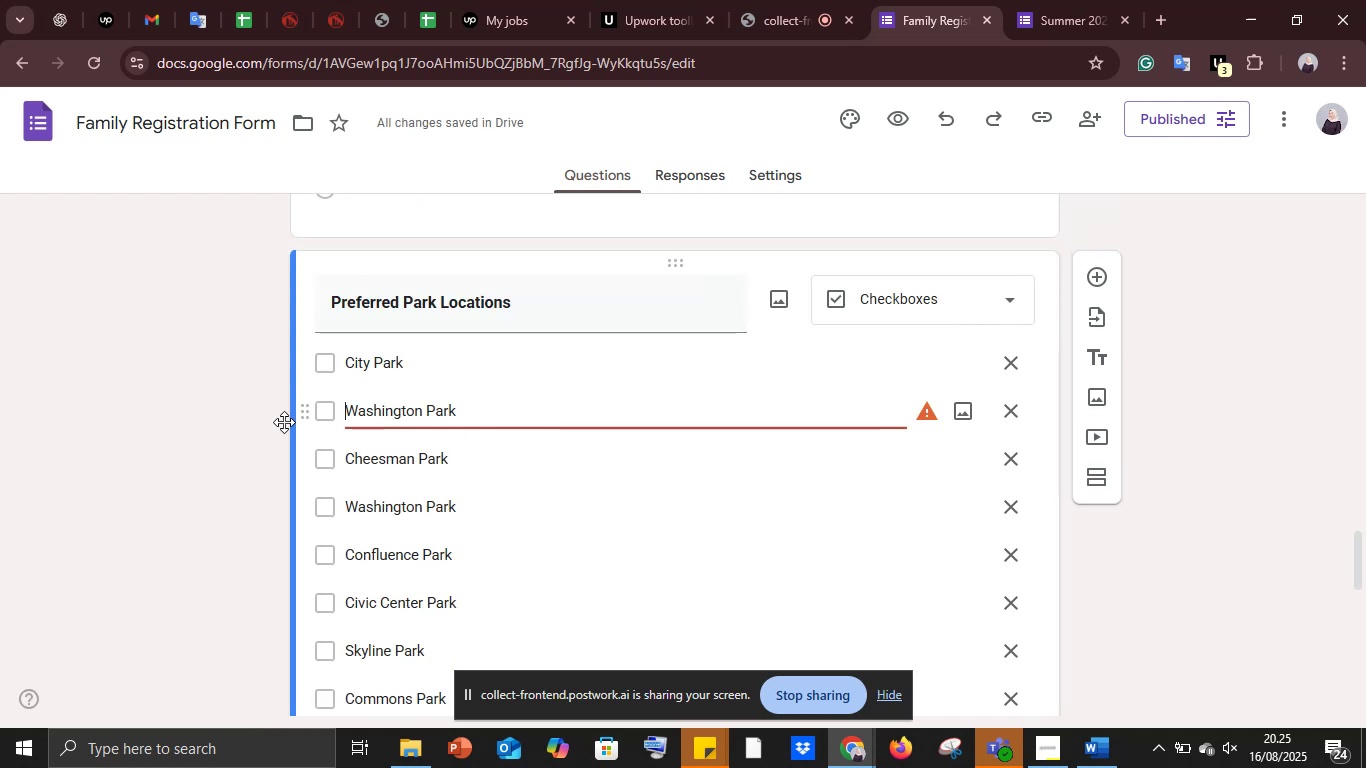 
left_click([254, 427])
 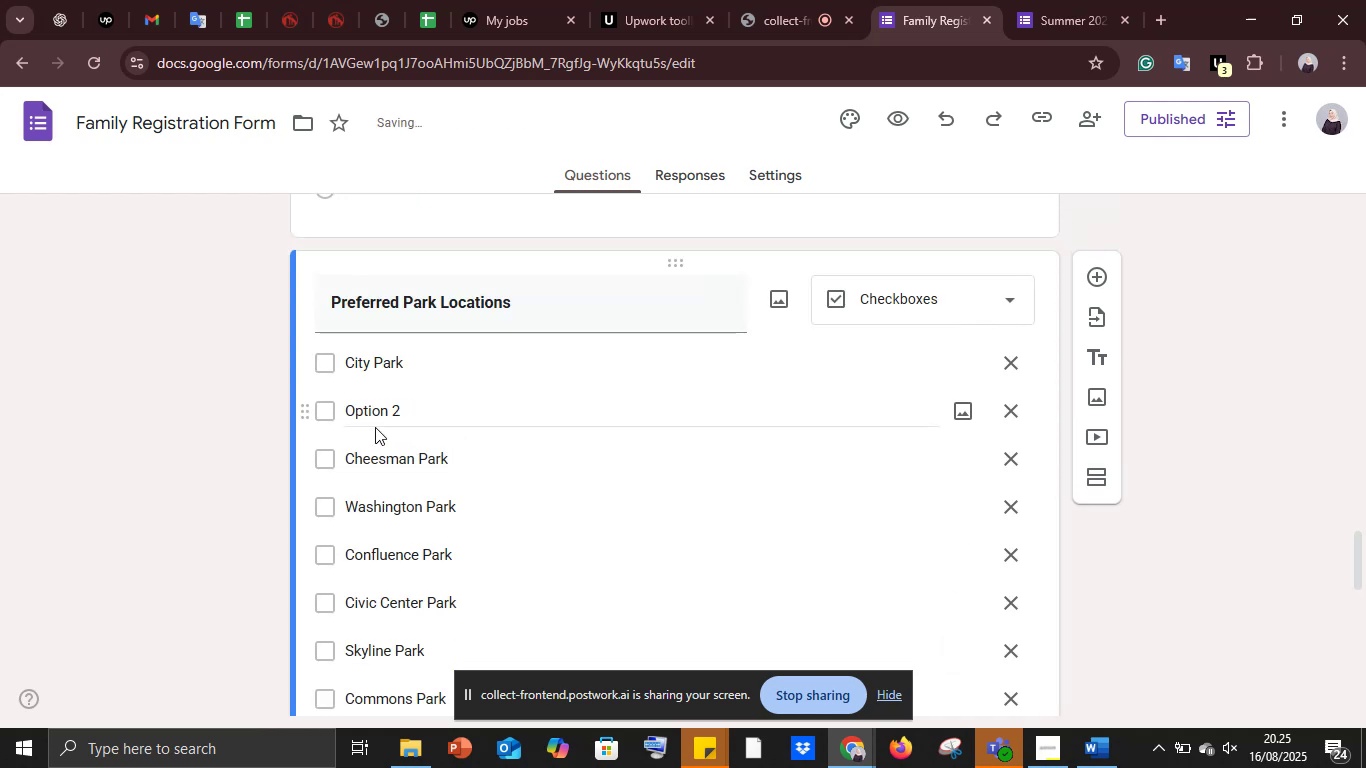 
left_click([367, 404])
 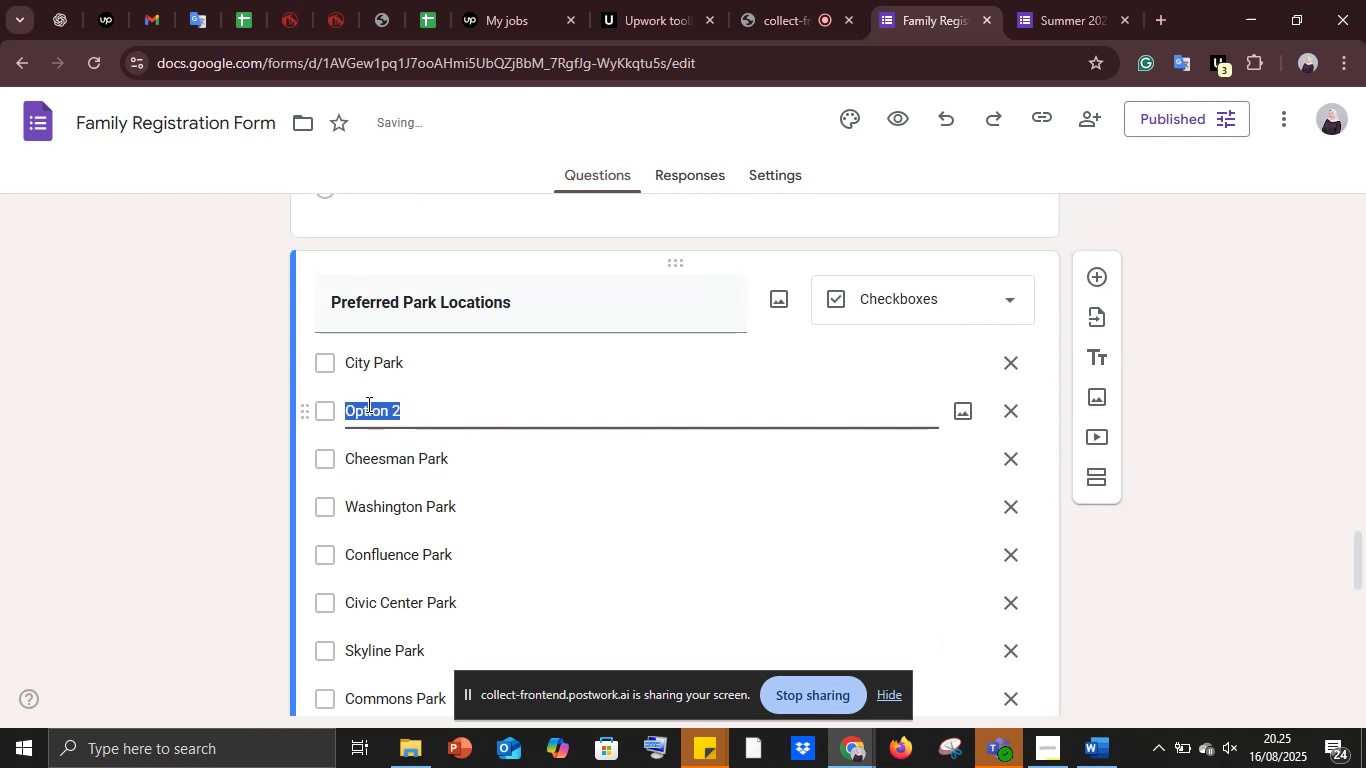 
key(Control+V)
 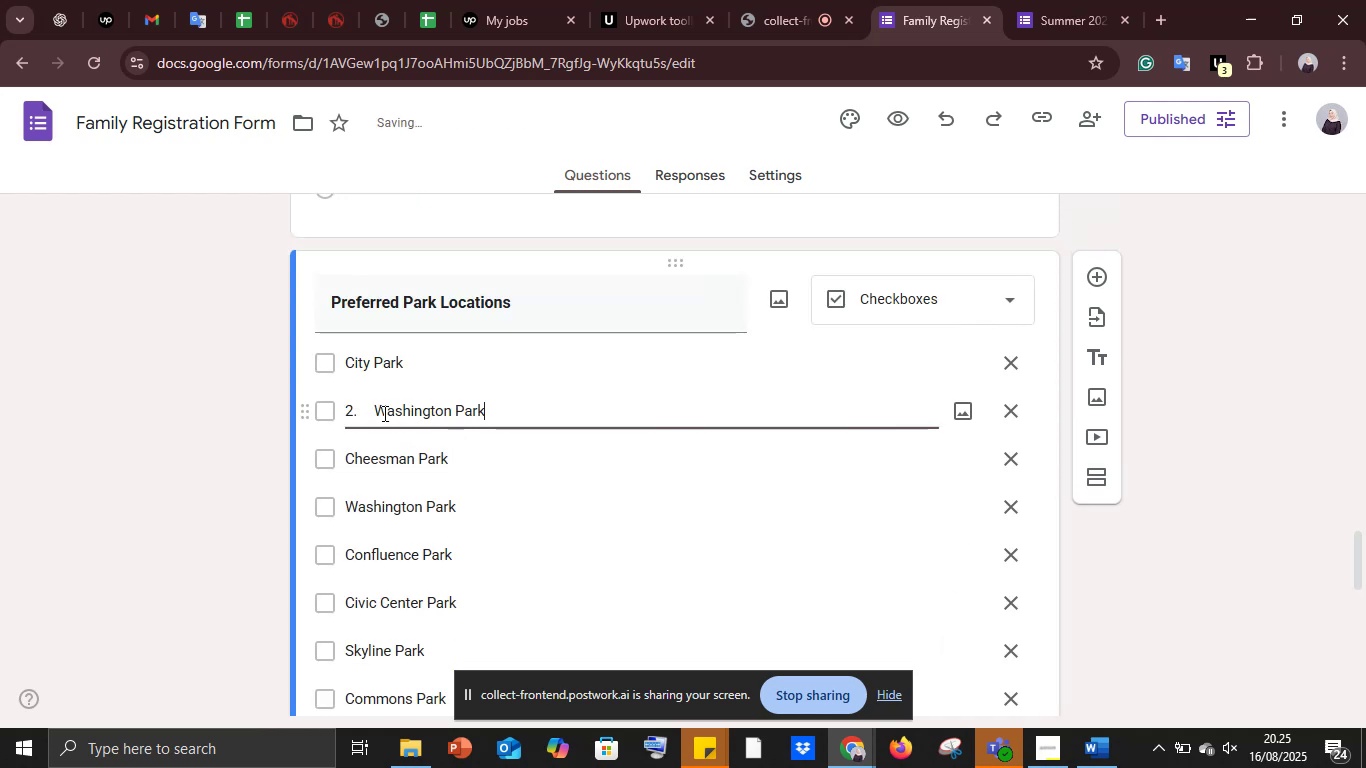 
left_click_drag(start_coordinate=[381, 411], to_coordinate=[328, 404])
 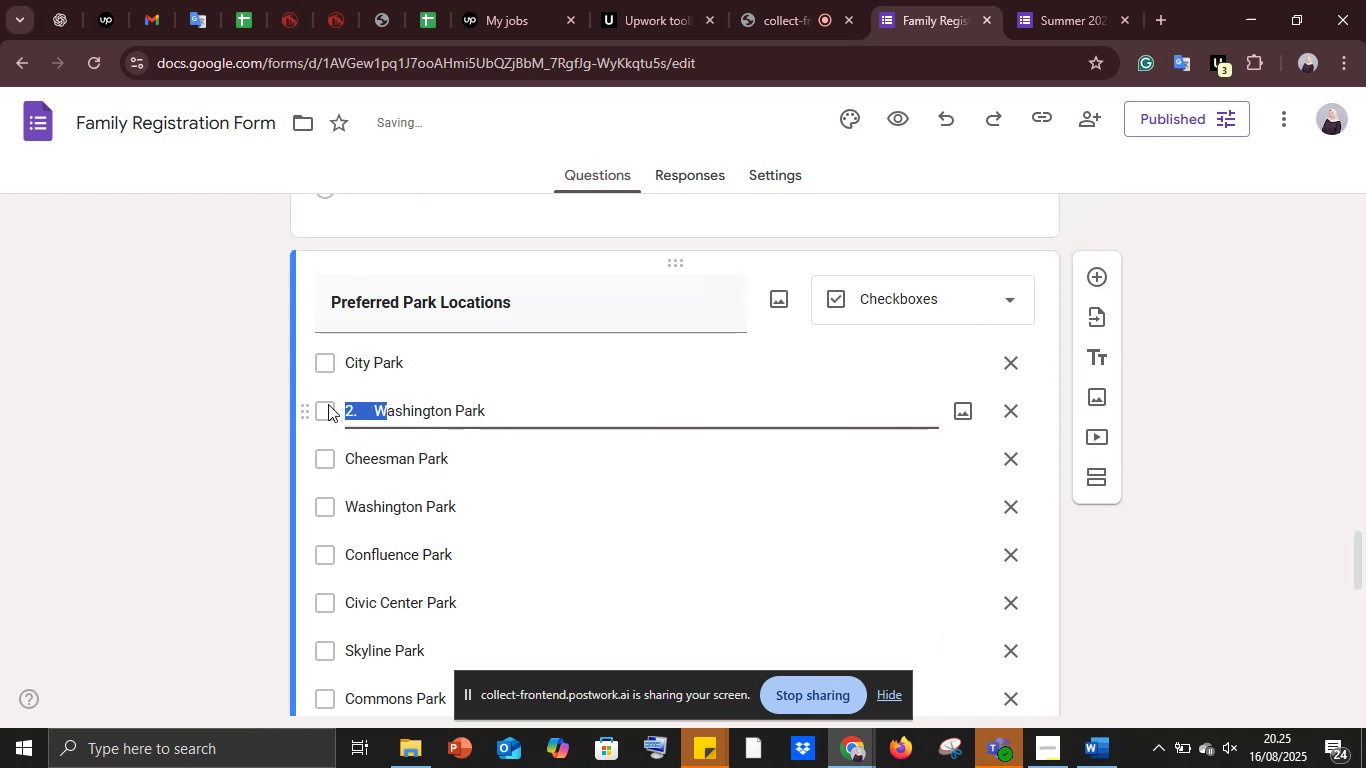 
key(Shift+W)
 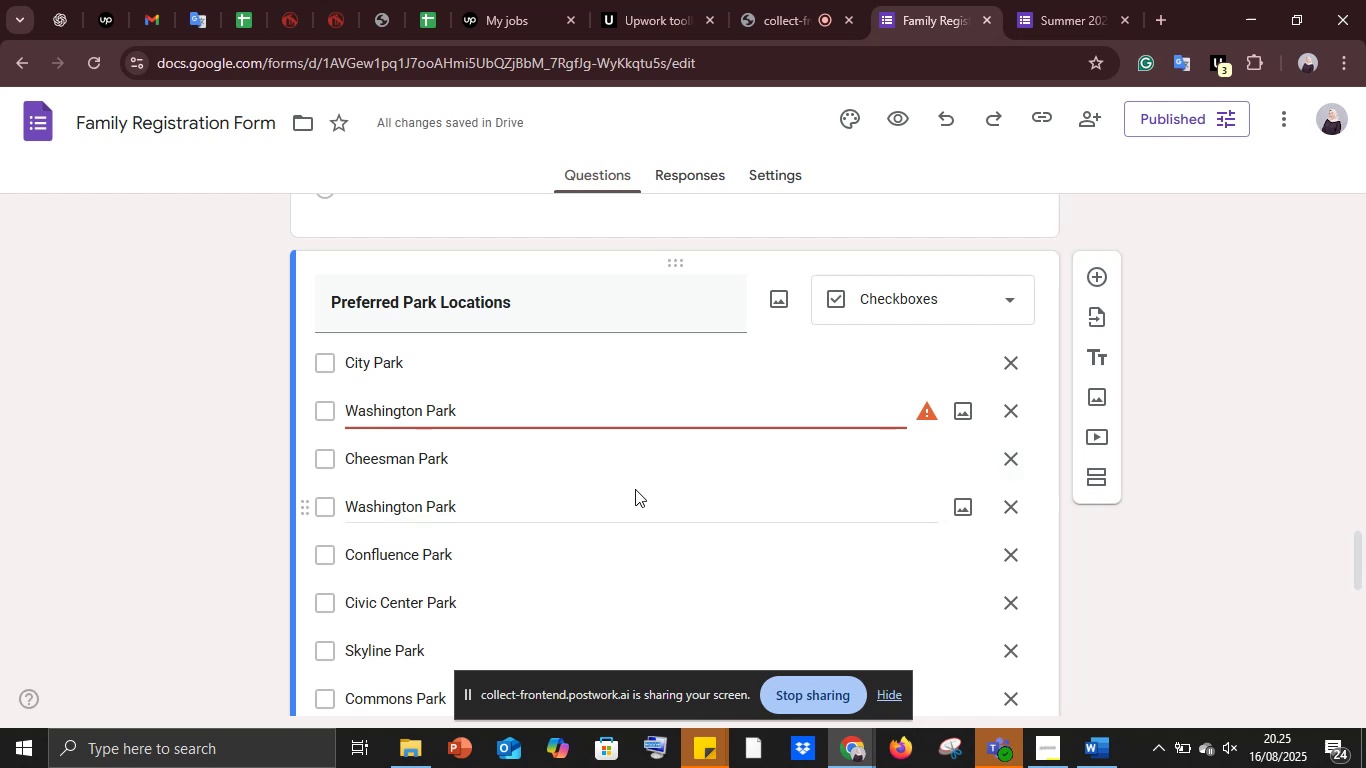 
left_click([1016, 502])
 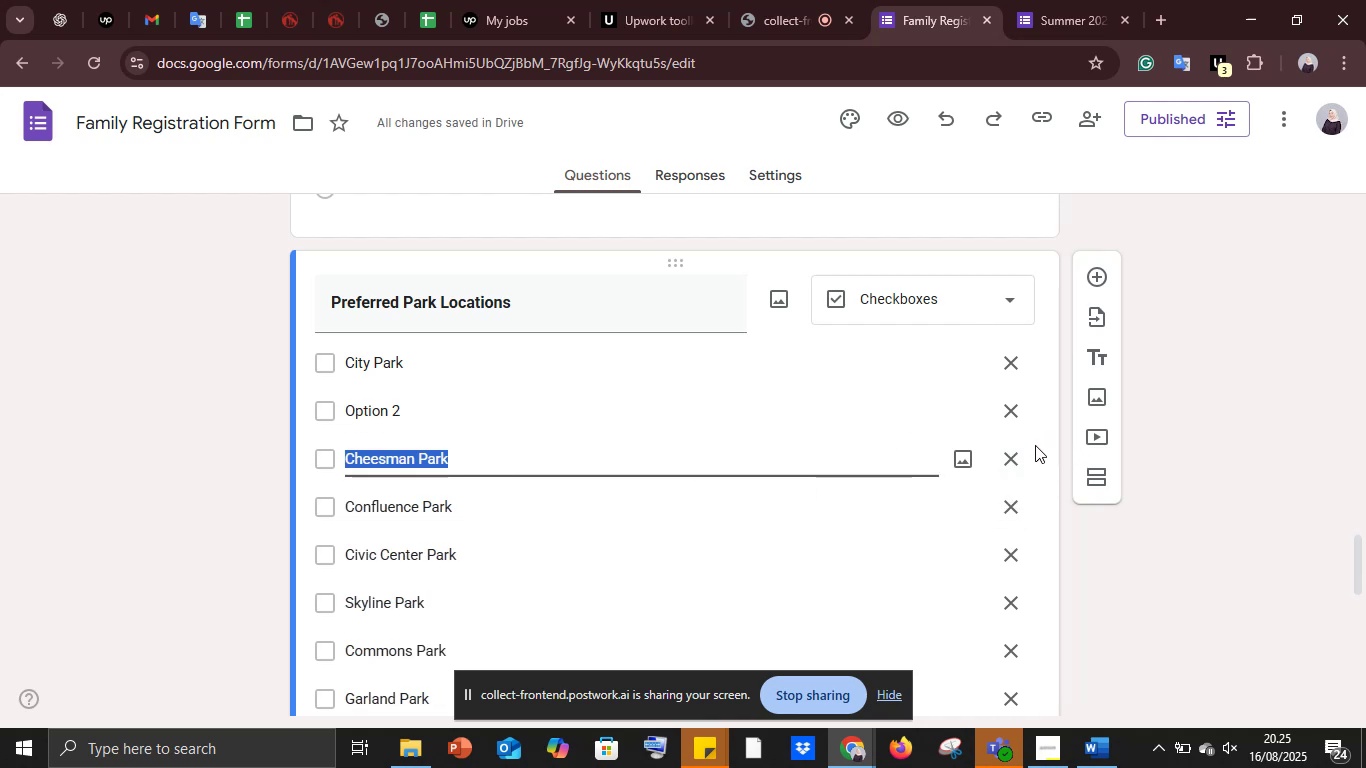 
double_click([1013, 461])
 